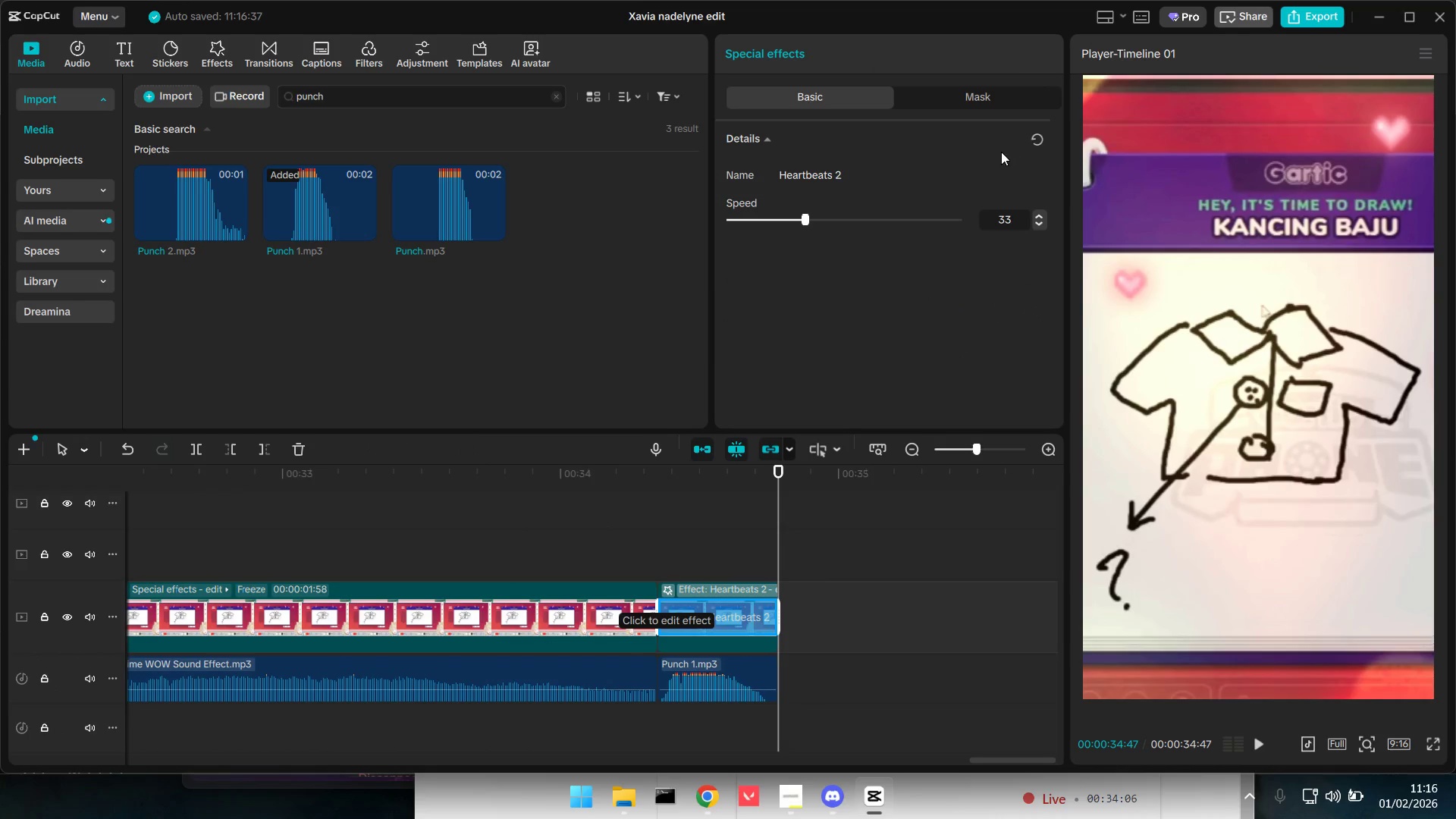 
left_click([1033, 136])
 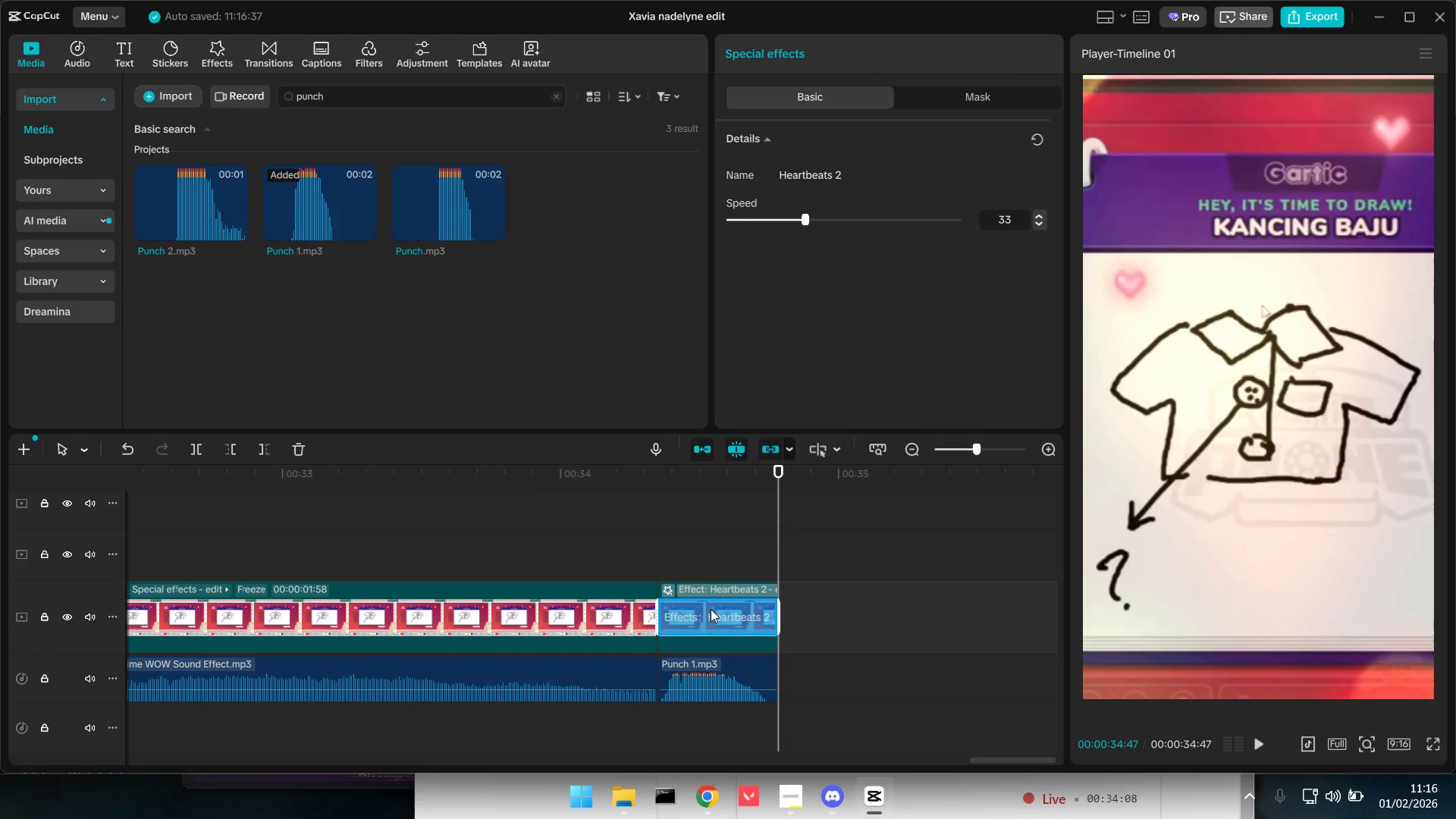 
key(Backspace)
 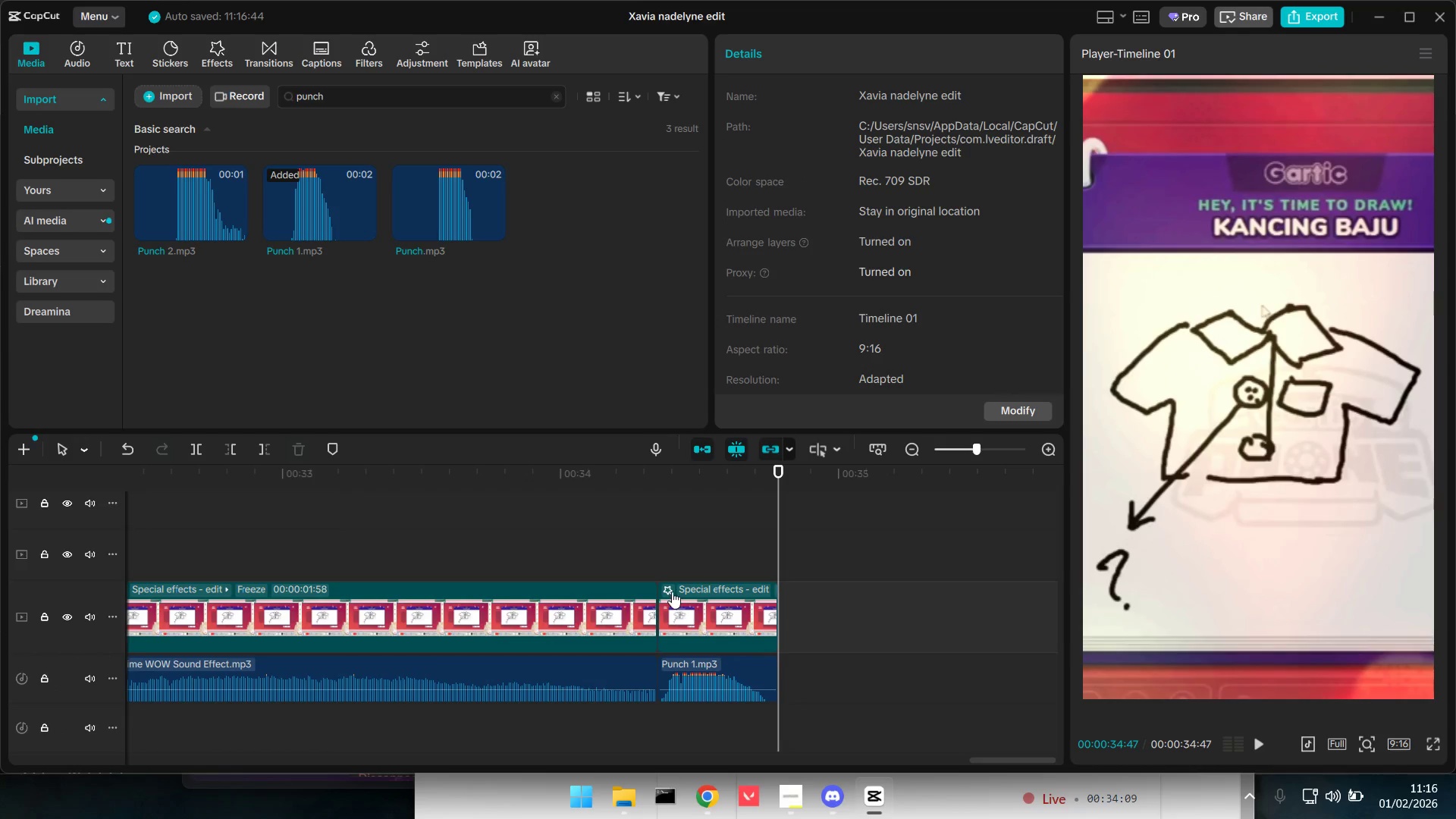 
left_click([670, 588])
 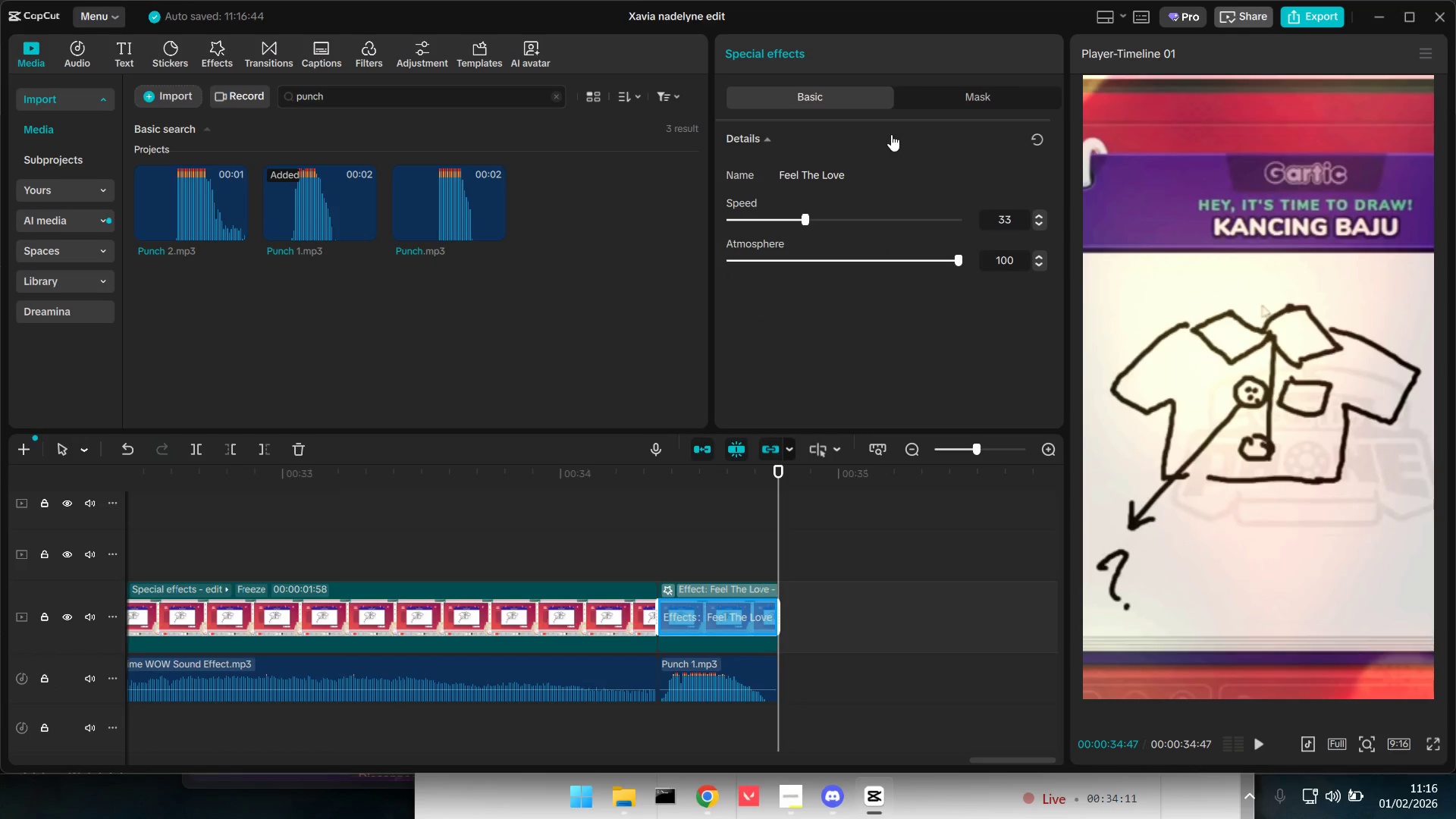 
key(Backspace)
 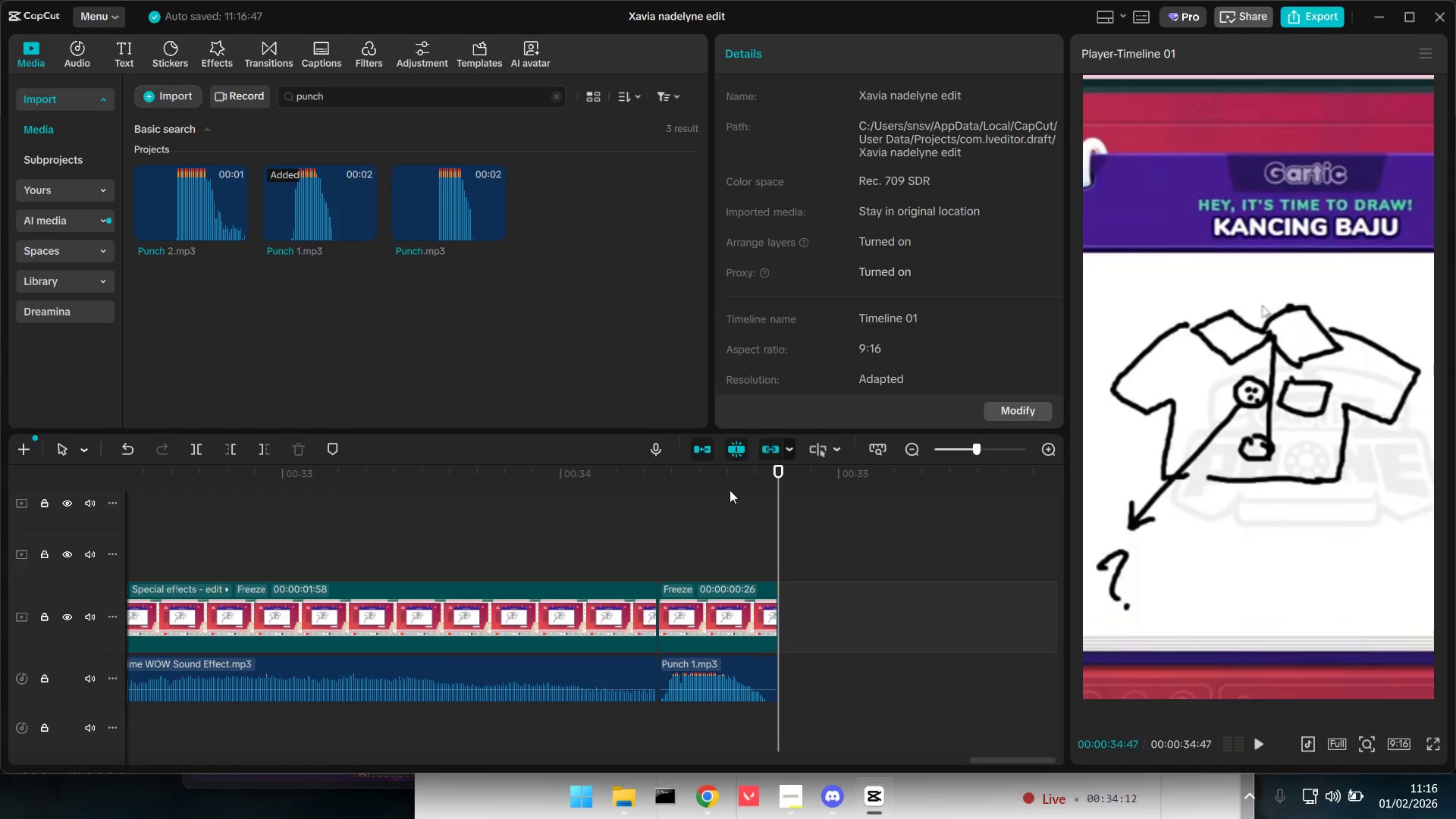 
left_click([513, 615])
 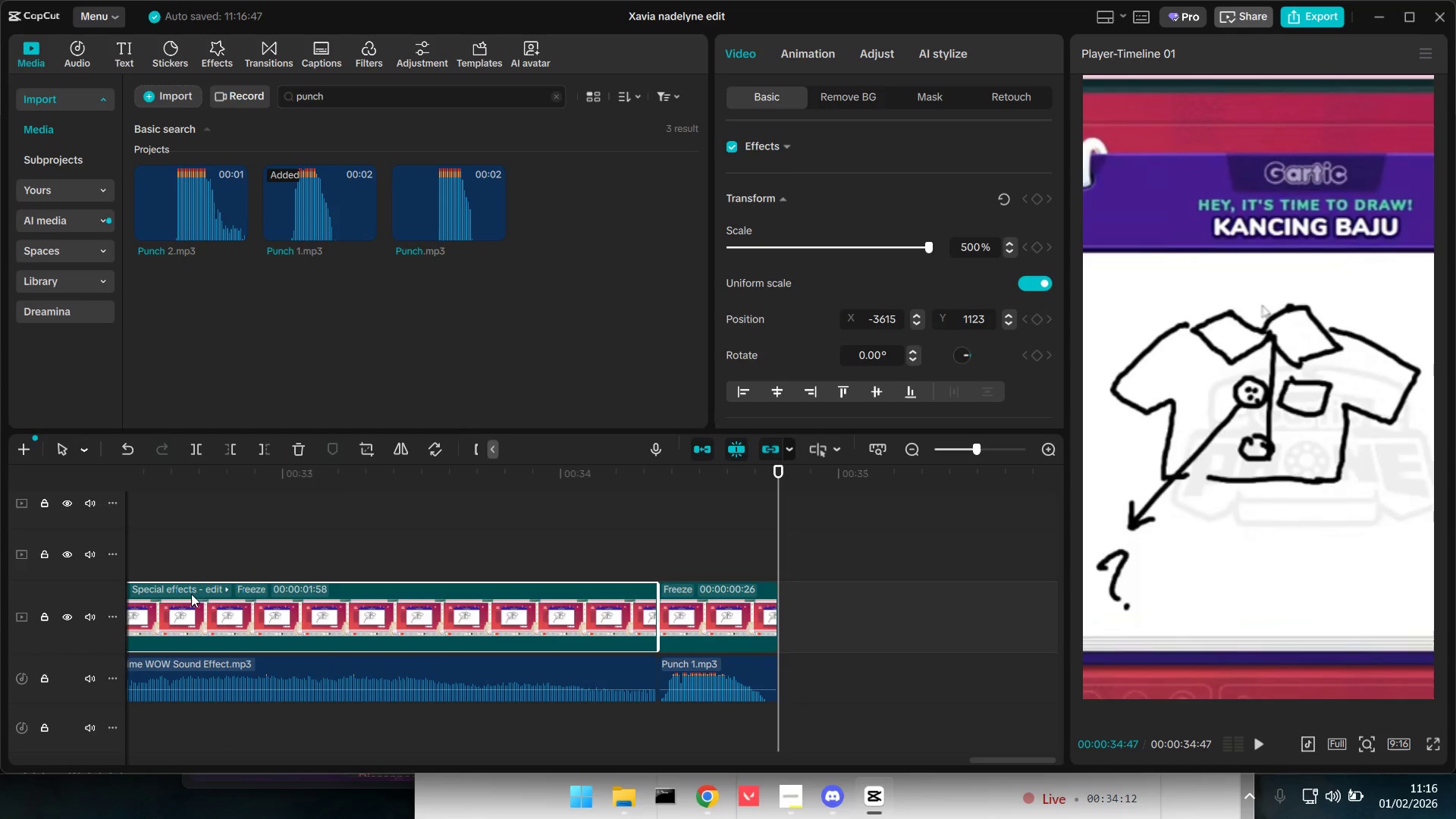 
double_click([193, 589])
 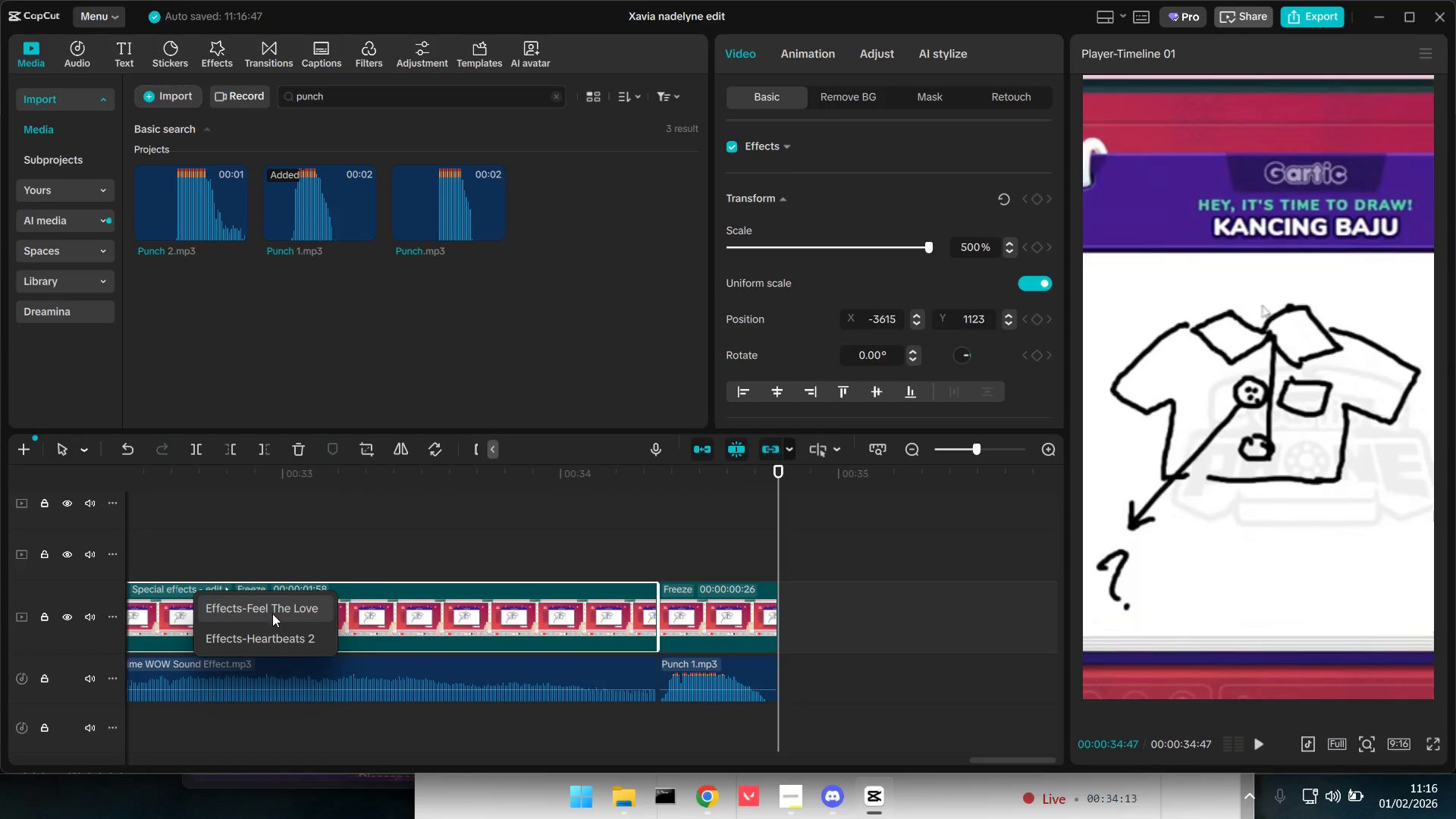 
left_click([275, 610])
 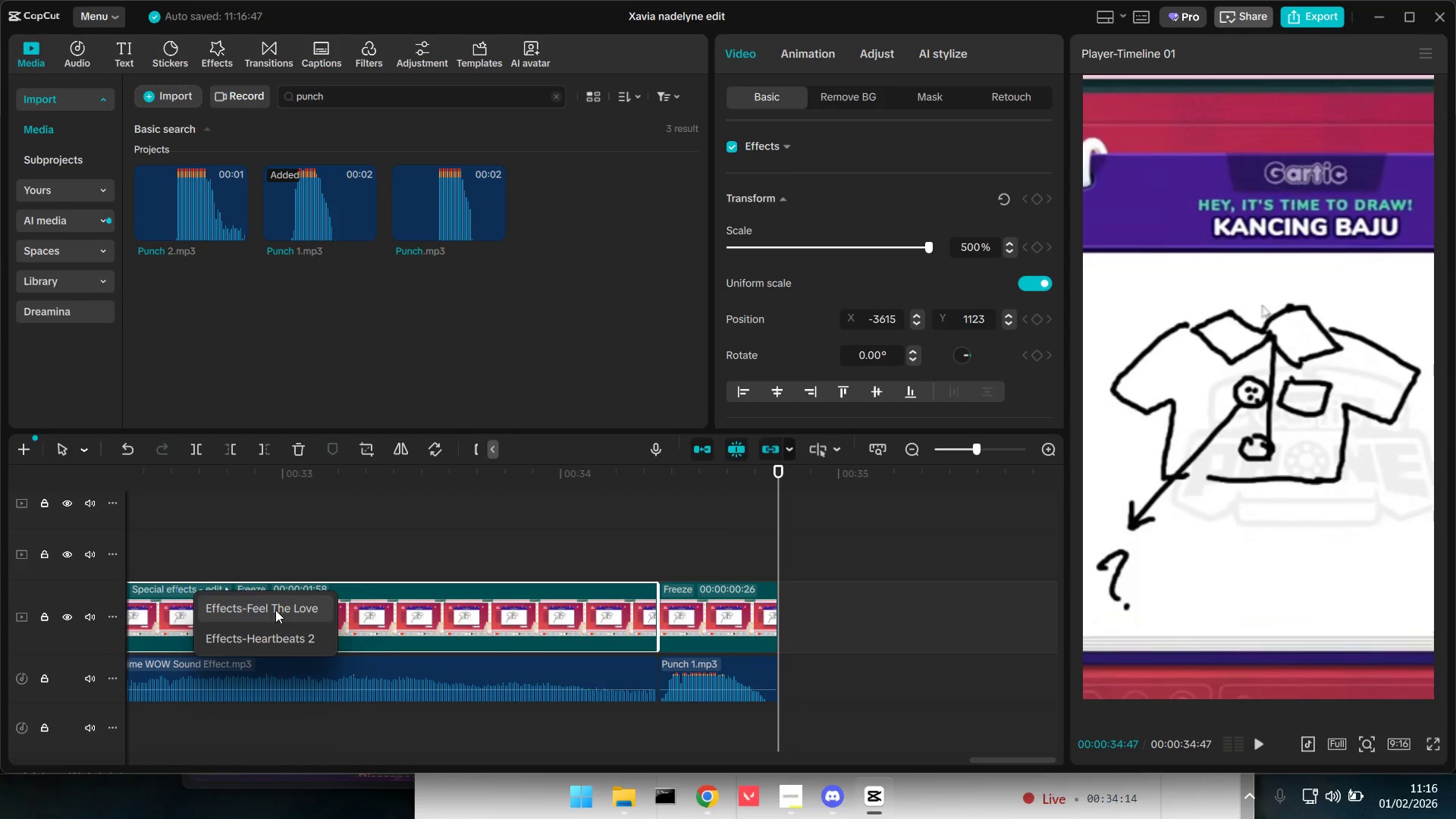 
key(Backspace)
 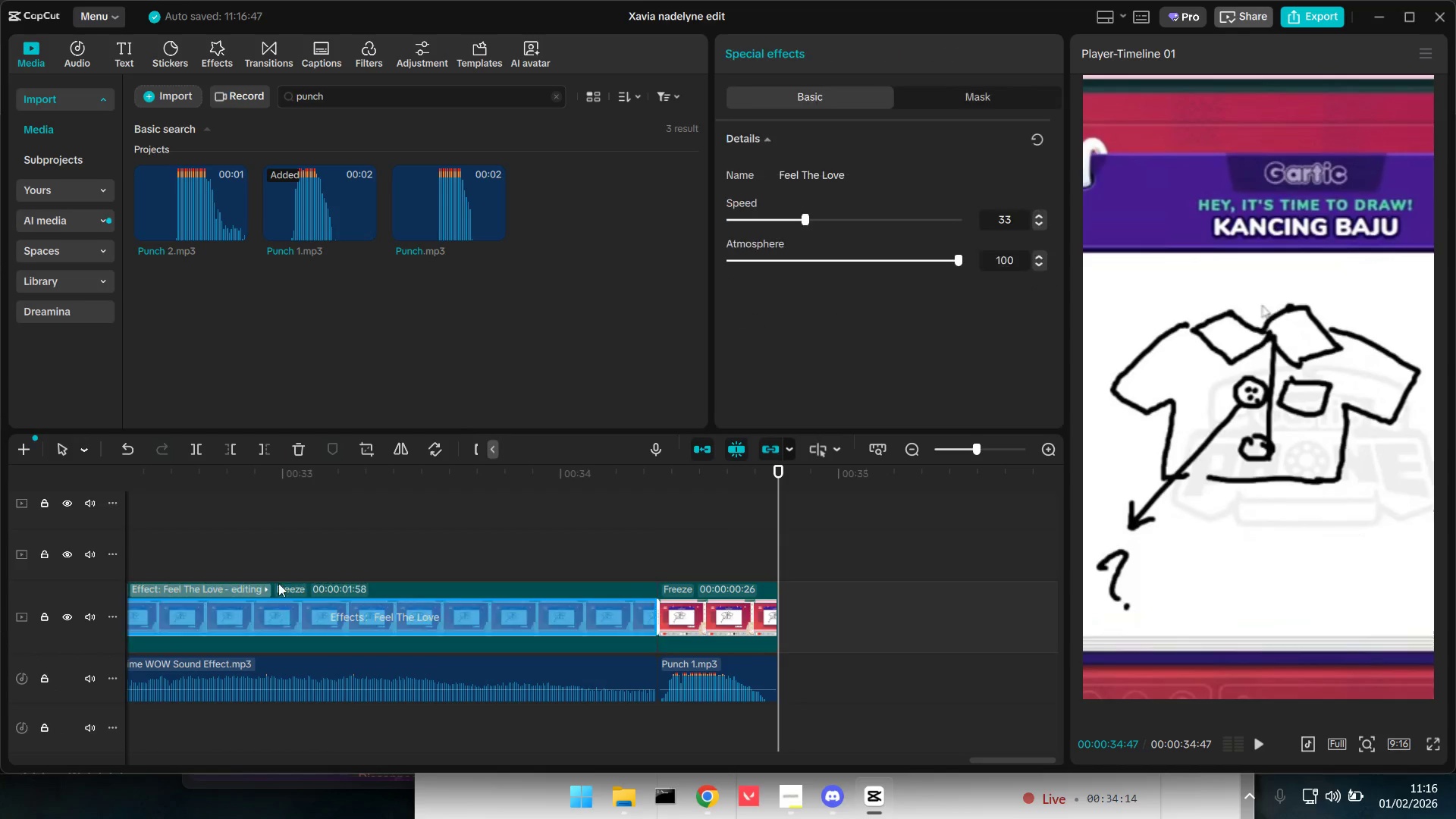 
double_click([232, 541])
 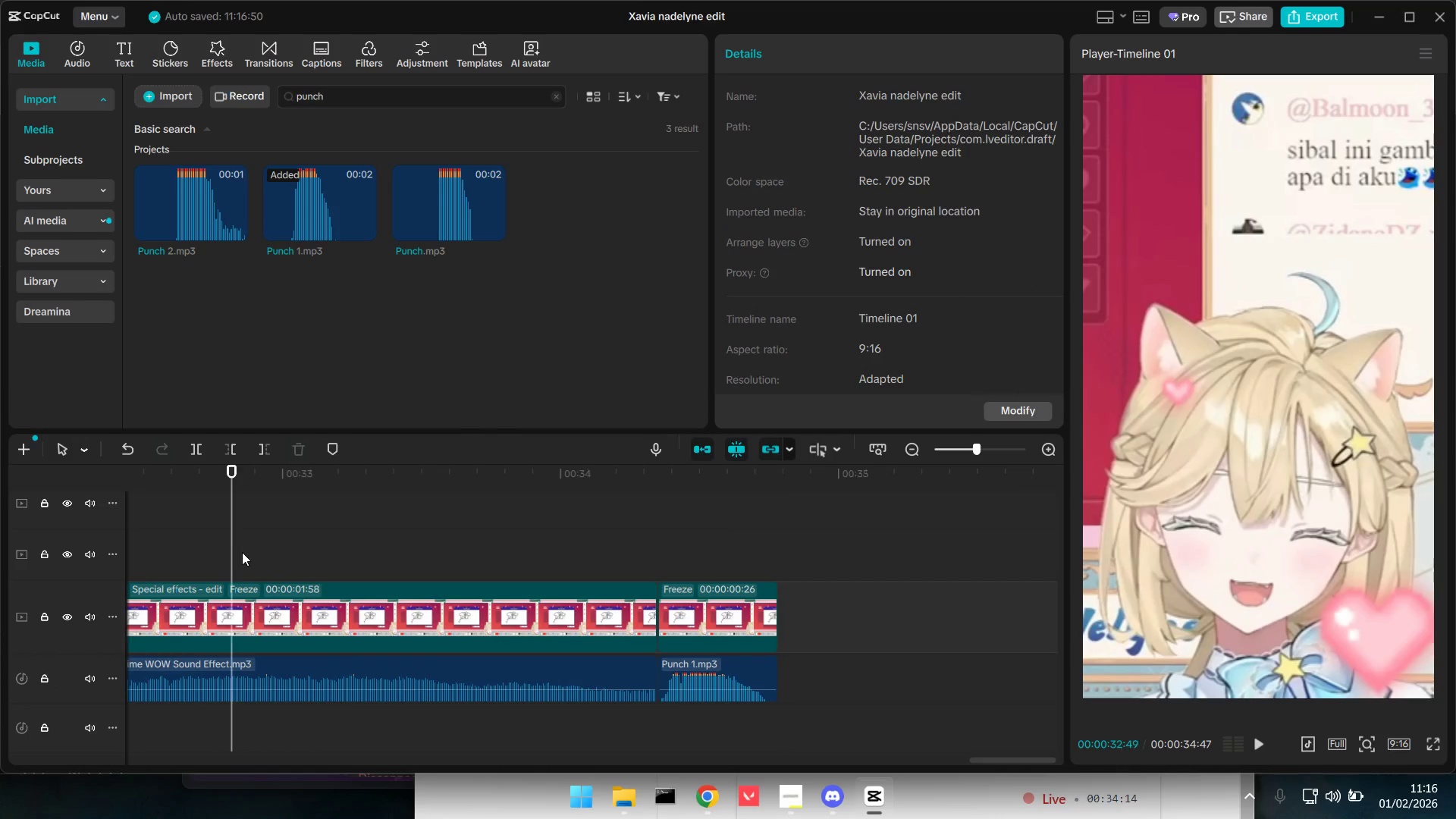 
triple_click([231, 551])
 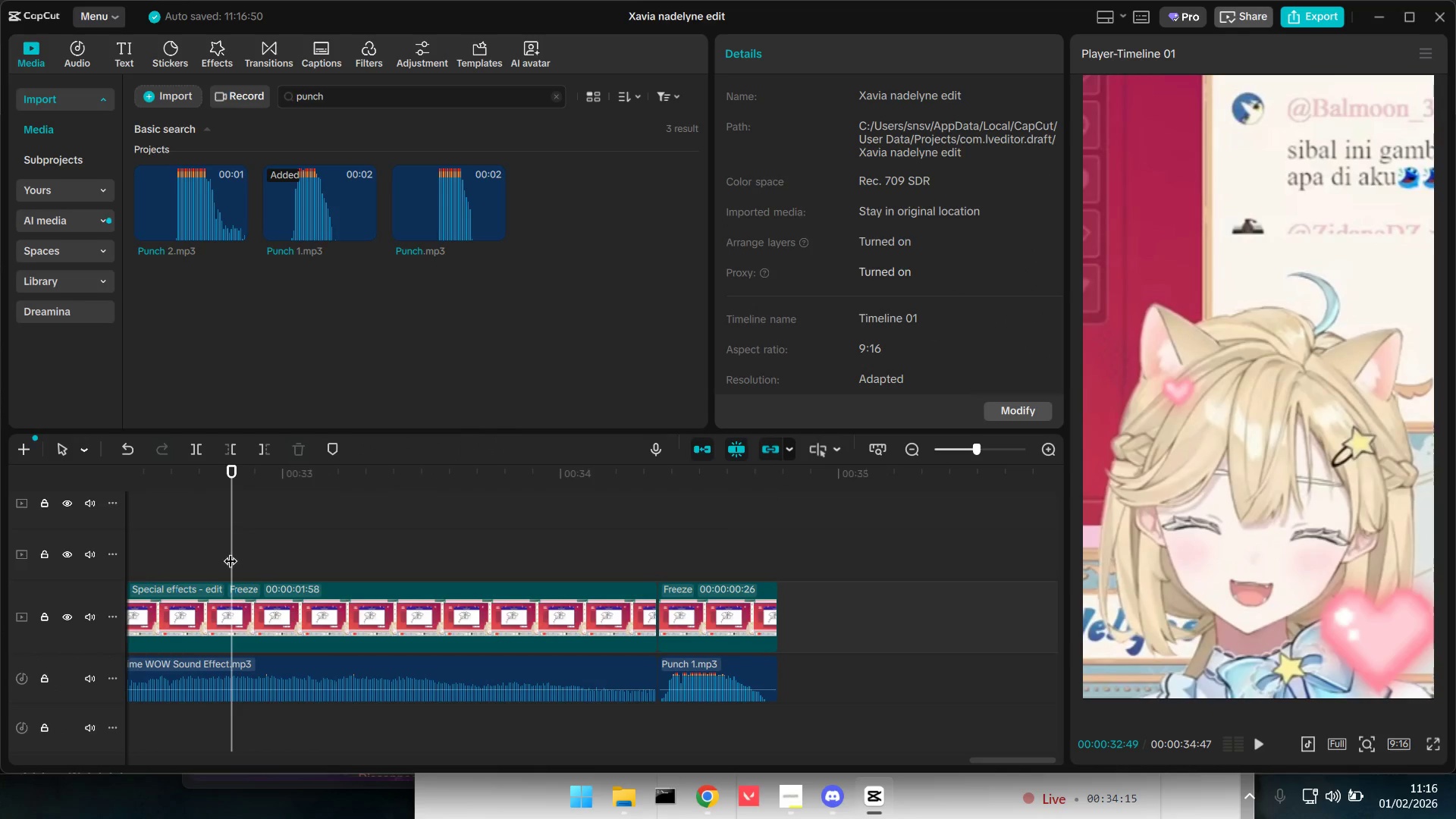 
key(Space)
 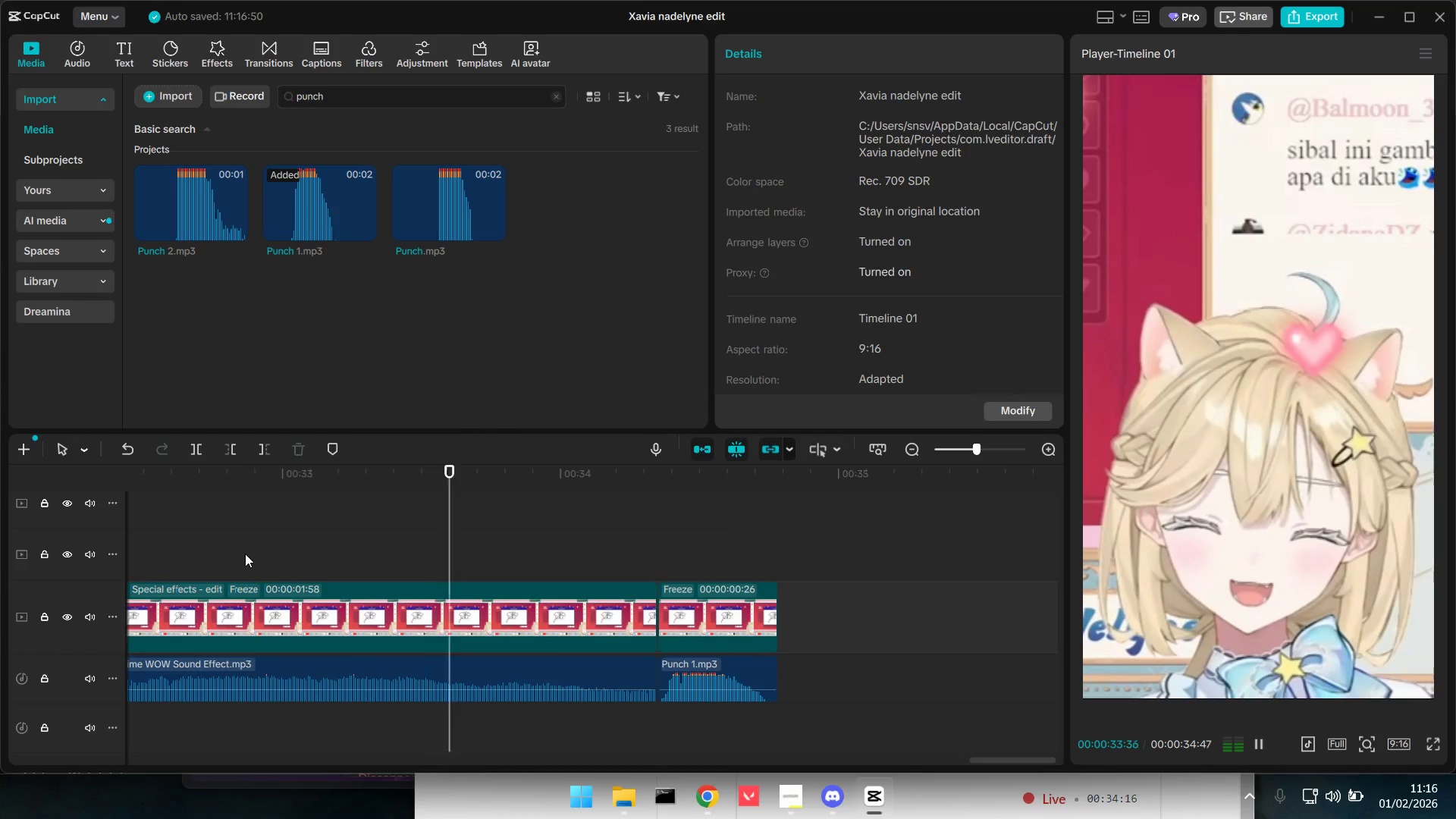 
key(Space)
 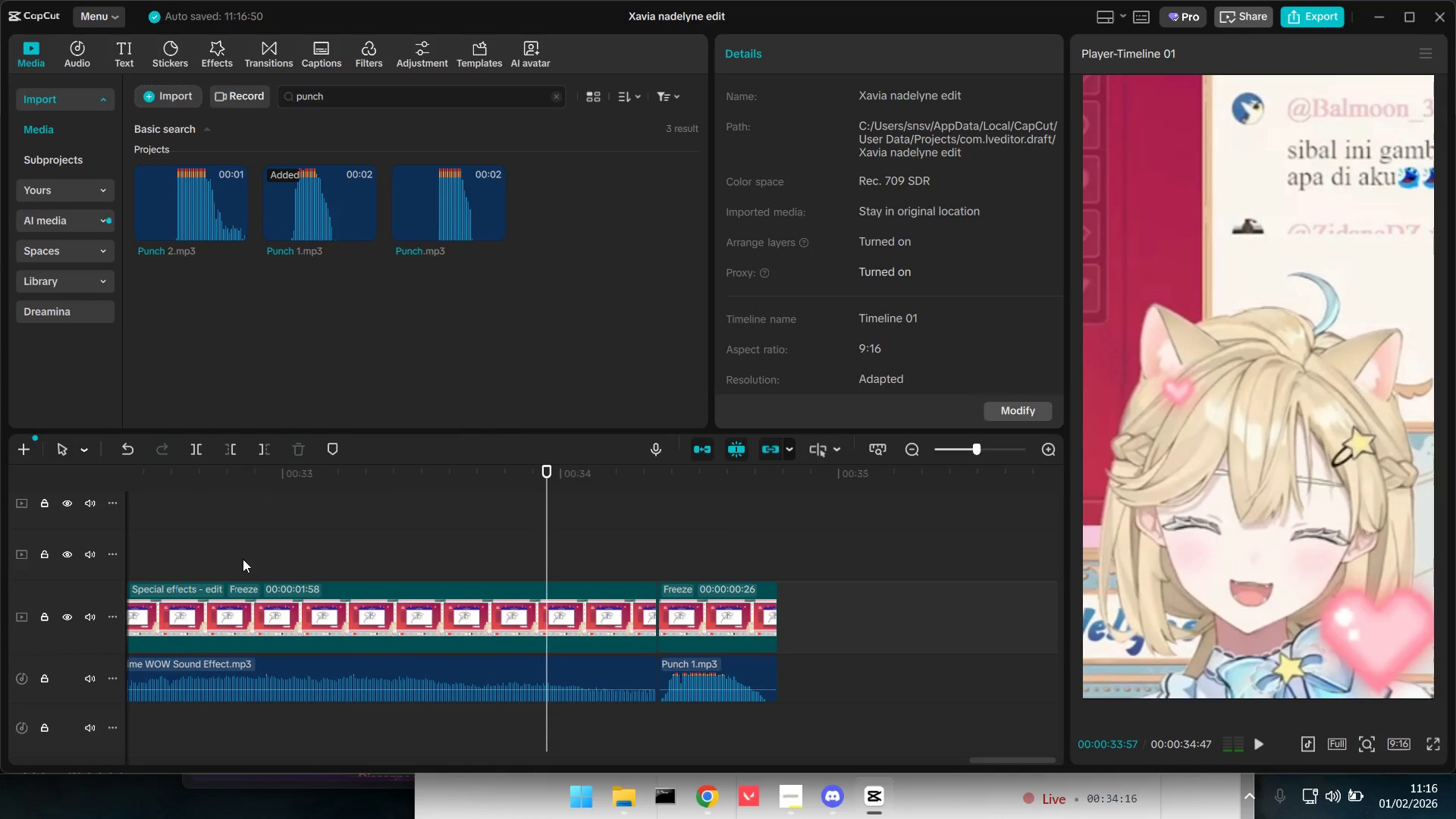 
hold_key(key=ControlLeft, duration=0.62)
scroll: coordinate [247, 569], scroll_direction: down, amount: 5.0
 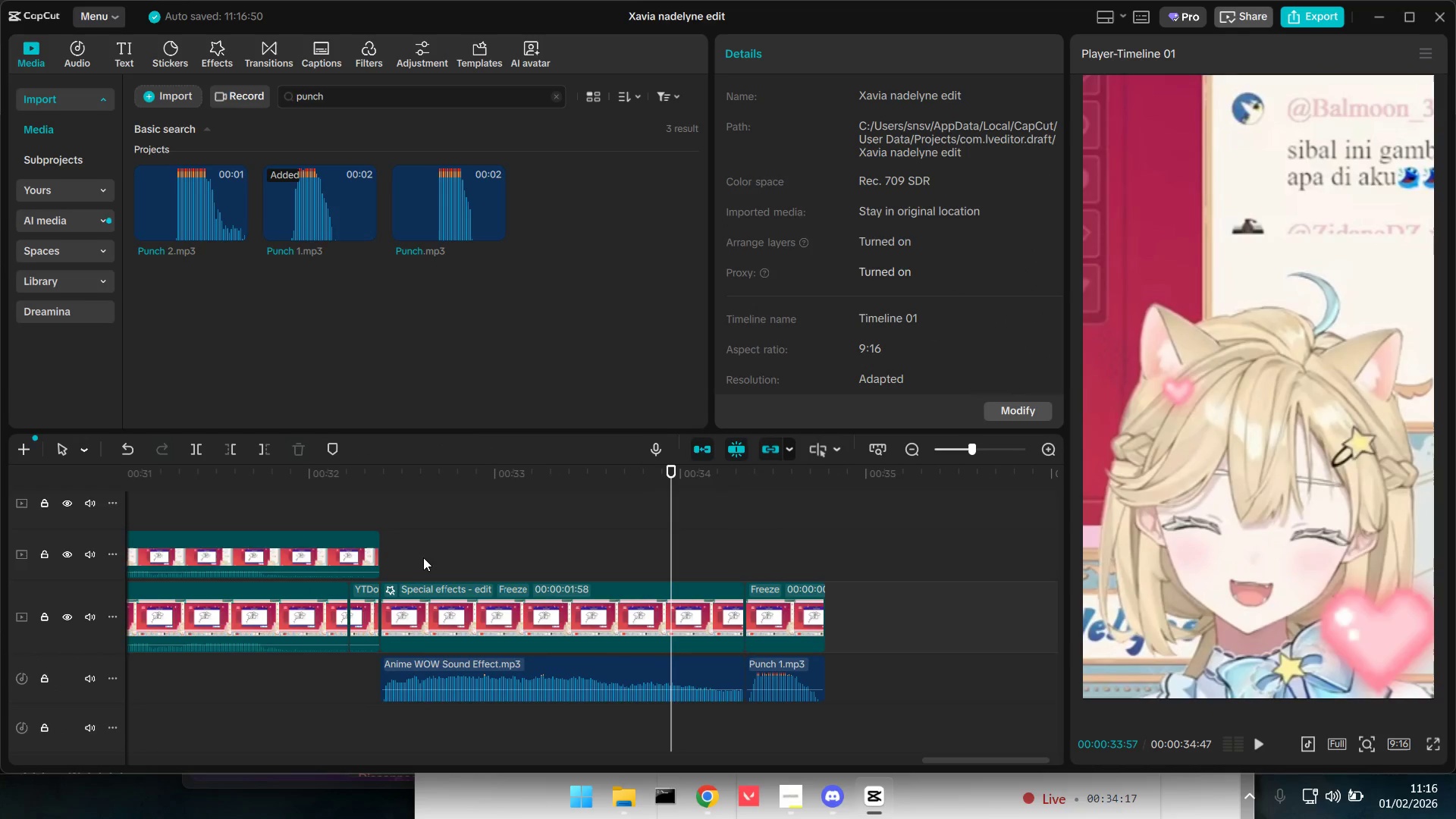 
left_click_drag(start_coordinate=[433, 560], to_coordinate=[392, 557])
 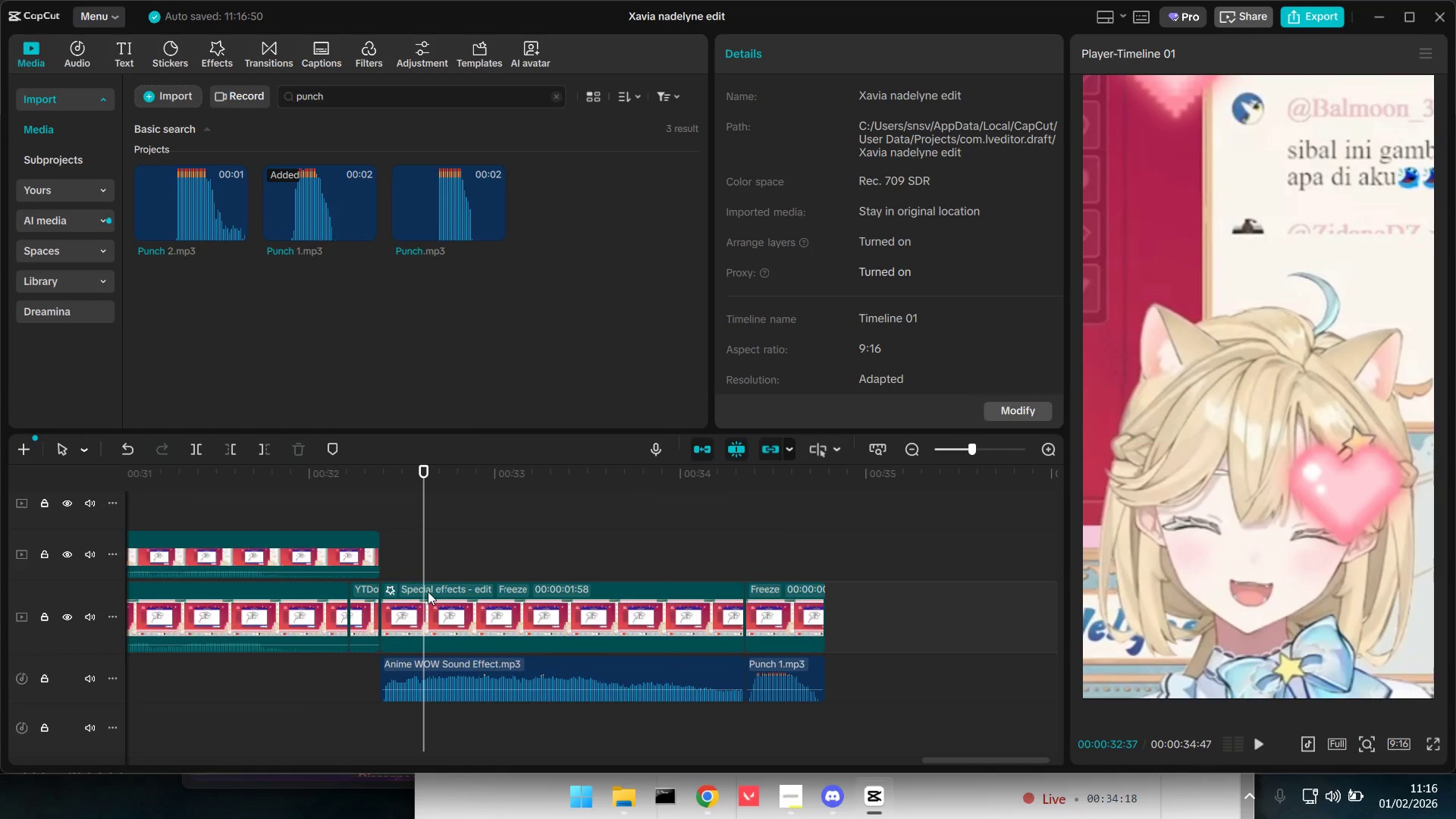 
triple_click([428, 592])
 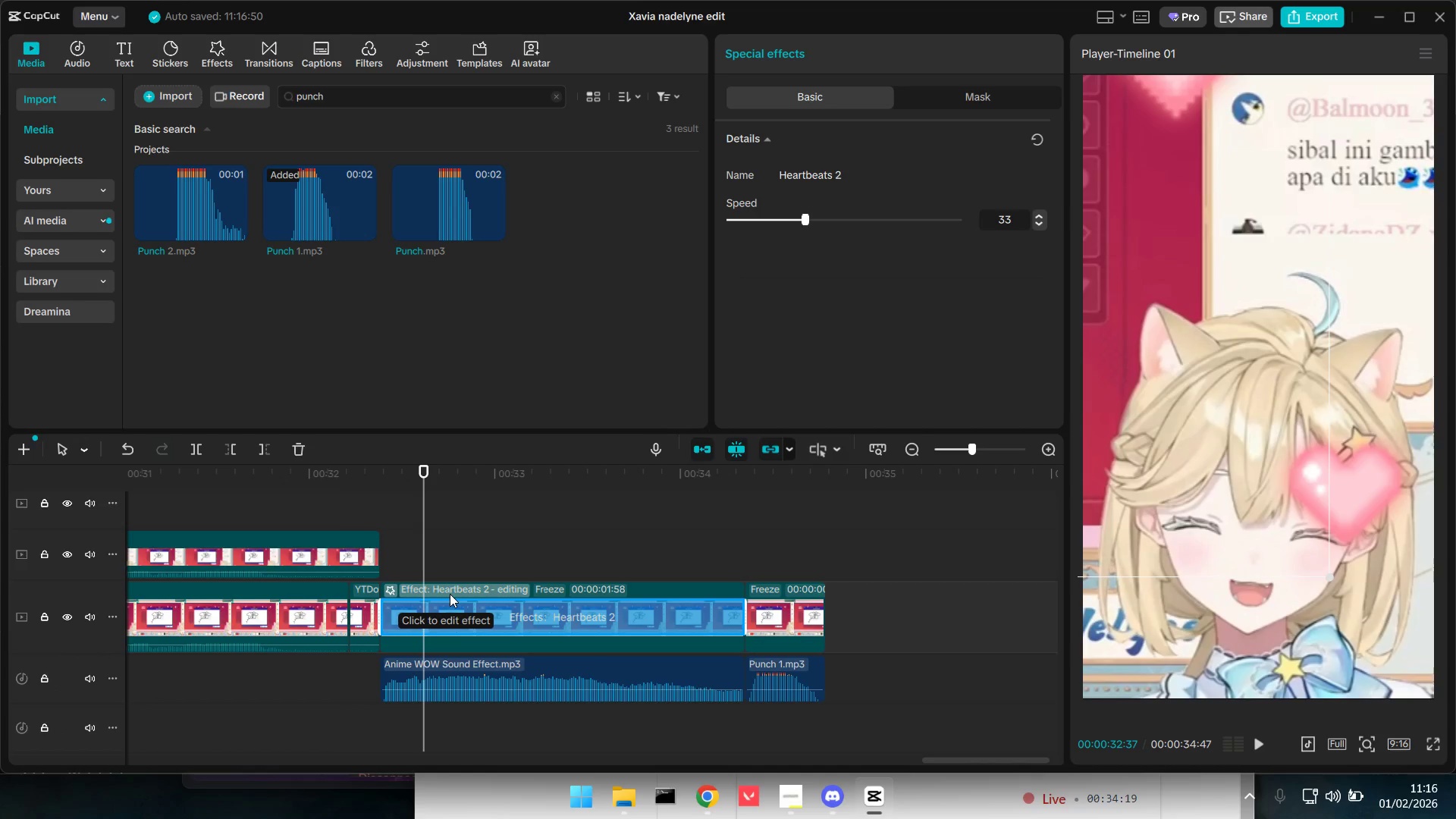 
key(Backspace)
 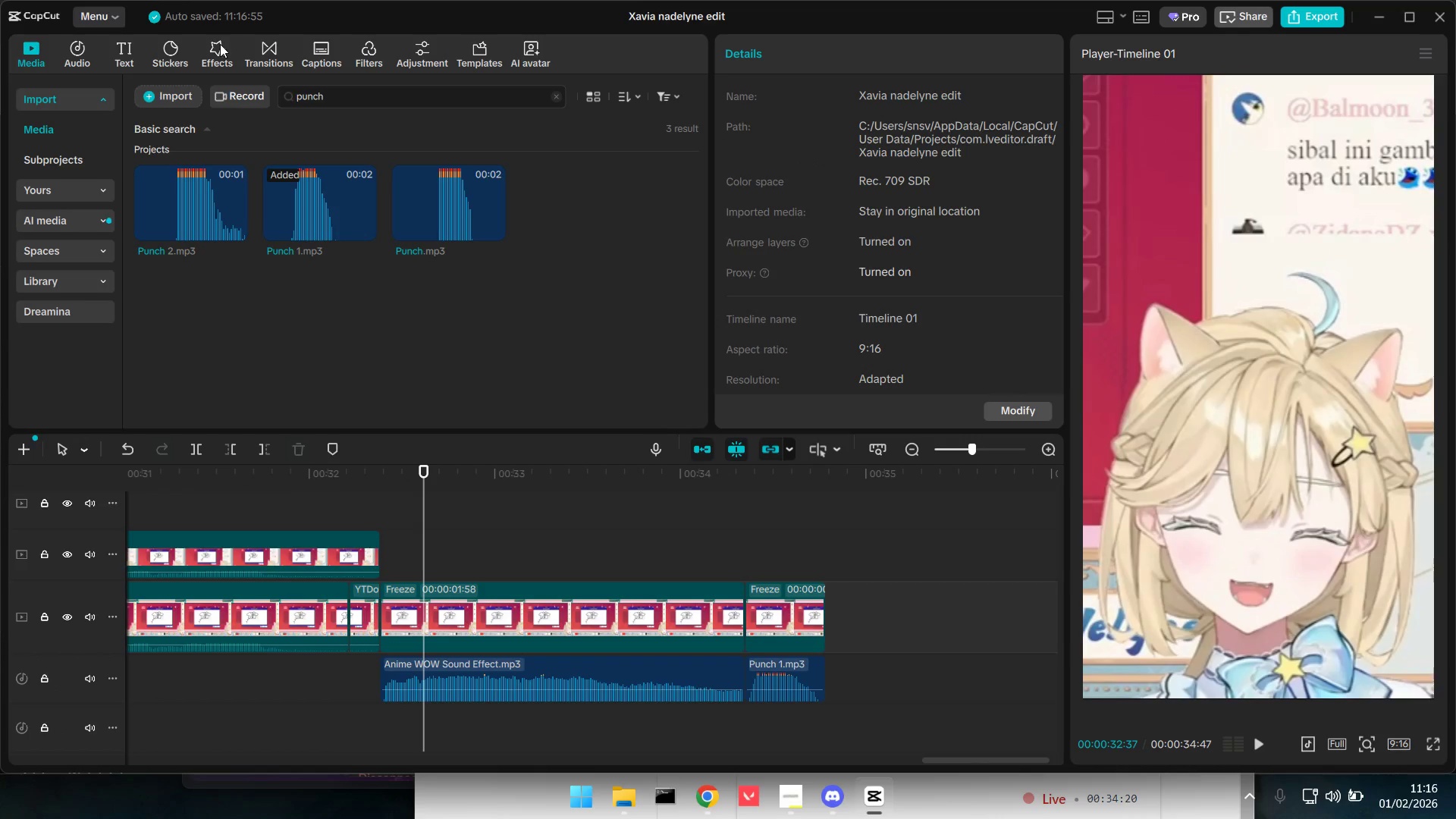 
left_click([225, 46])
 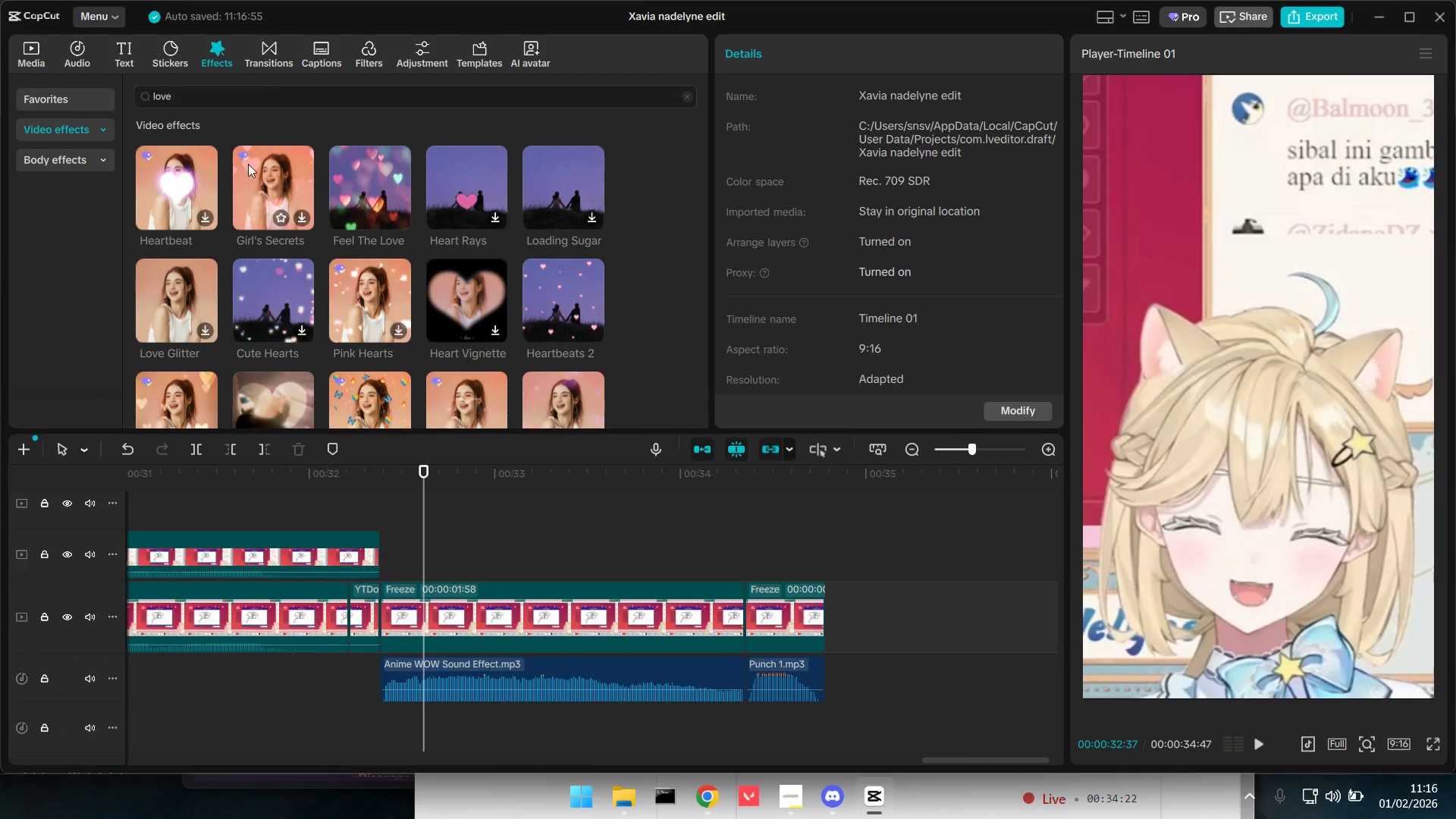 
left_click([190, 174])
 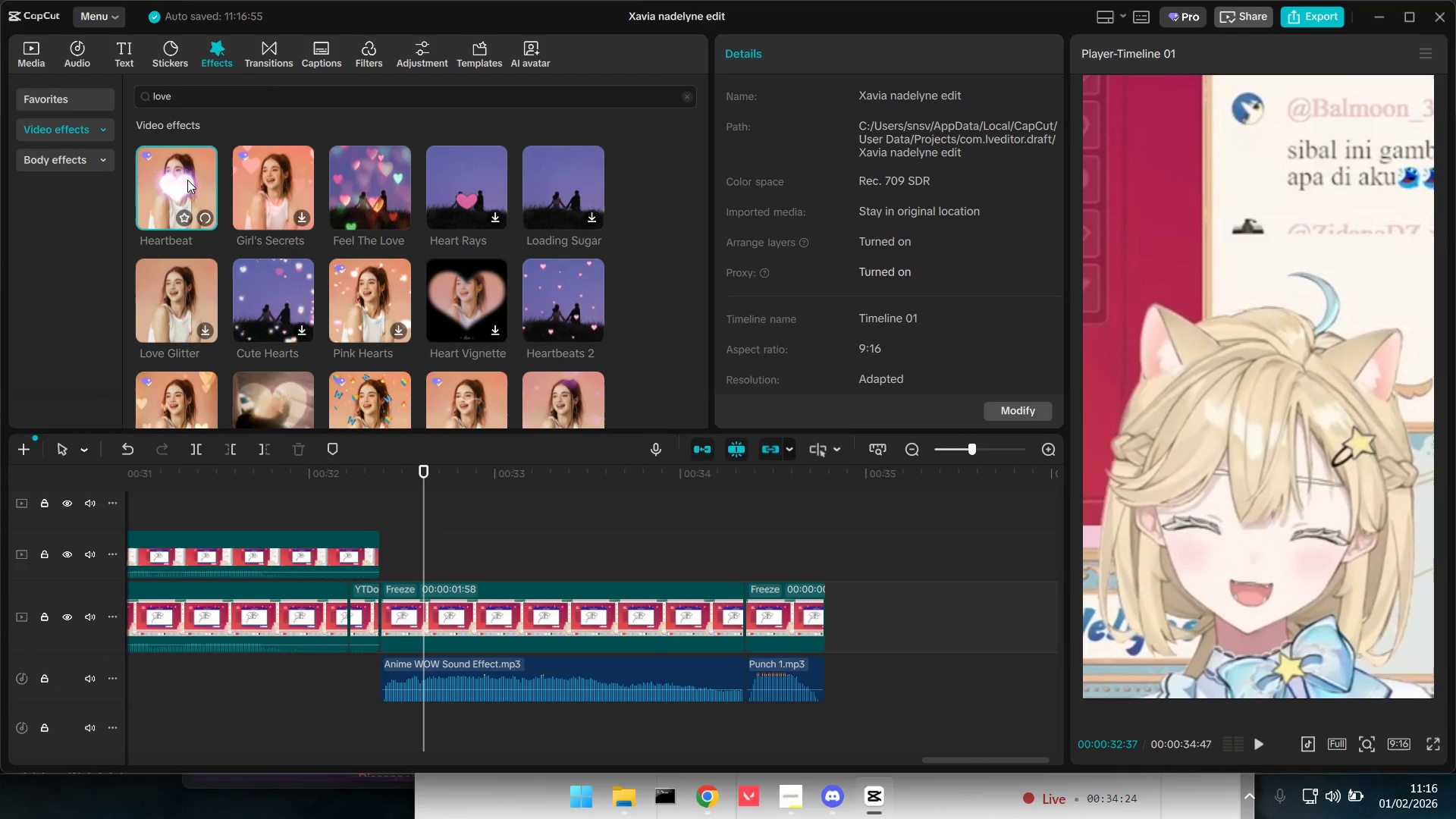 
left_click_drag(start_coordinate=[174, 184], to_coordinate=[410, 606])
 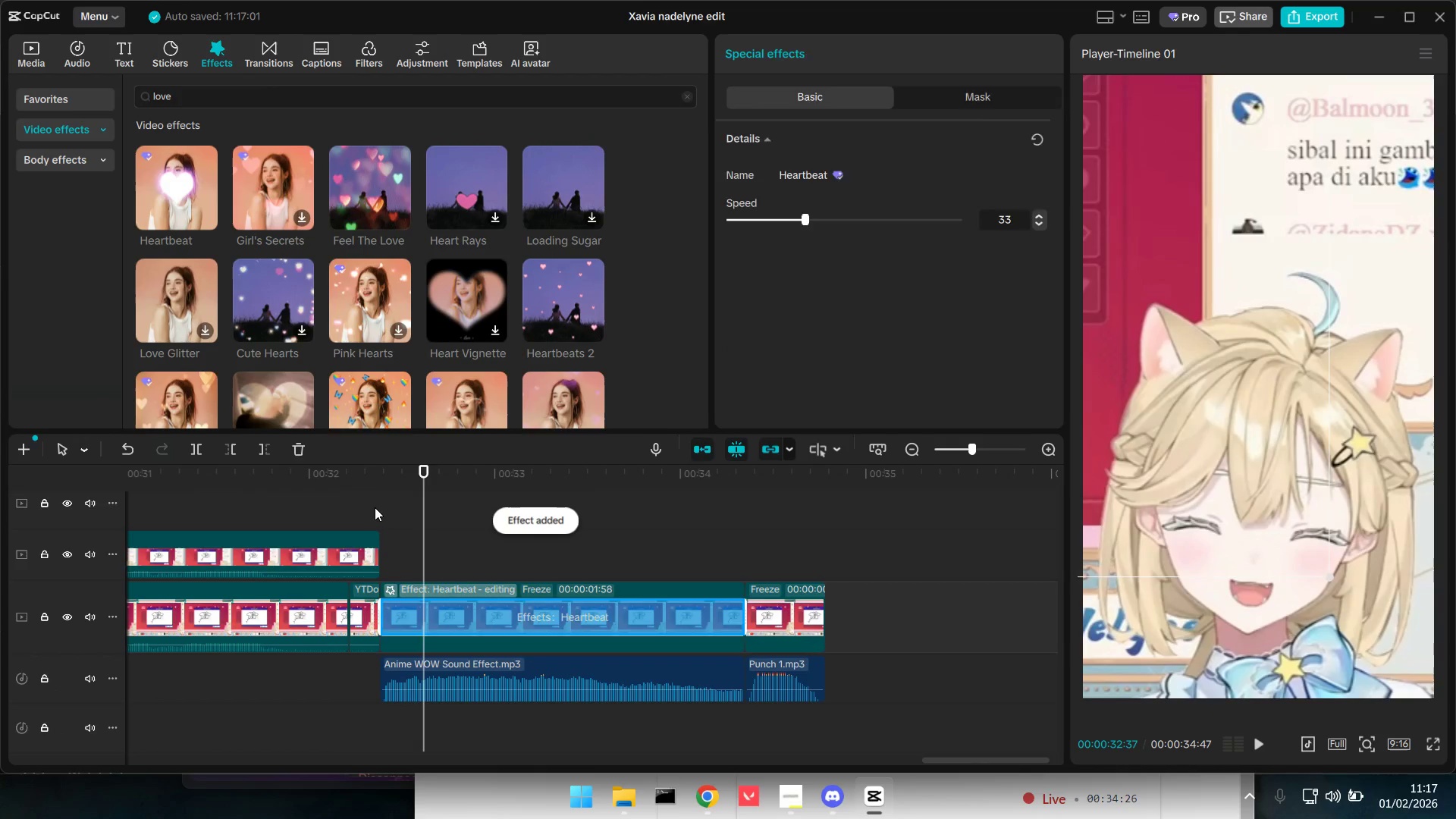 
key(Space)
 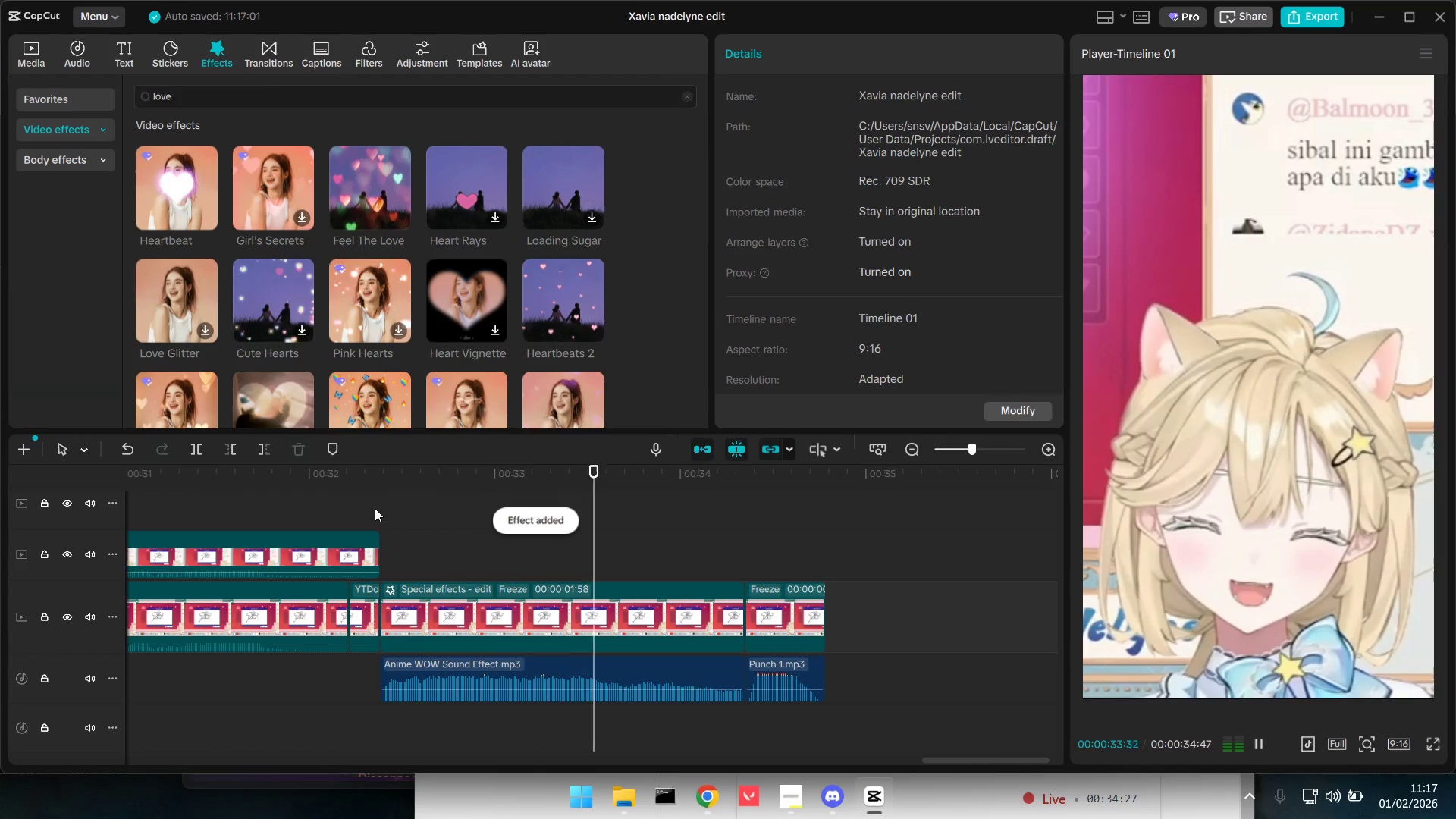 
key(Space)
 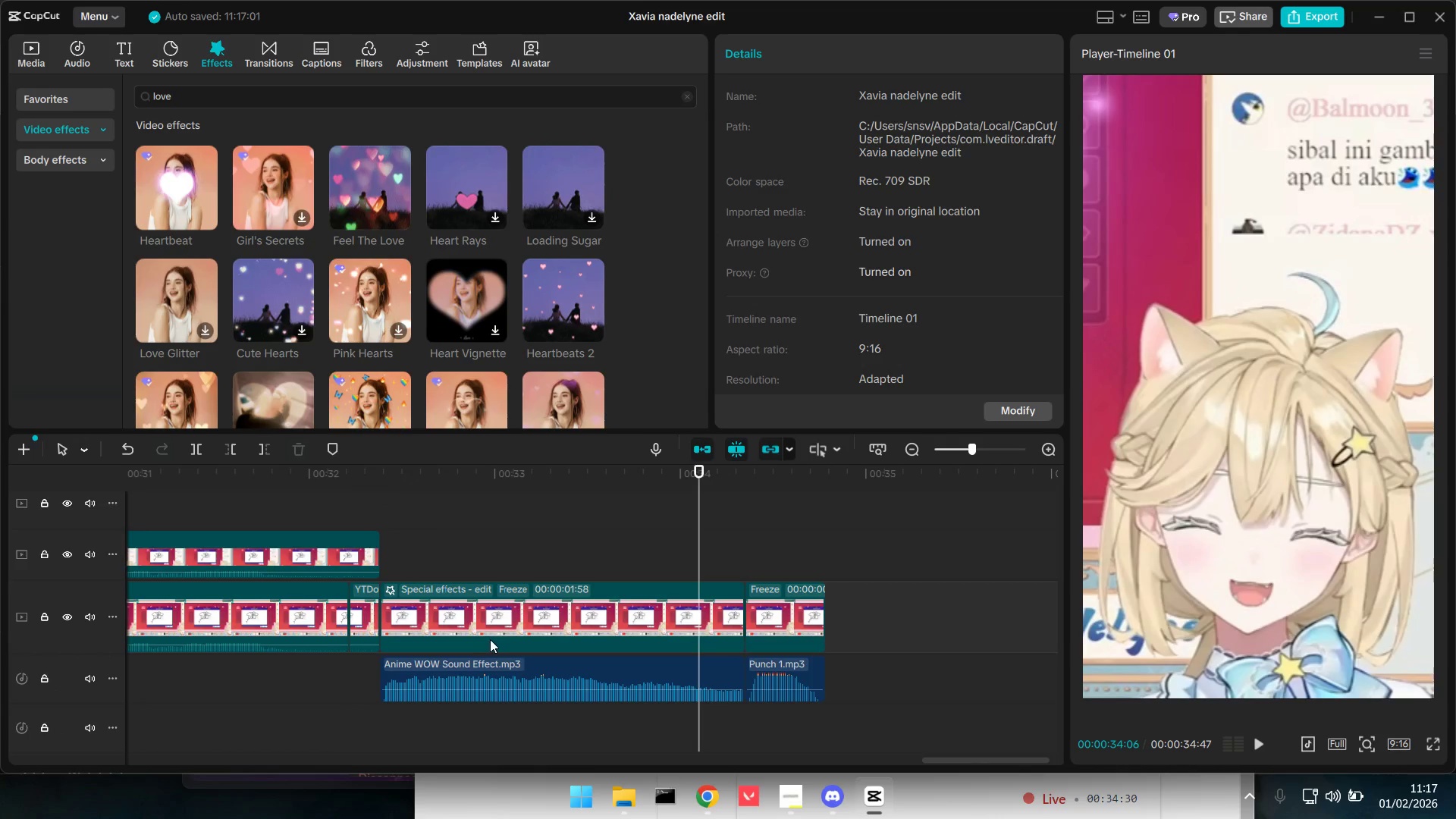 
left_click([388, 589])
 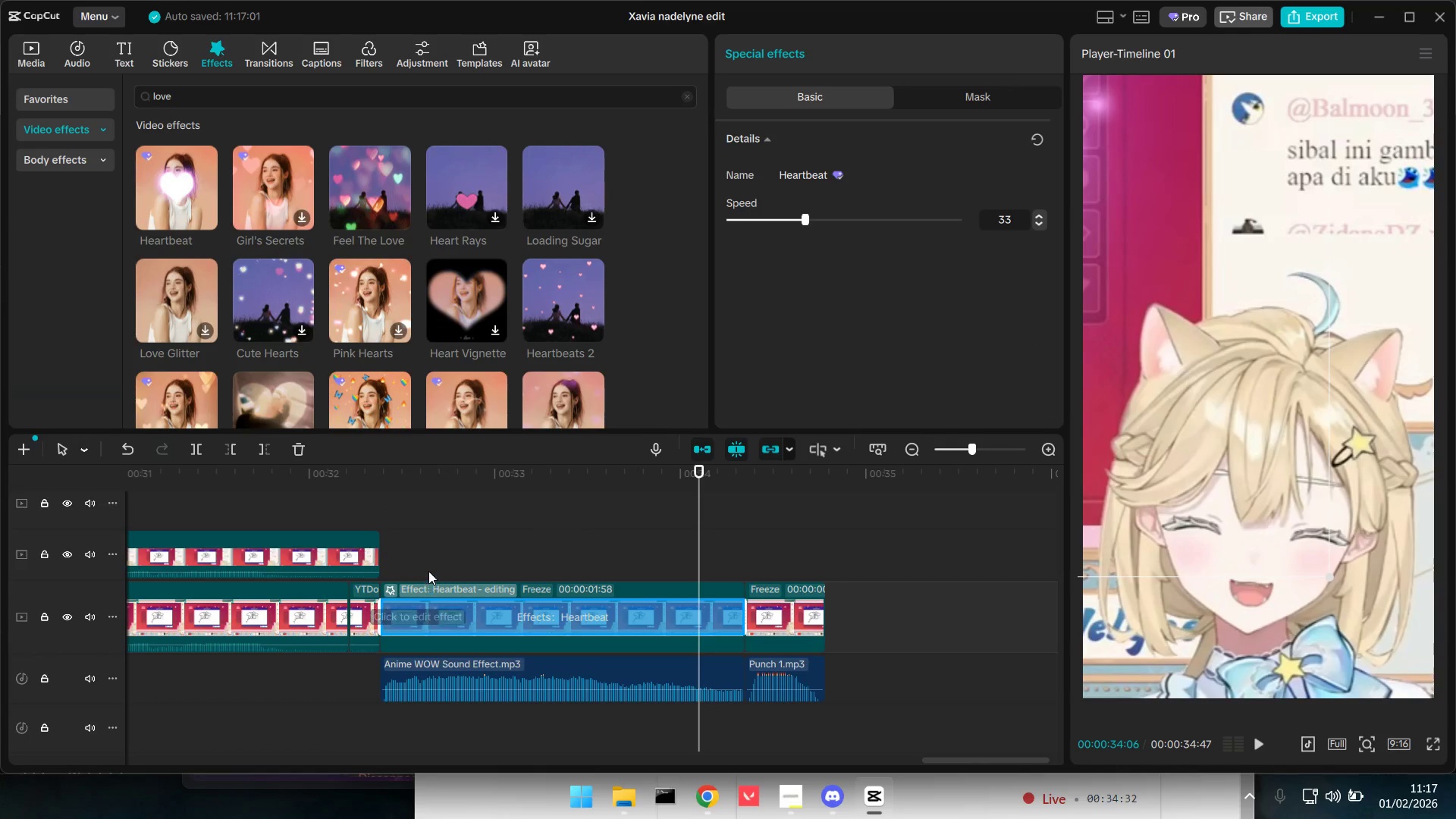 
key(Backspace)
 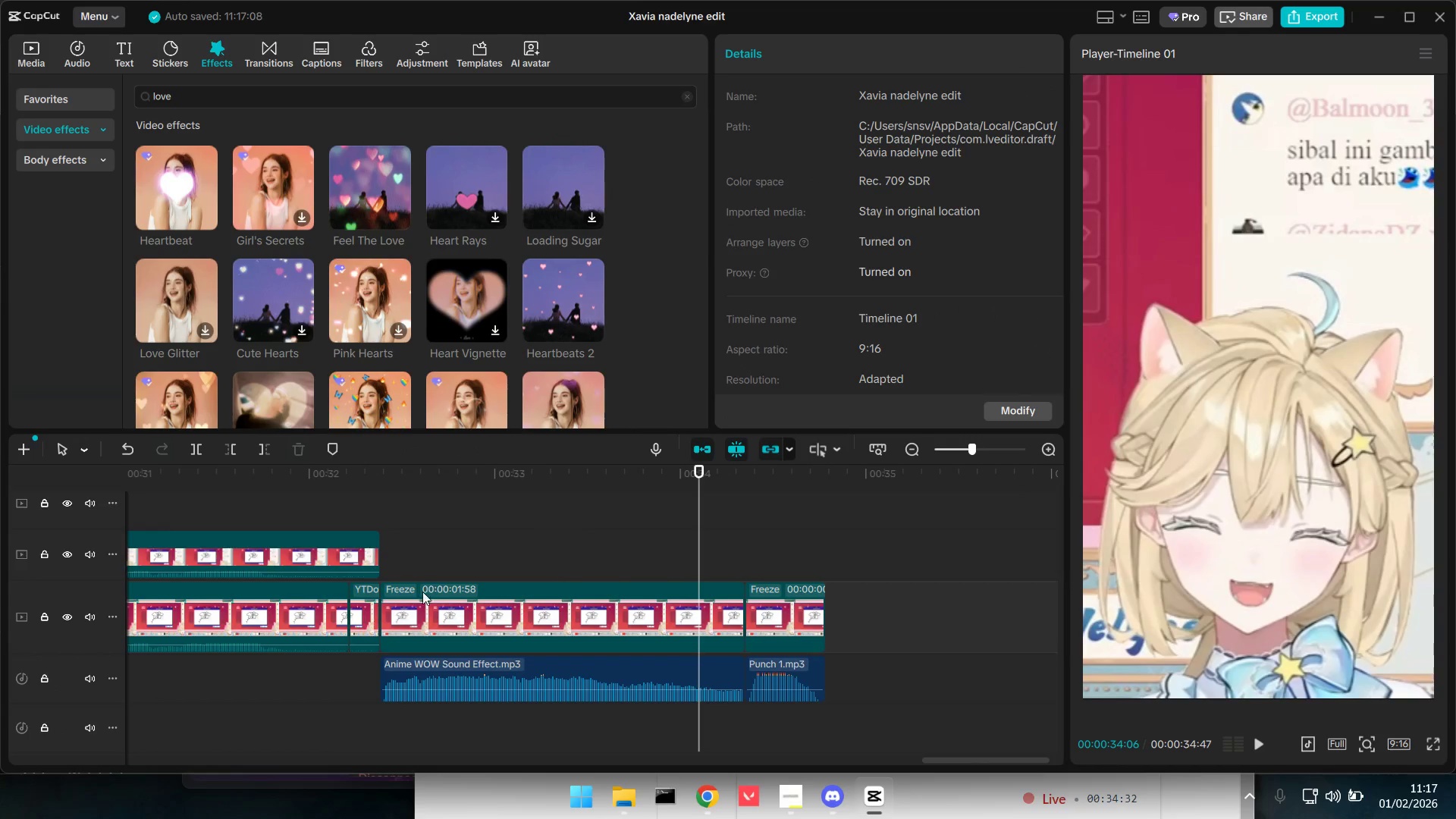 
left_click([419, 610])
 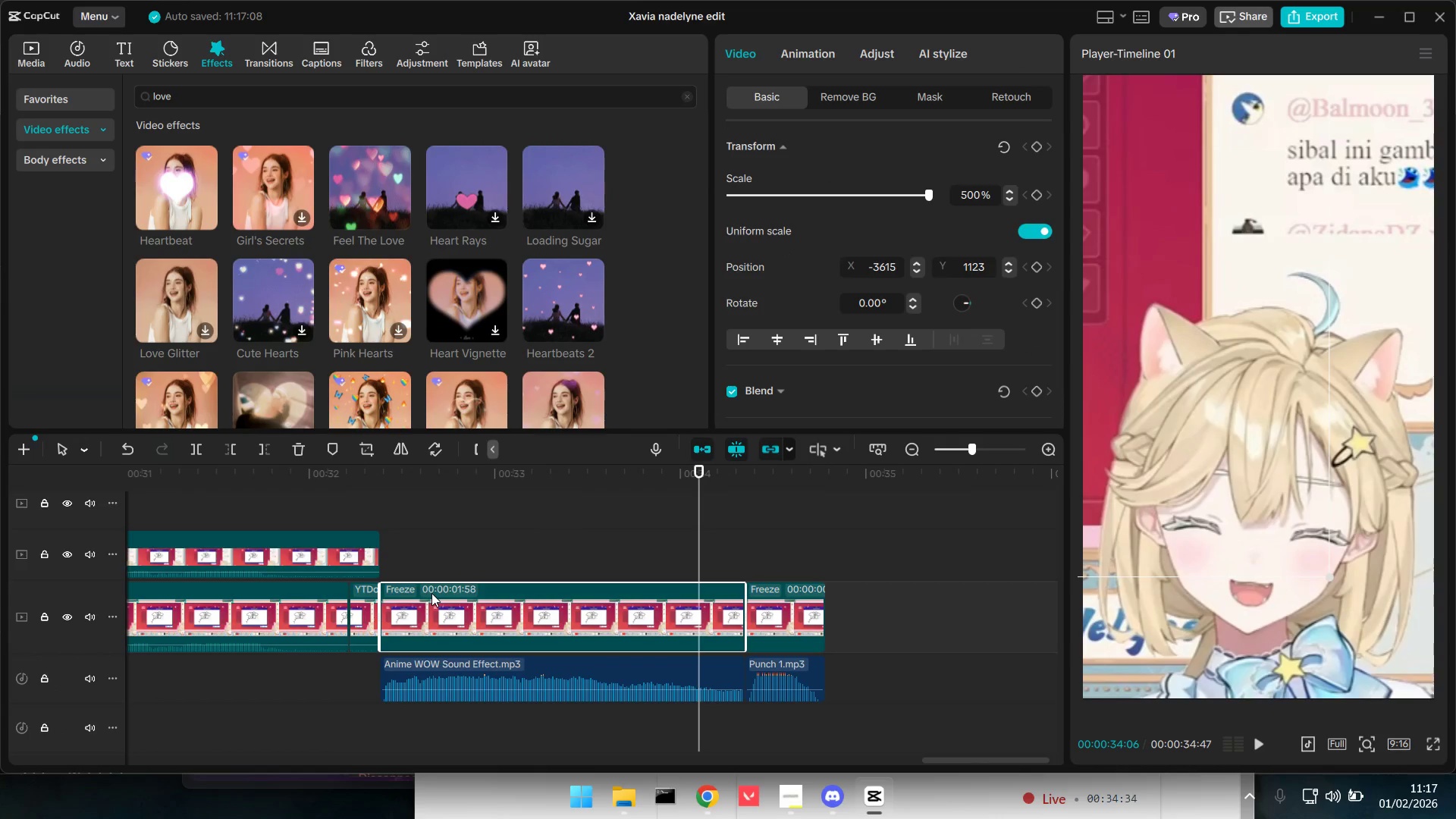 
key(Alt+G)
 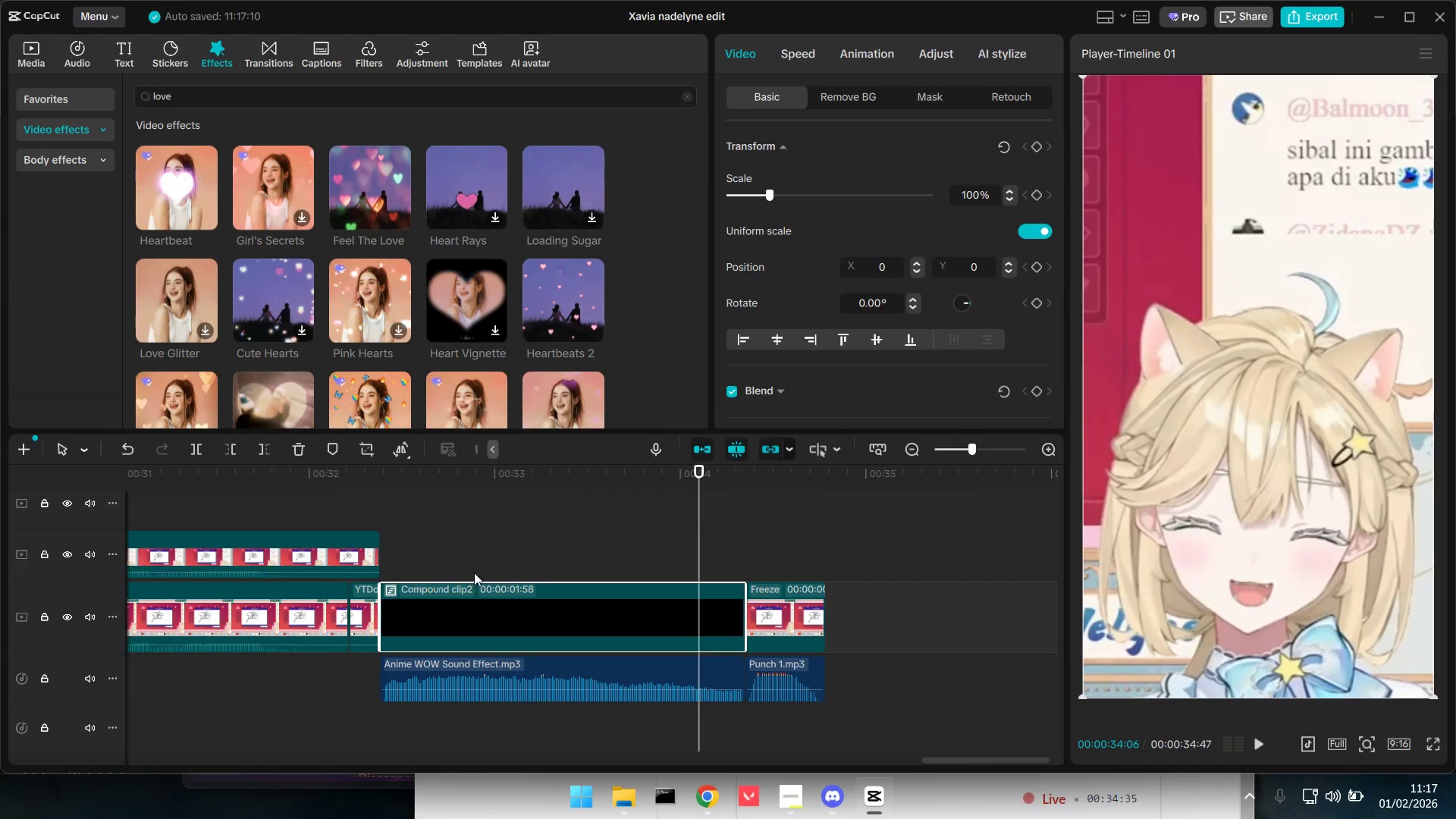 
left_click([414, 535])
 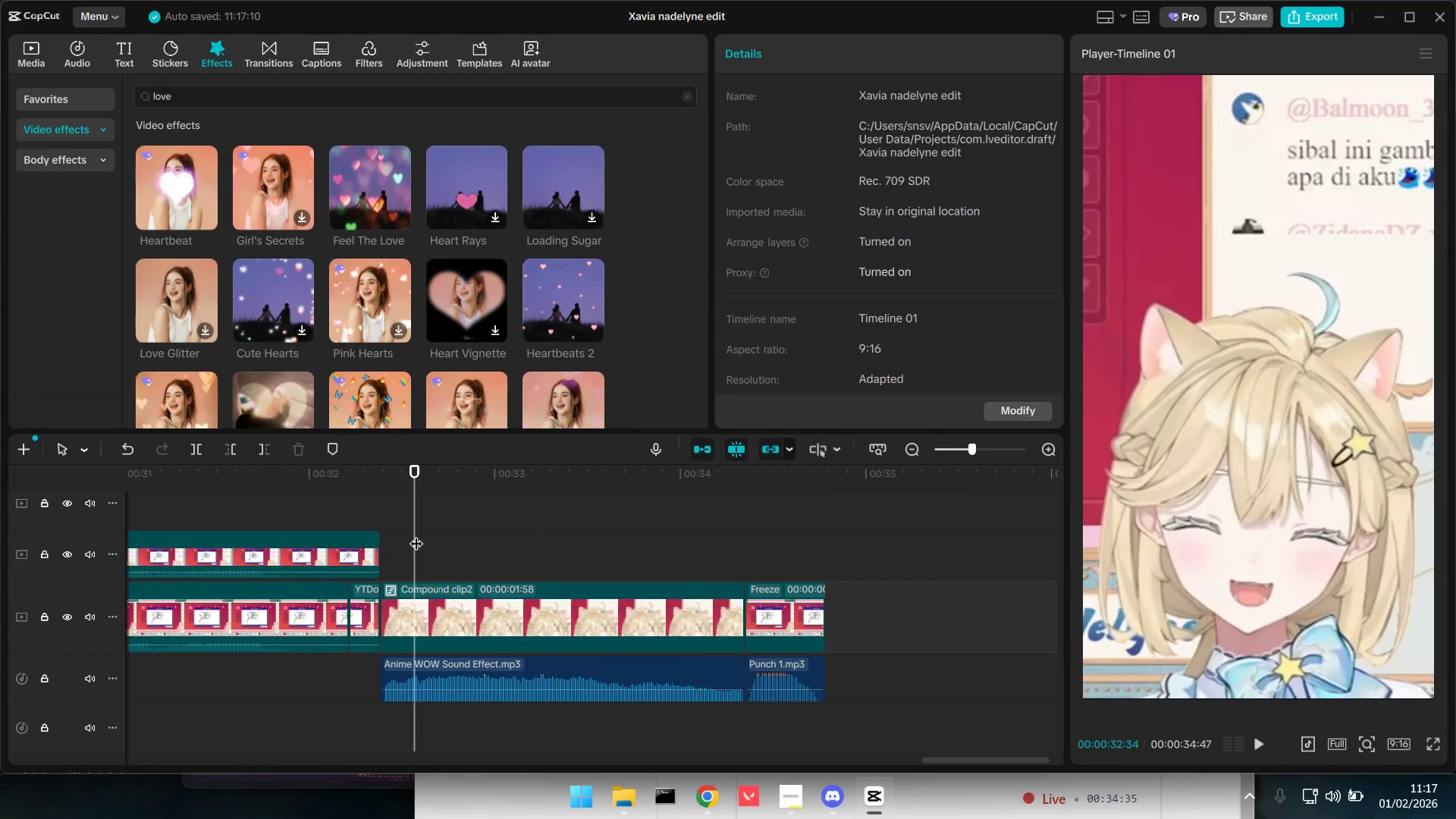 
left_click_drag(start_coordinate=[416, 534], to_coordinate=[386, 534])
 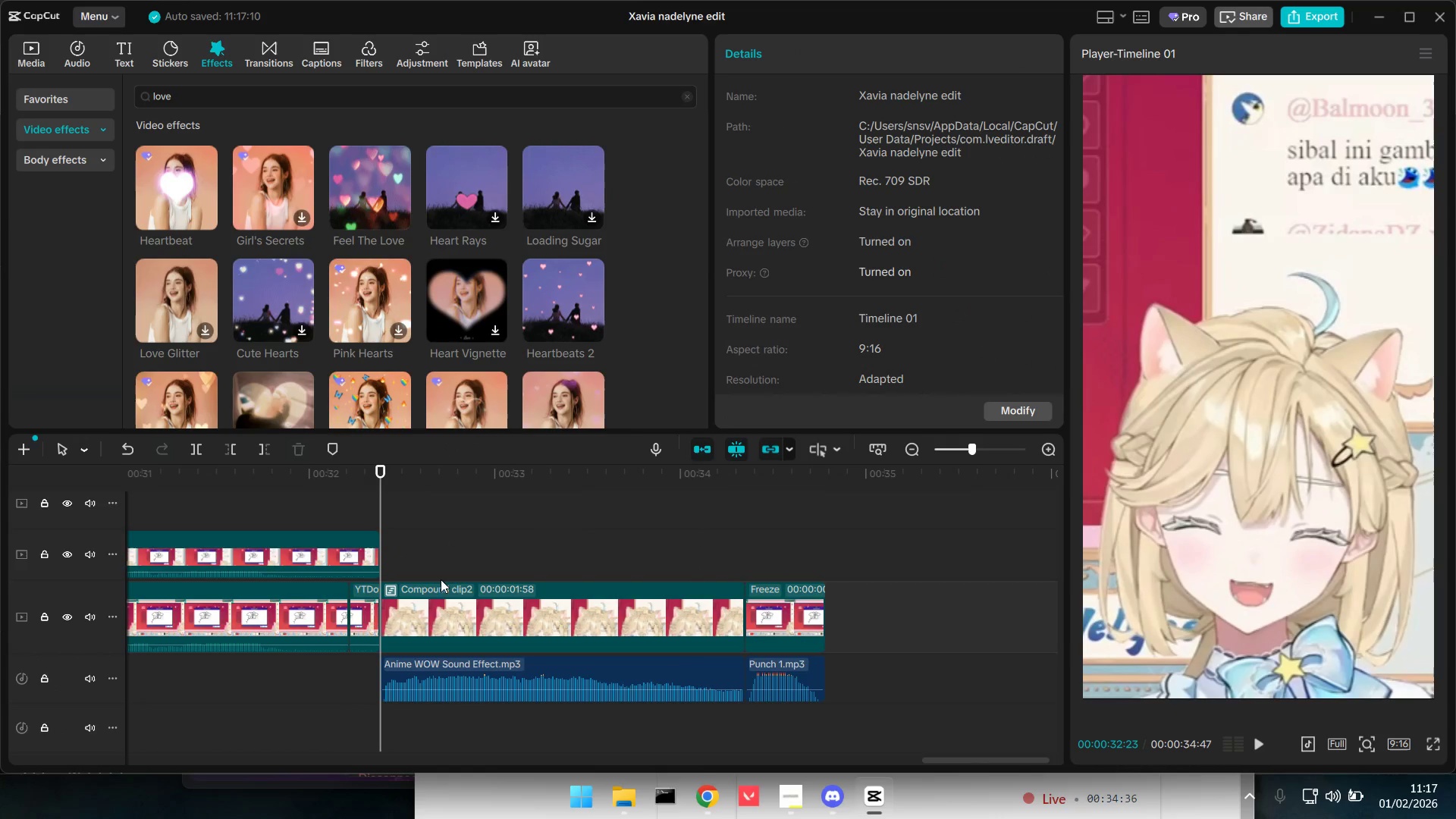 
triple_click([466, 604])
 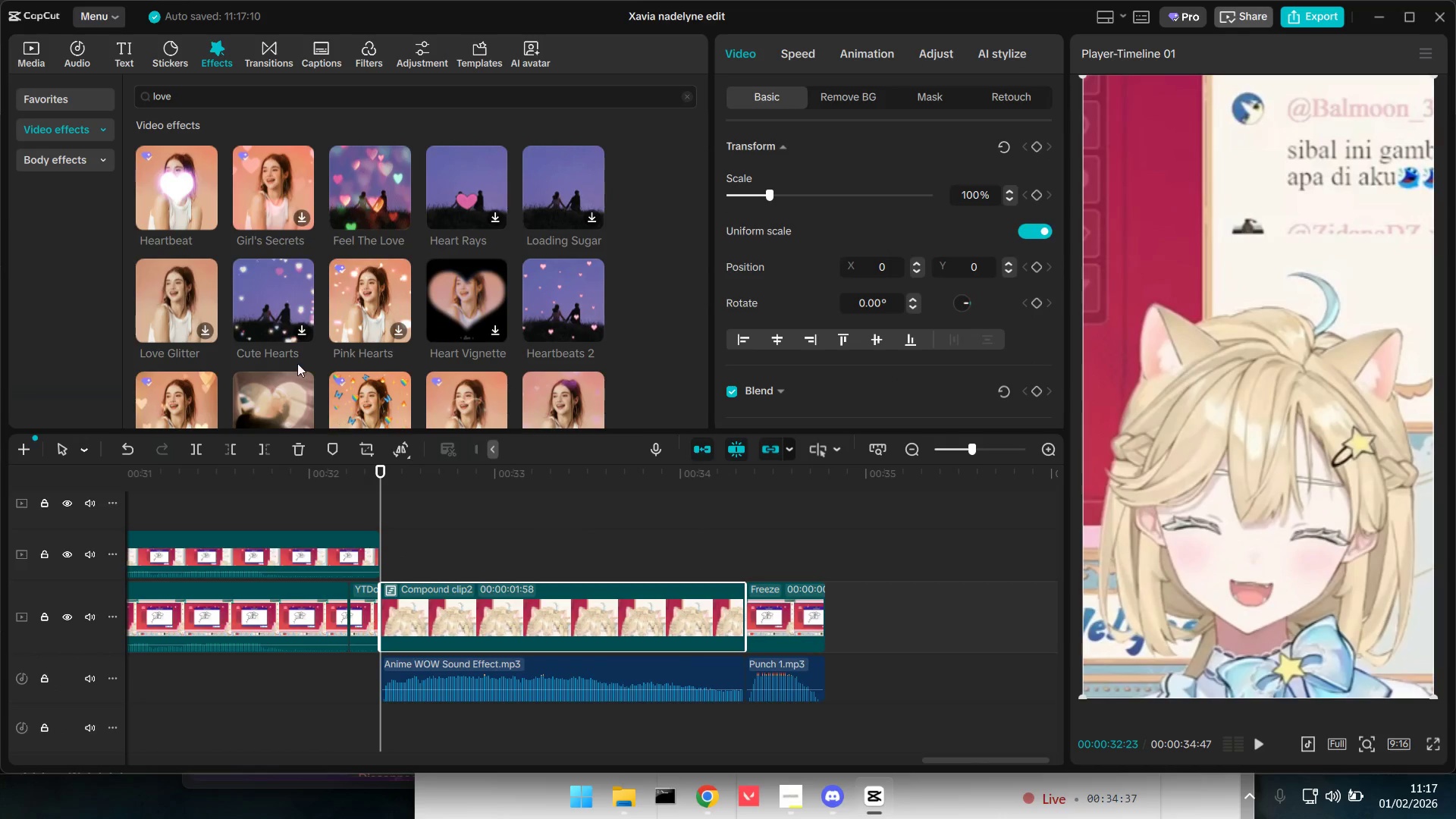 
left_click_drag(start_coordinate=[192, 184], to_coordinate=[479, 608])
 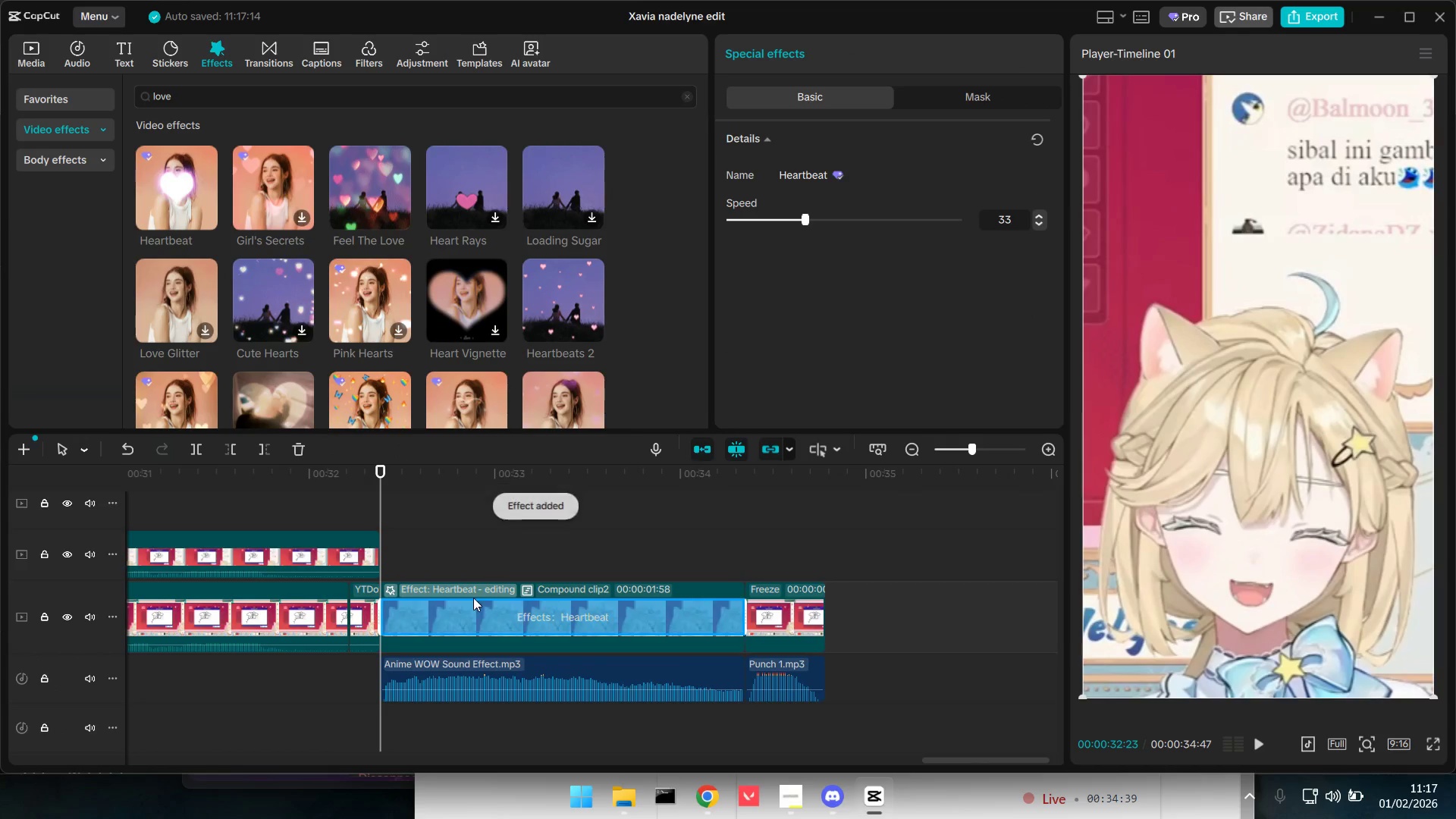 
key(Space)
 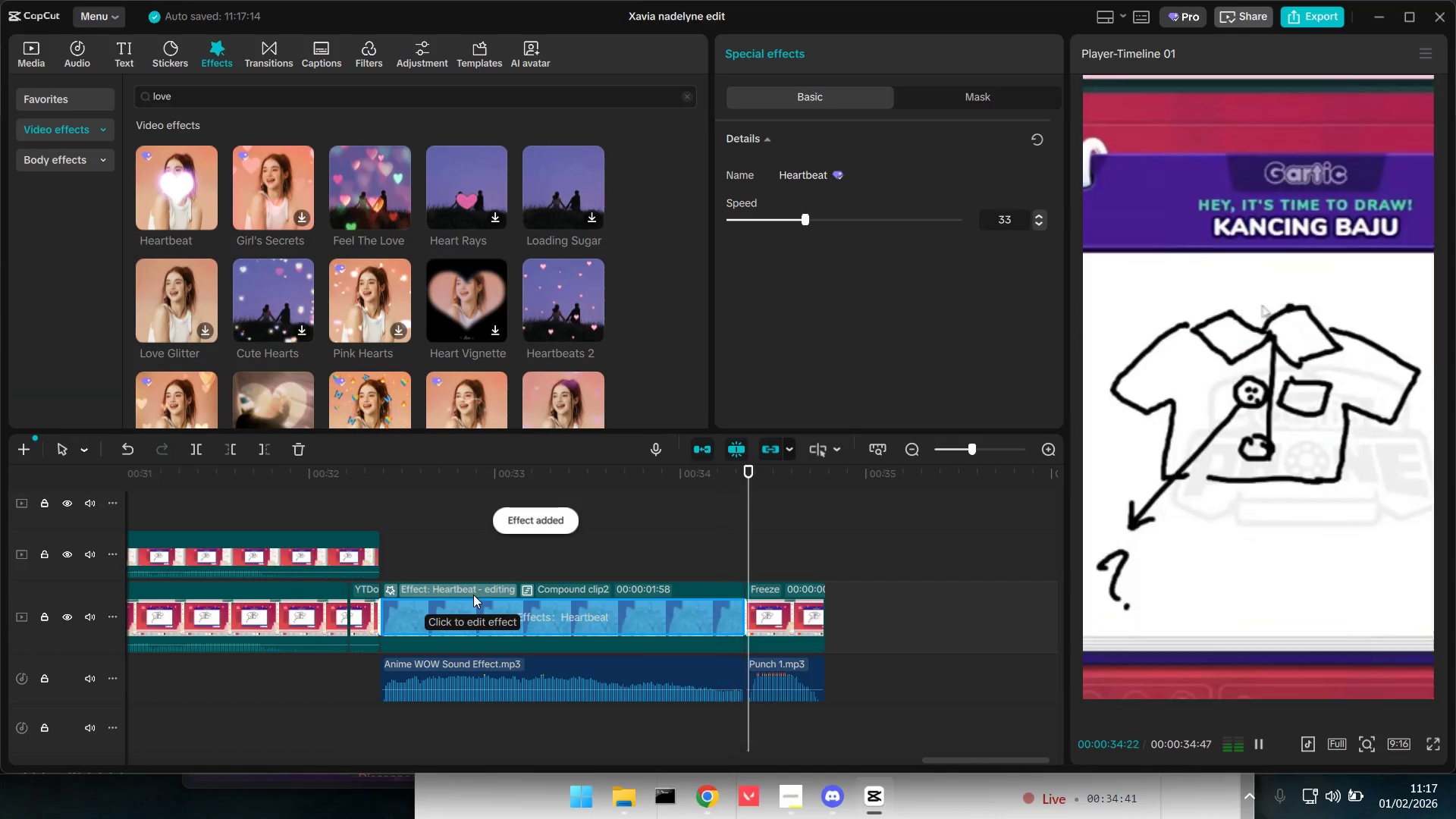 
key(Space)
 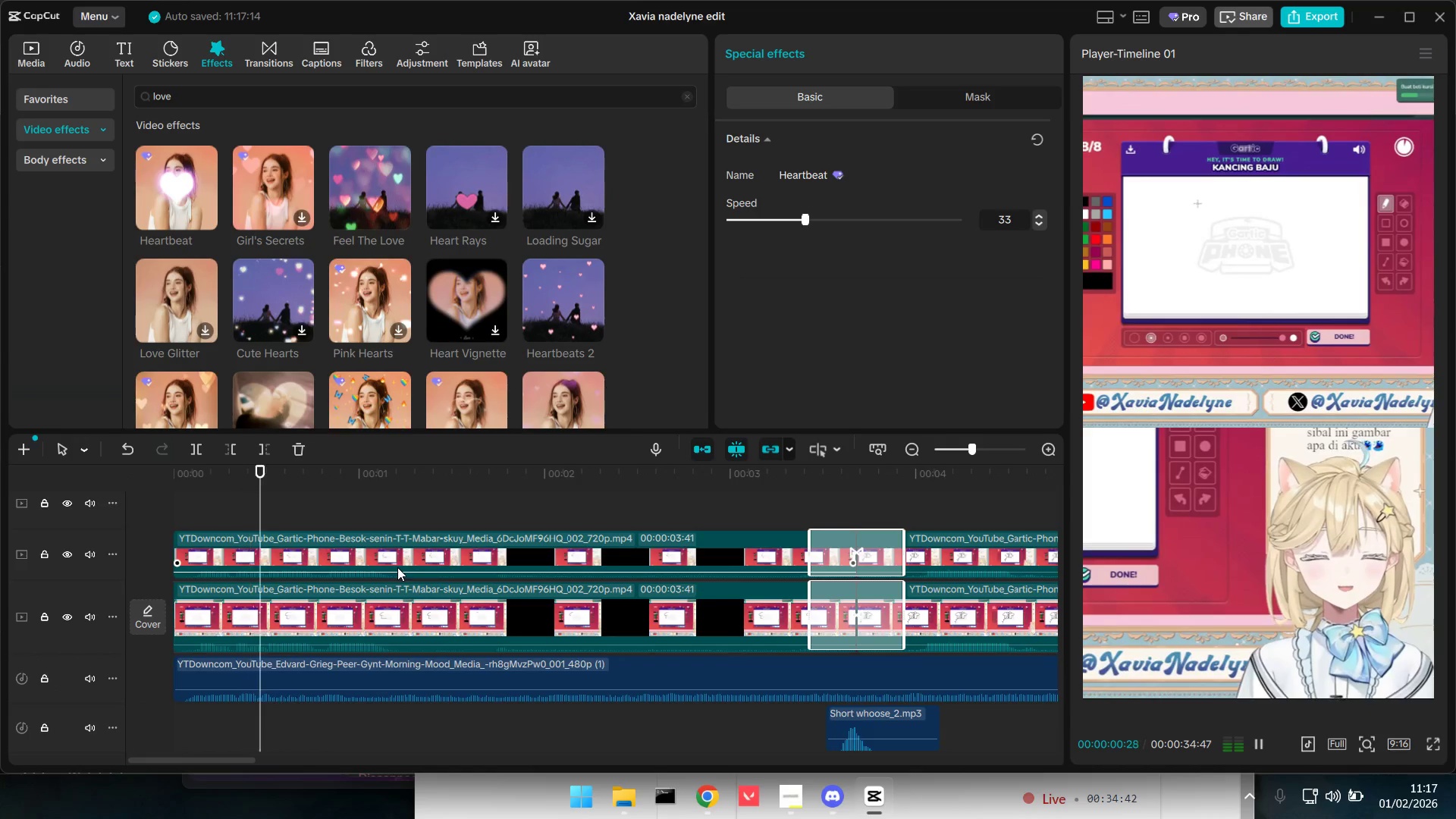 
hold_key(key=ControlLeft, duration=1.5)
hold_key(key=ControlLeft, duration=1.51)
scroll: coordinate [506, 631], scroll_direction: down, amount: 29.0
 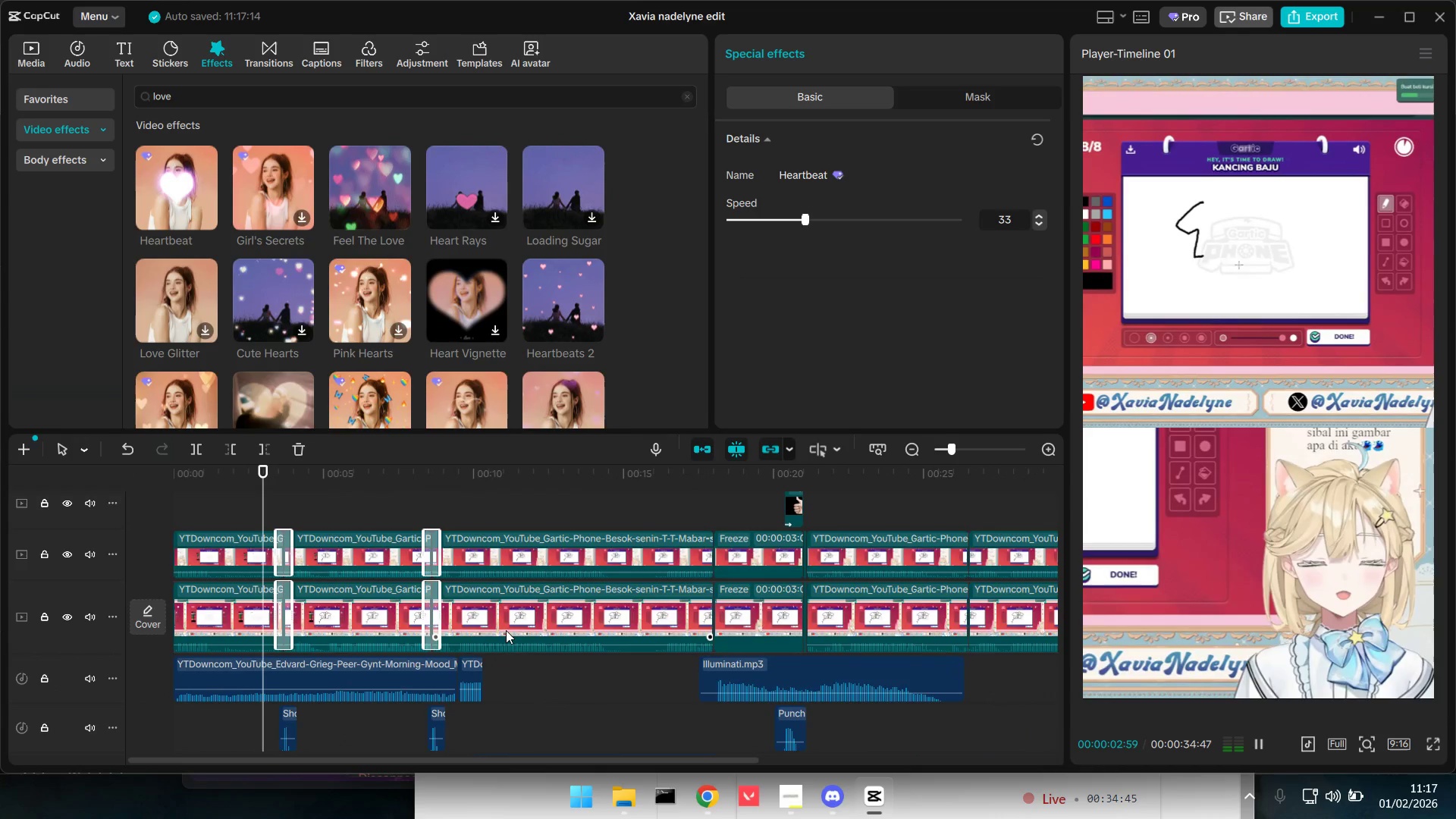 
hold_key(key=ControlLeft, duration=0.5)
 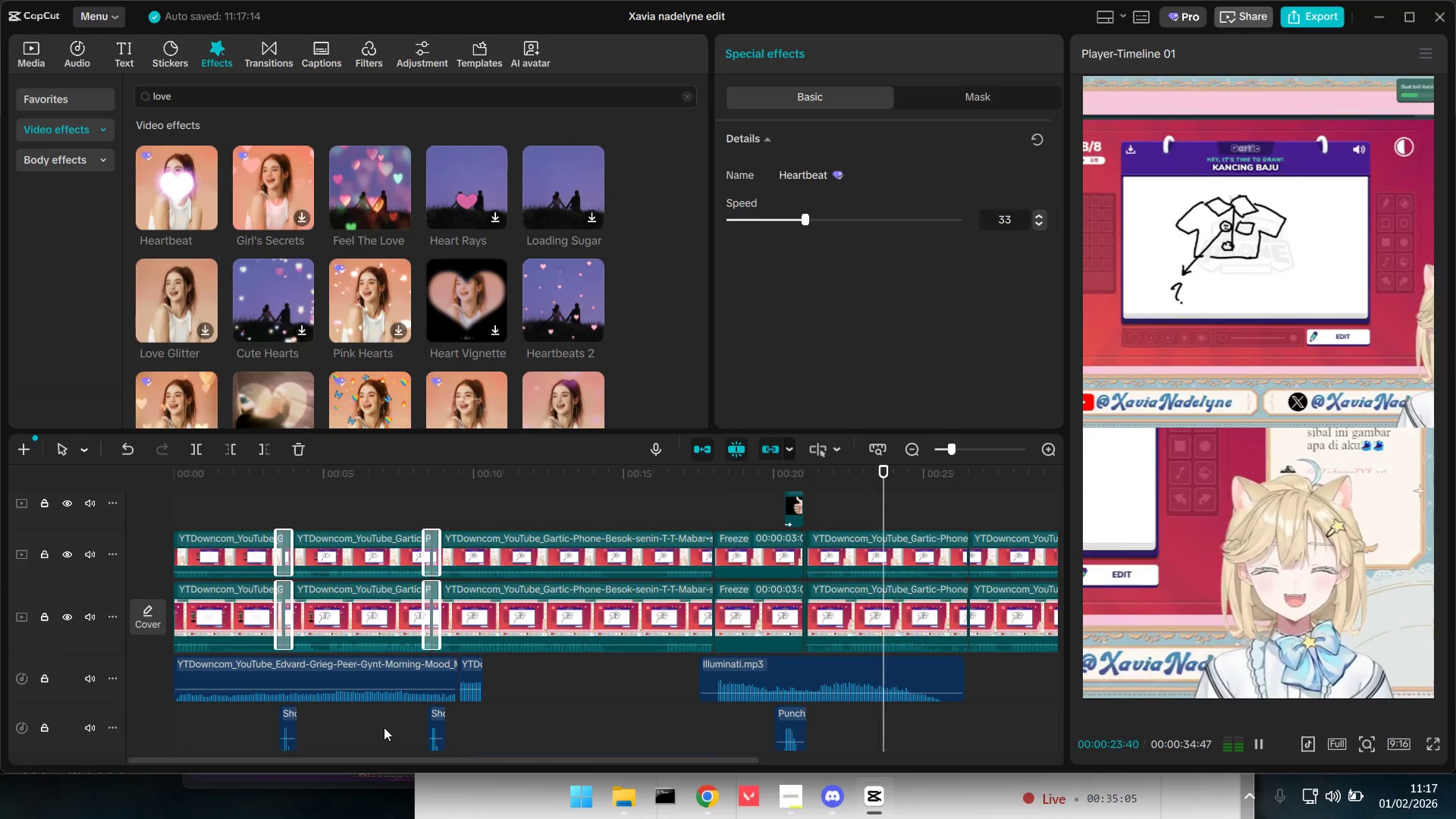 
wait(24.5)
 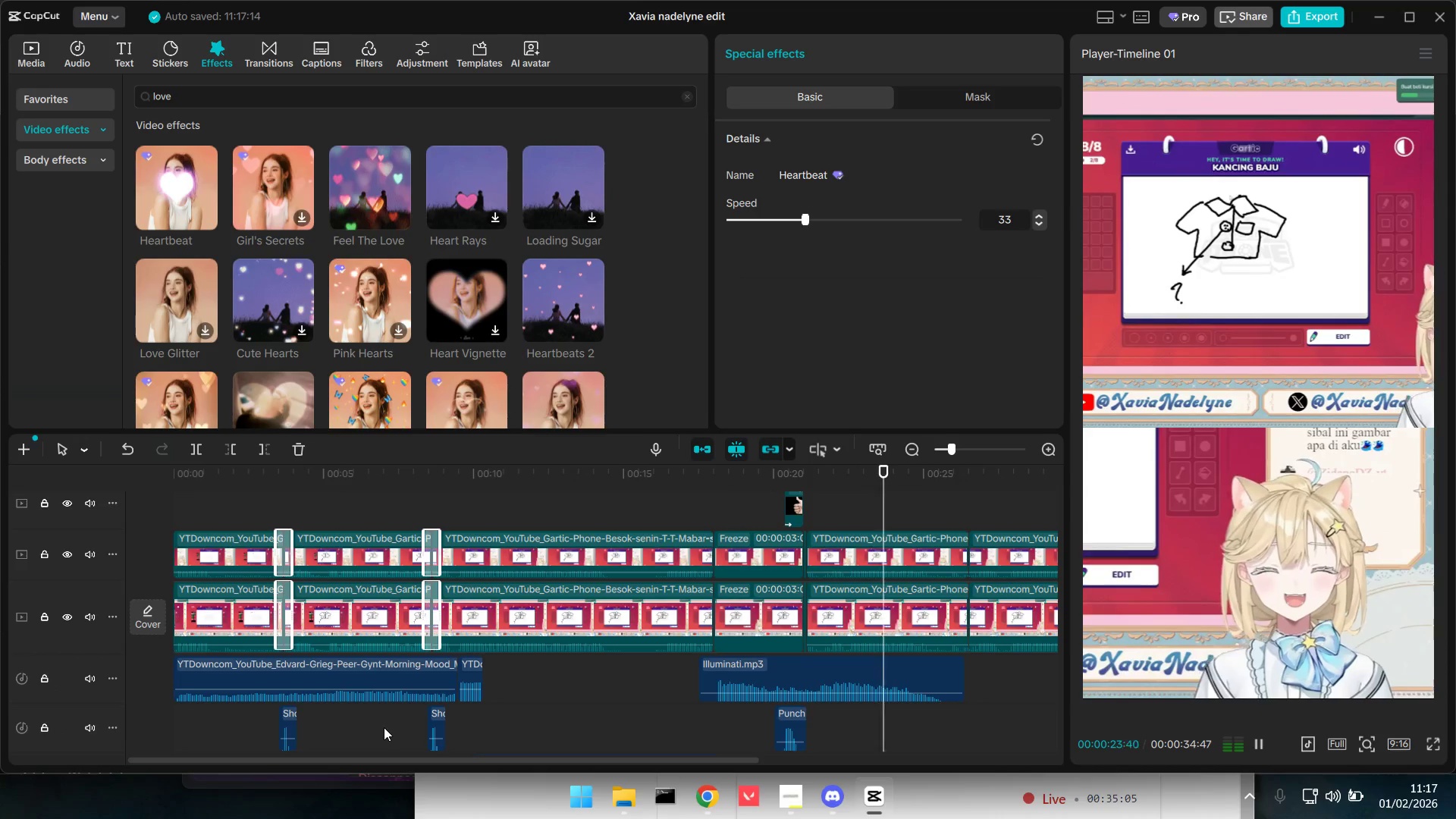 
hold_key(key=ControlLeft, duration=0.72)
scroll: coordinate [382, 733], scroll_direction: down, amount: 5.0
 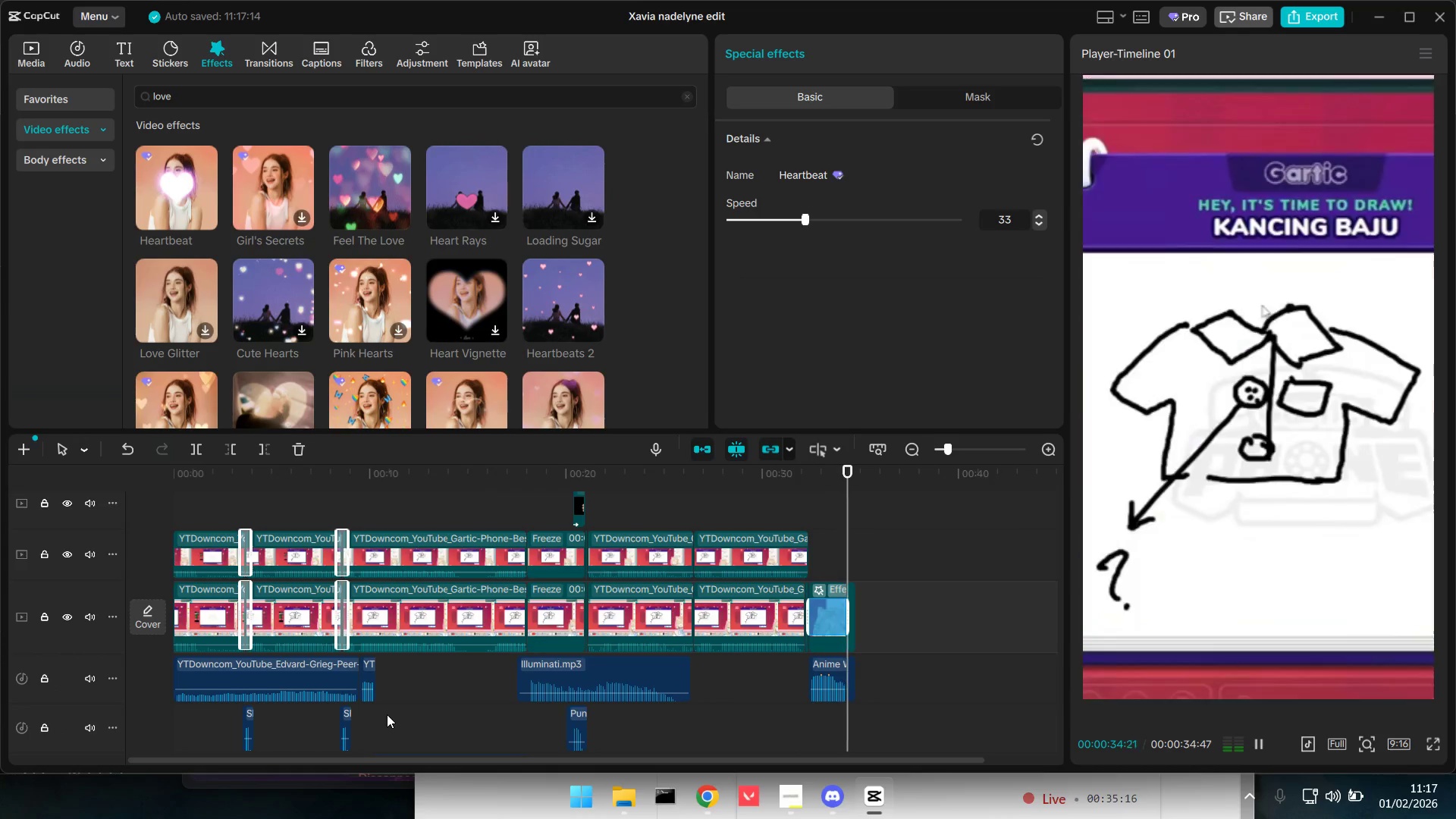 
wait(6.75)
 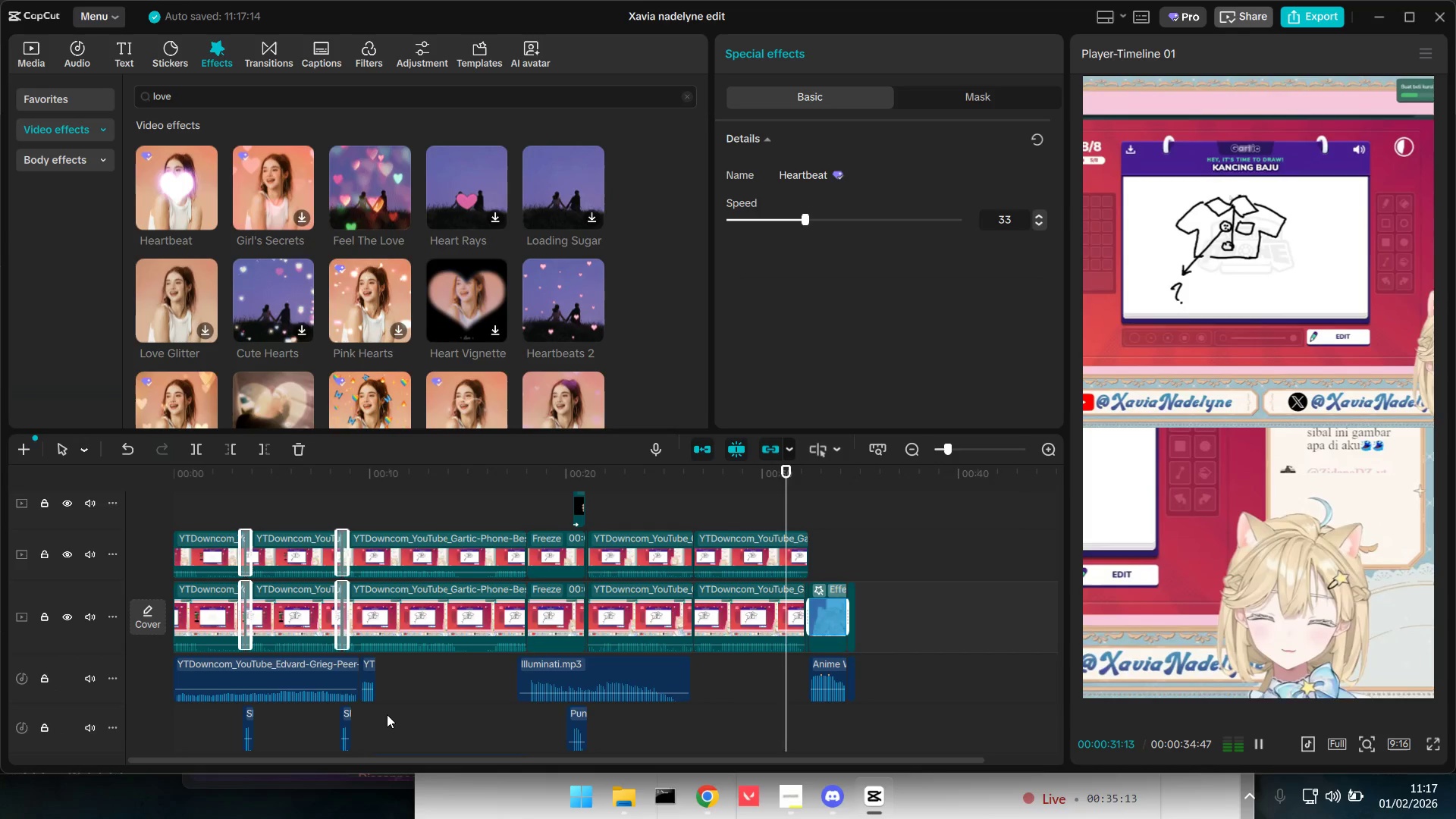 
hold_key(key=ControlLeft, duration=1.51)
 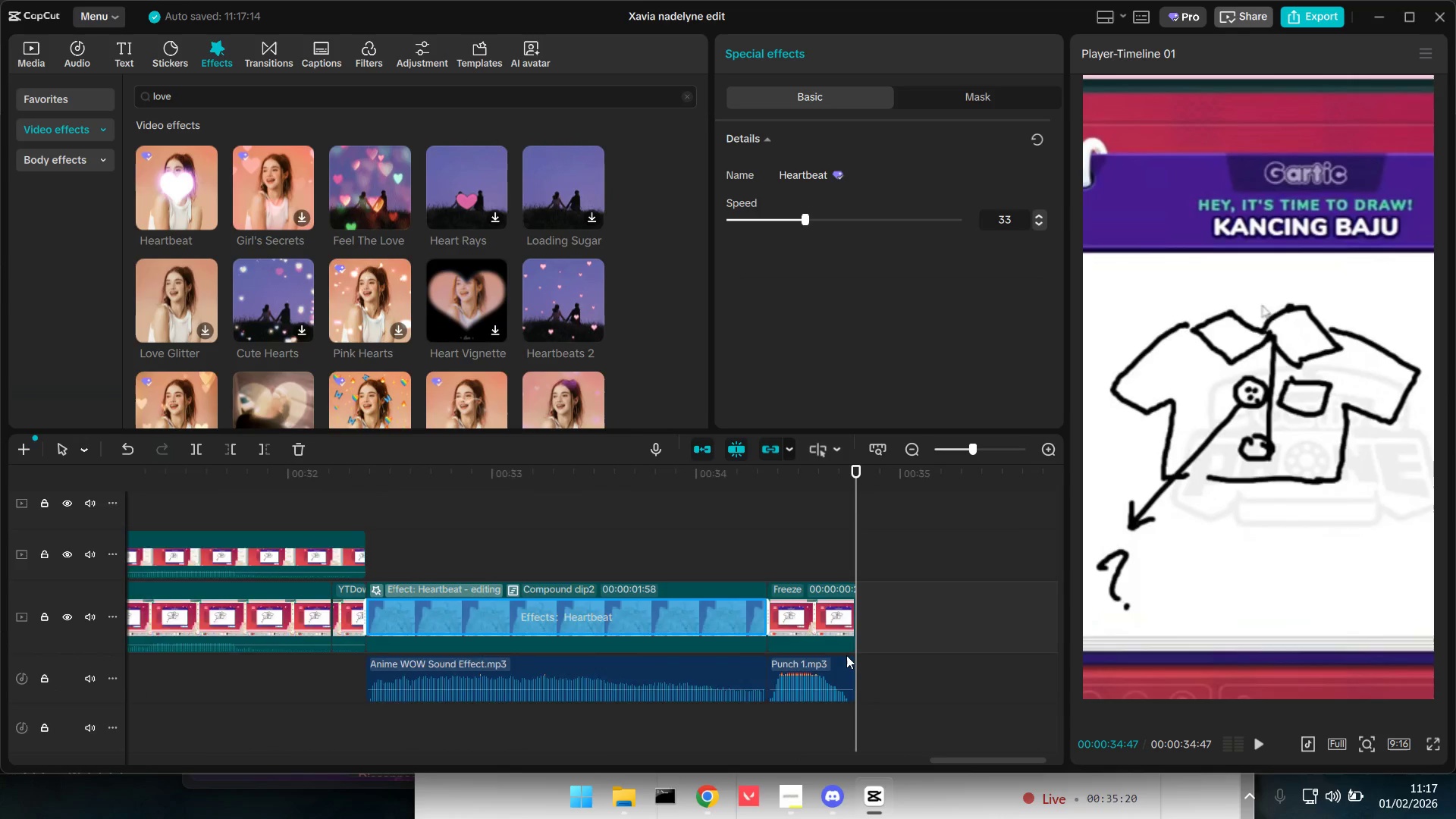 
hold_key(key=ControlLeft, duration=1.05)
 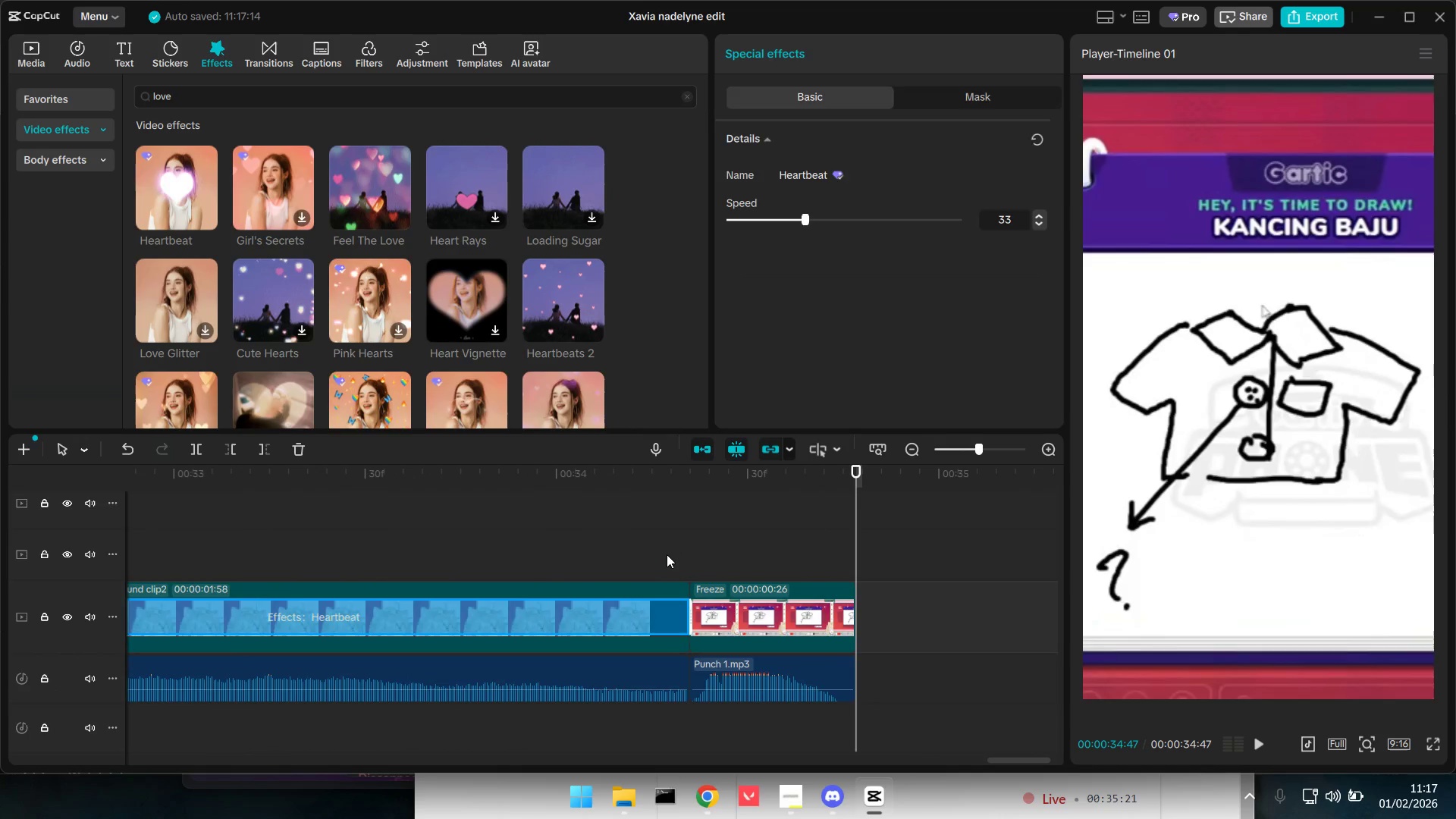 
left_click([663, 551])
 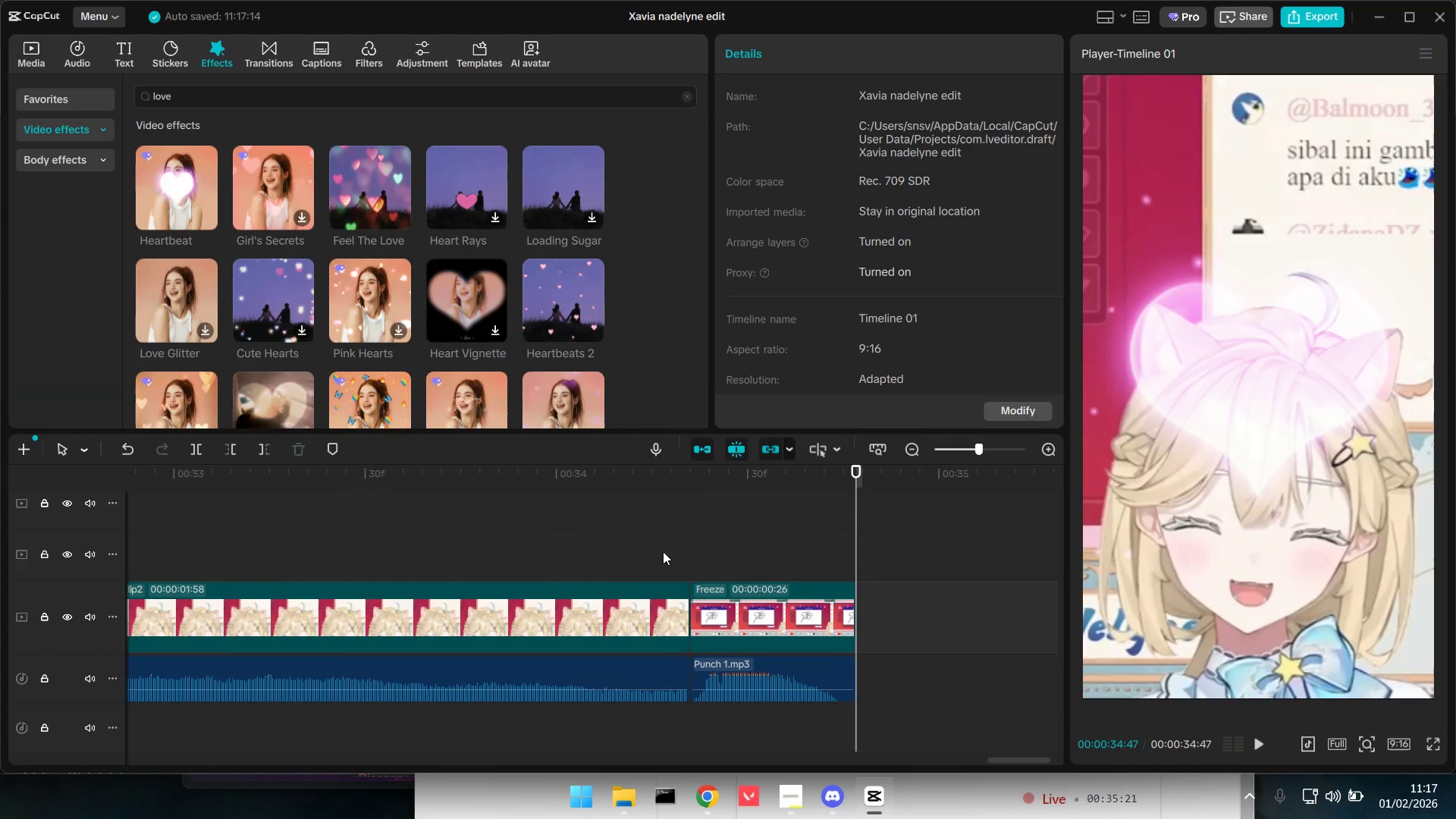 
scroll: coordinate [848, 652], scroll_direction: up, amount: 37.0
 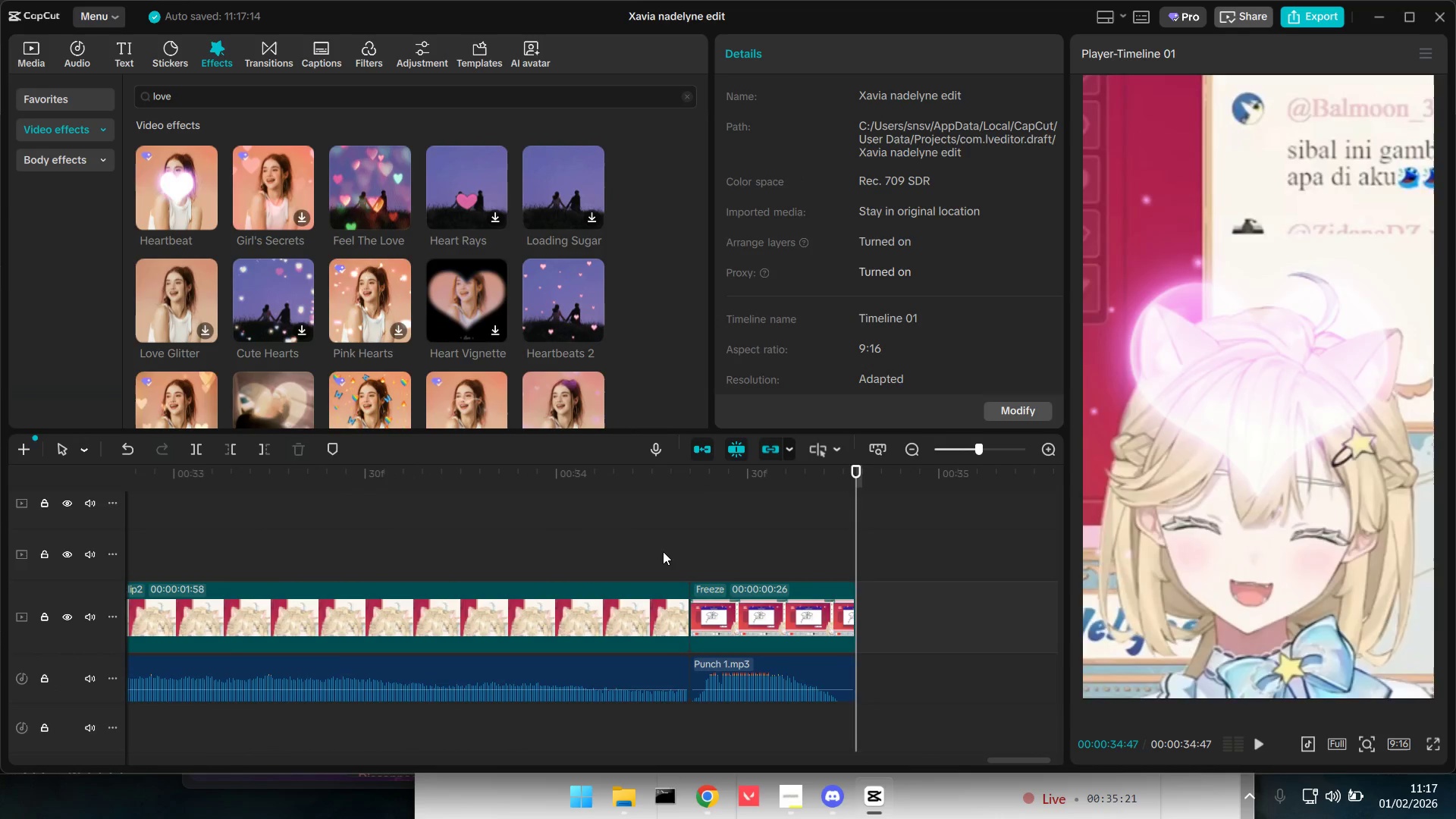 
key(Space)
 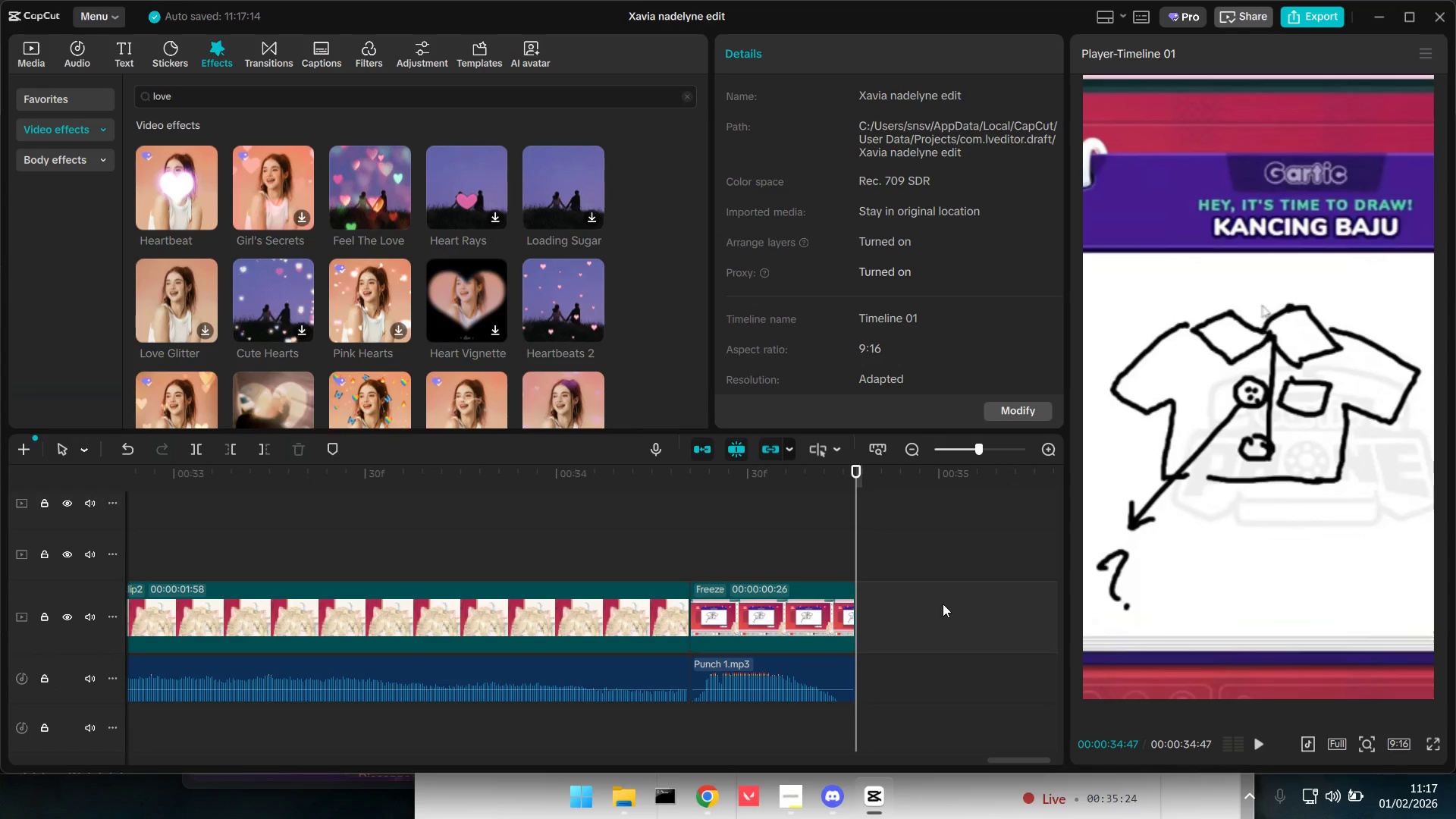 
key(Space)
 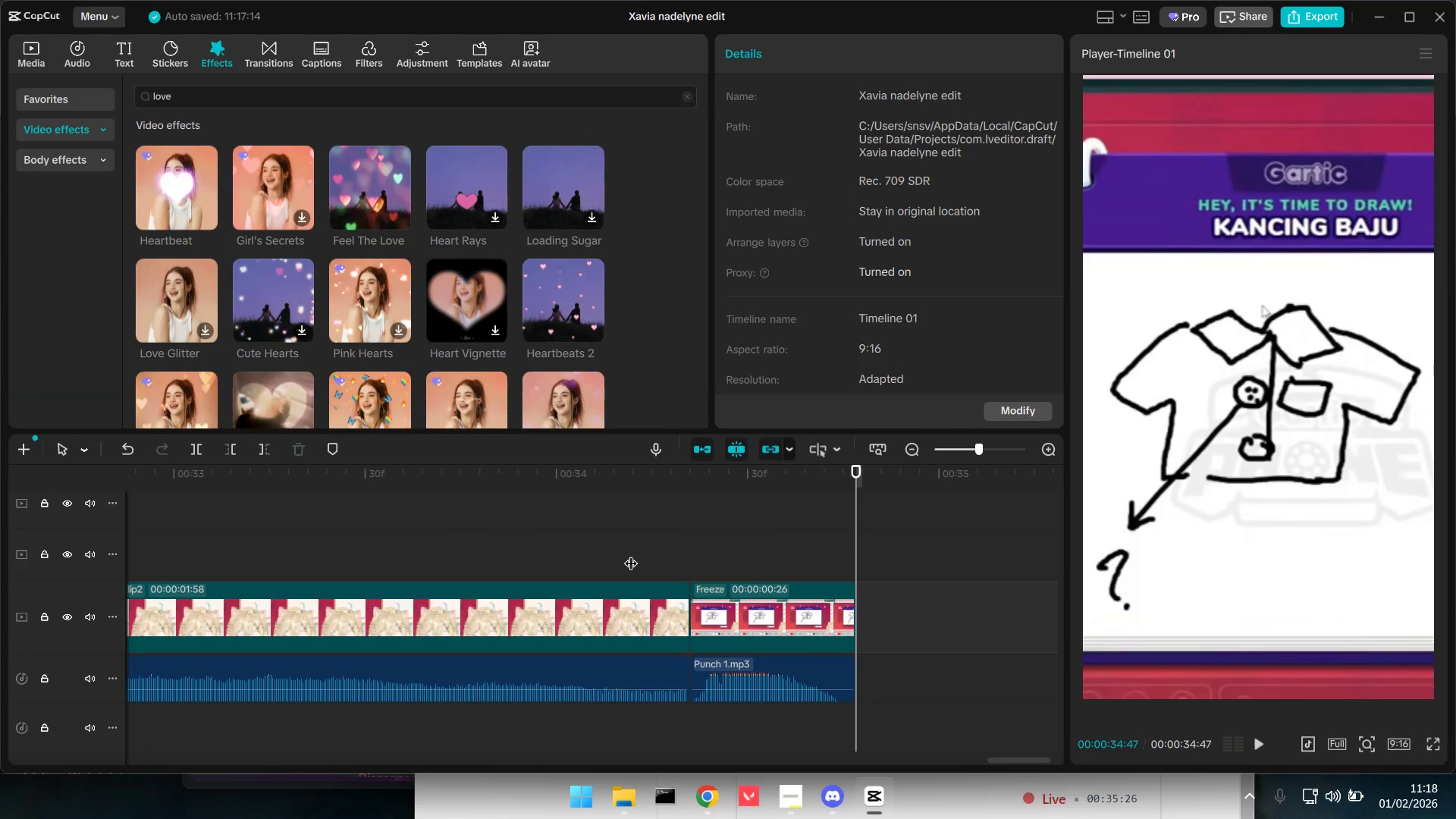 
hold_key(key=ControlLeft, duration=1.5)
 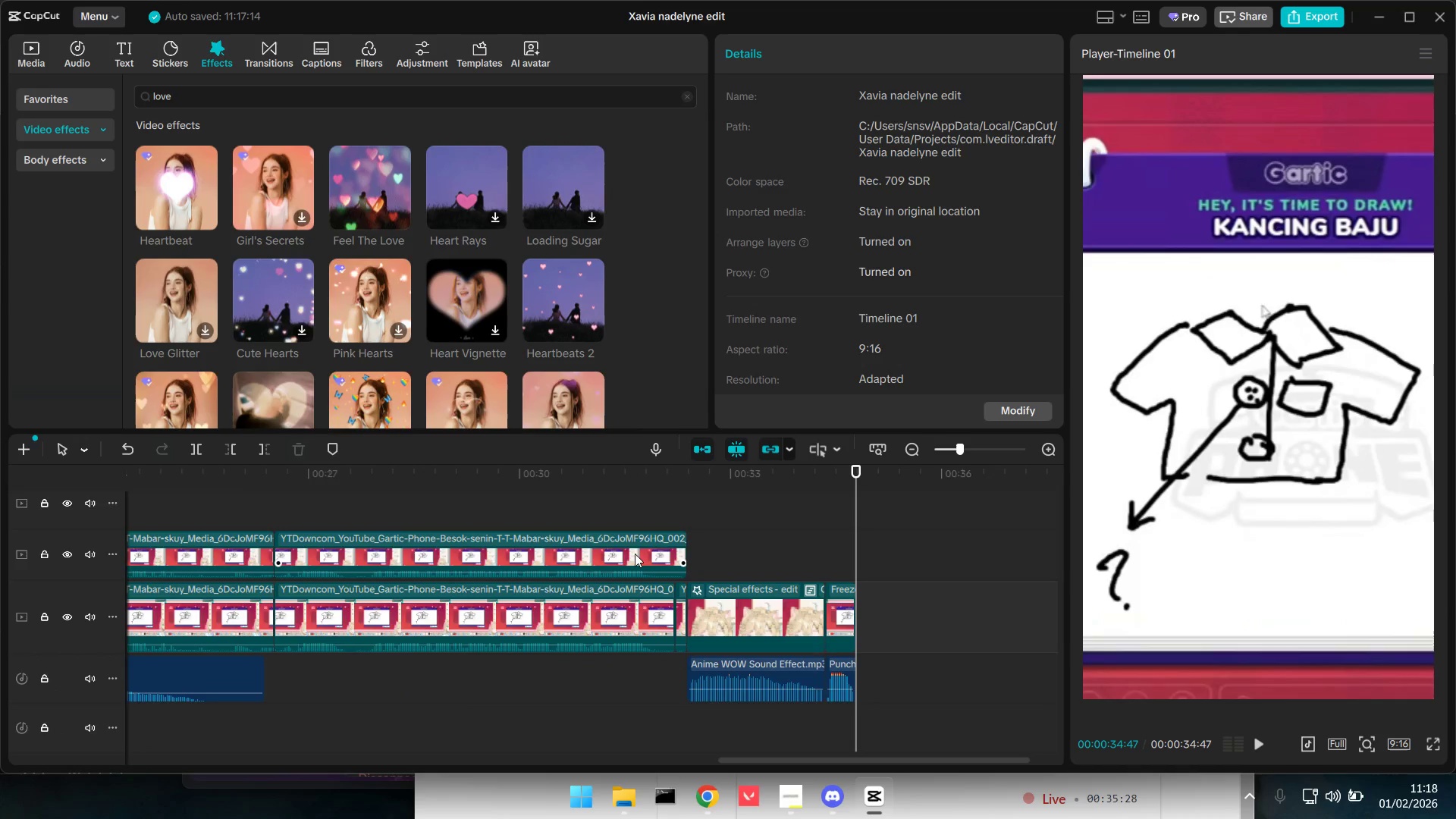 
hold_key(key=ControlLeft, duration=1.5)
 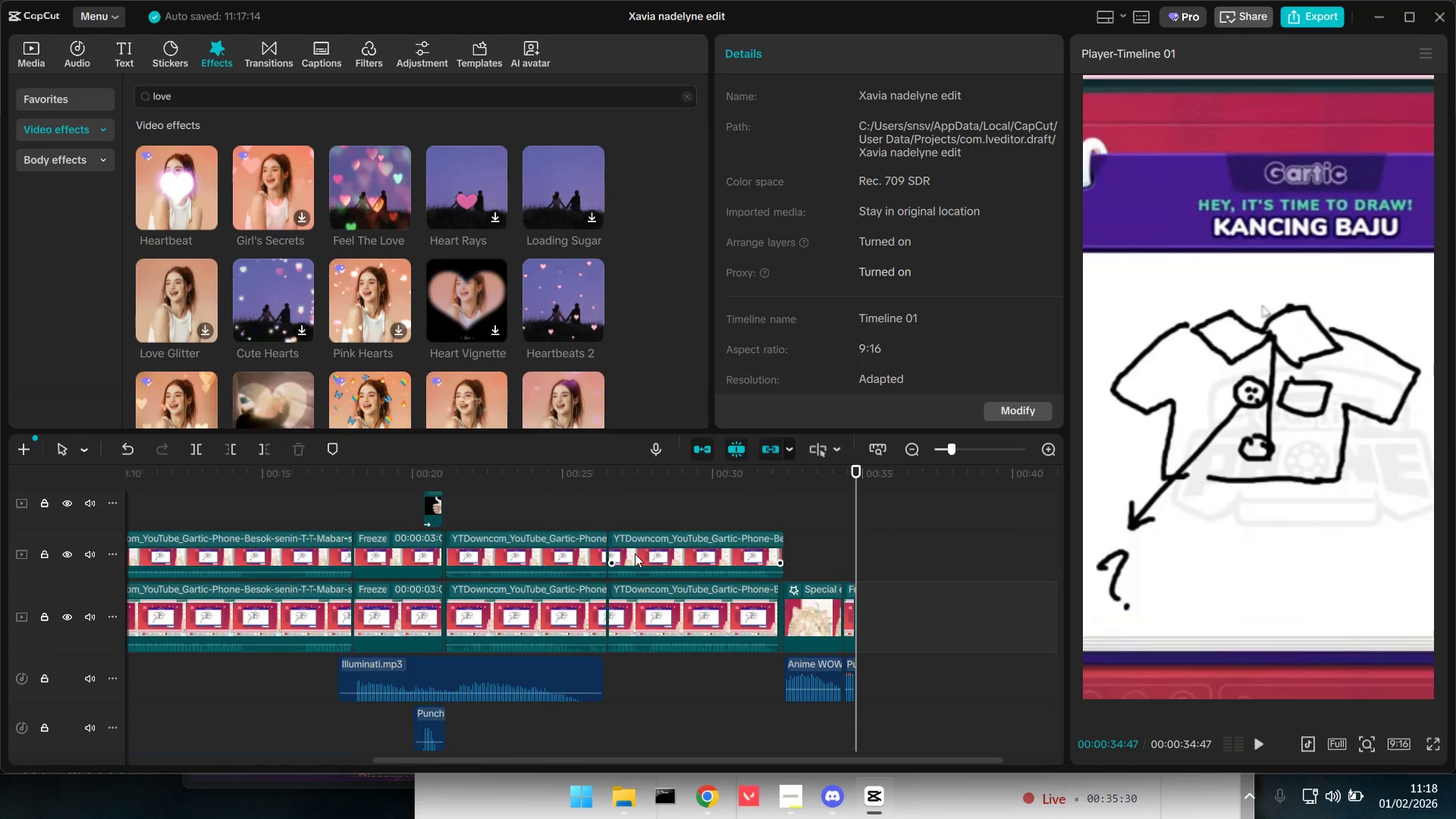 
hold_key(key=ControlLeft, duration=1.52)
 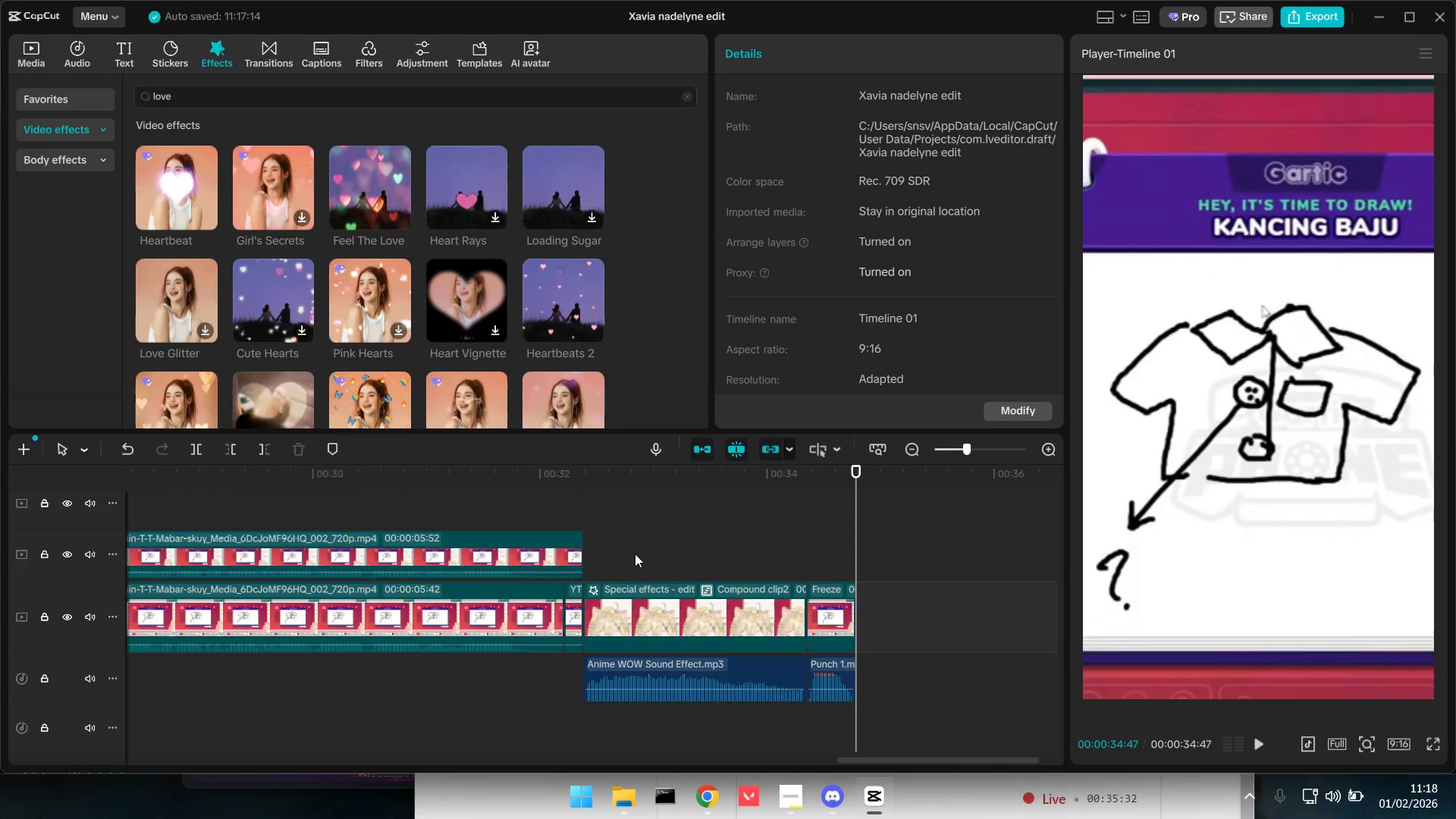 
scroll: coordinate [635, 554], scroll_direction: down, amount: 33.0
 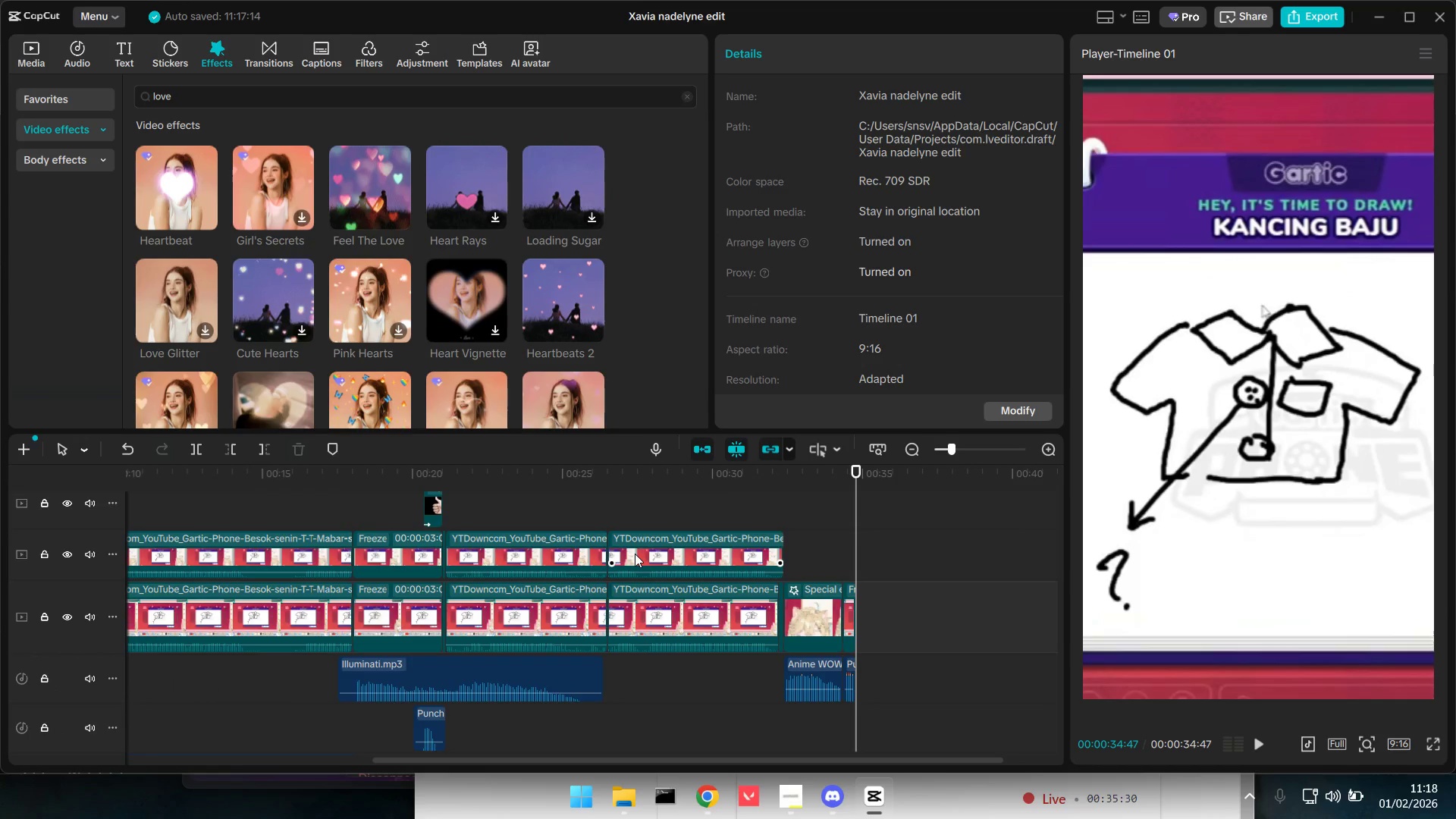 
hold_key(key=ControlLeft, duration=1.51)
 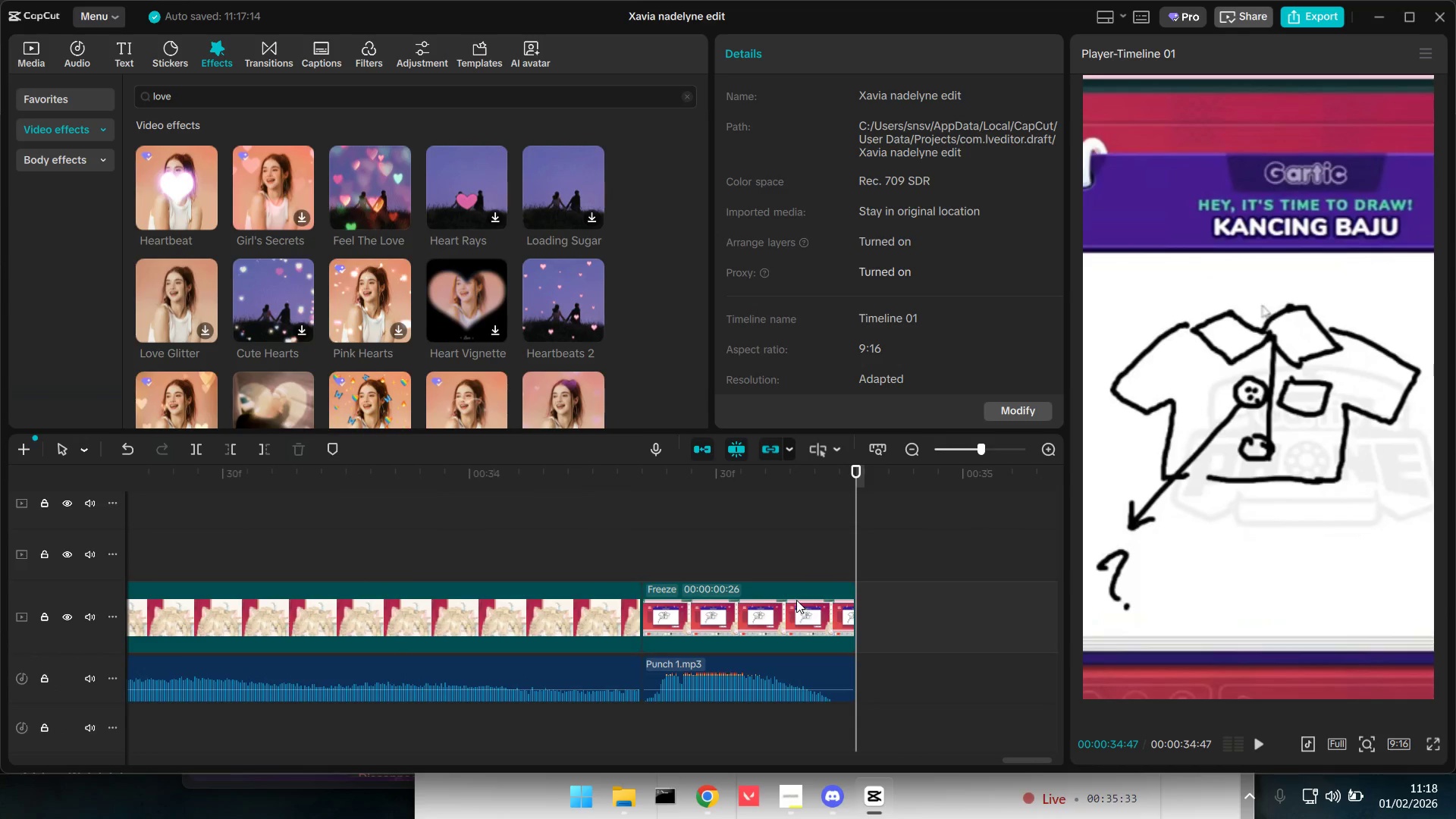 
hold_key(key=ControlLeft, duration=0.61)
 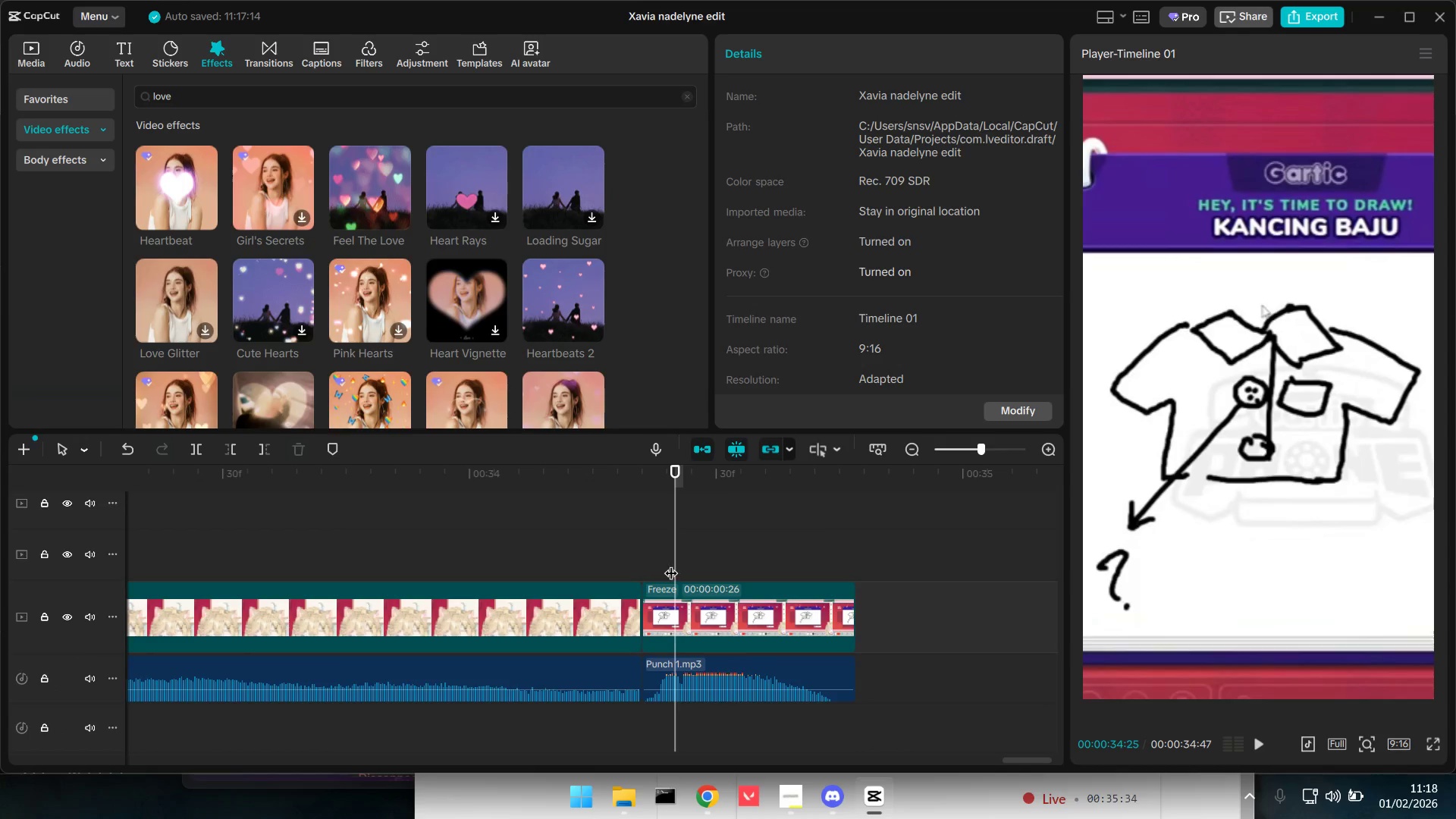 
hold_key(key=ControlLeft, duration=6.09)
 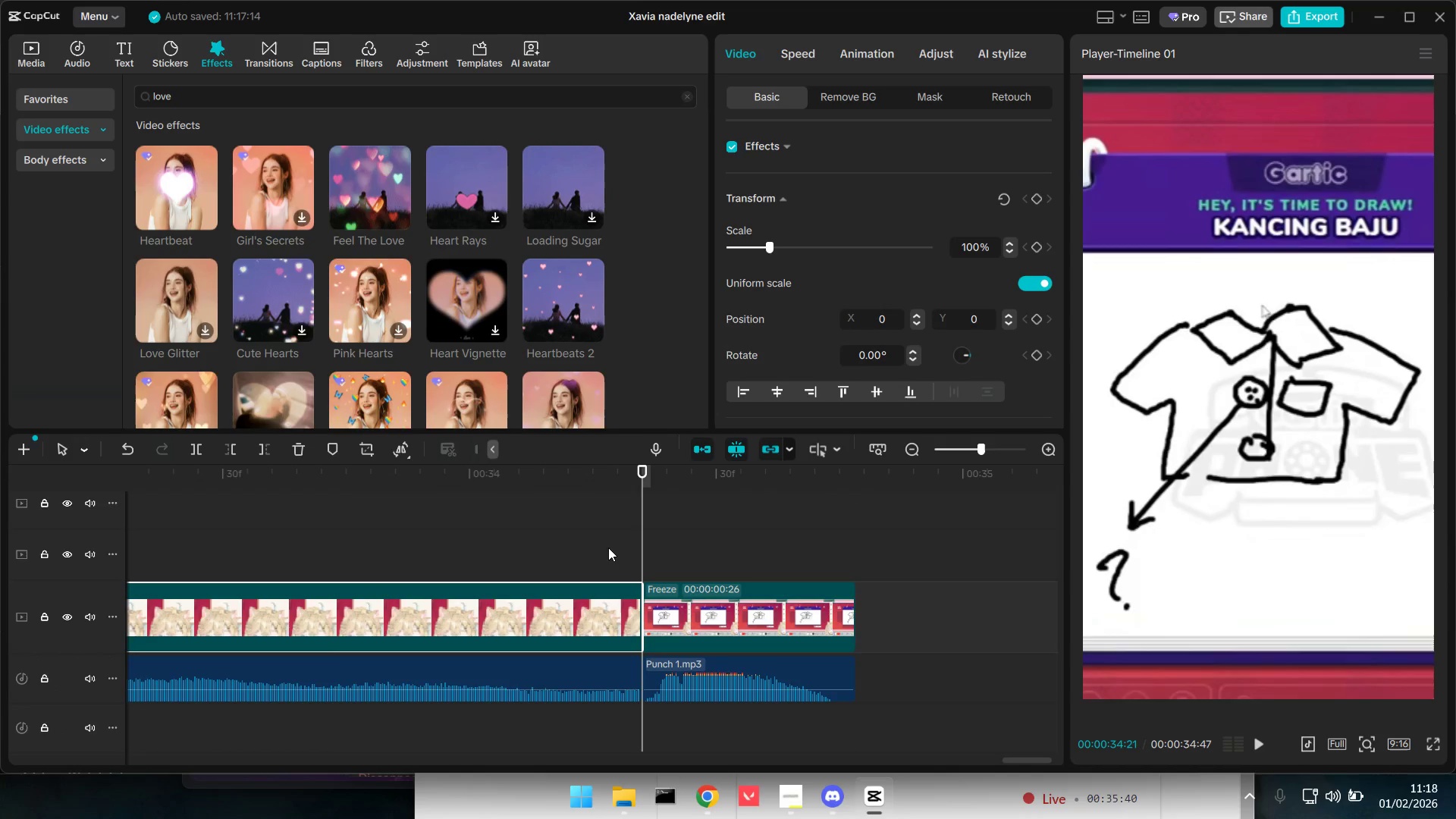 
scroll: coordinate [801, 601], scroll_direction: up, amount: 36.0
 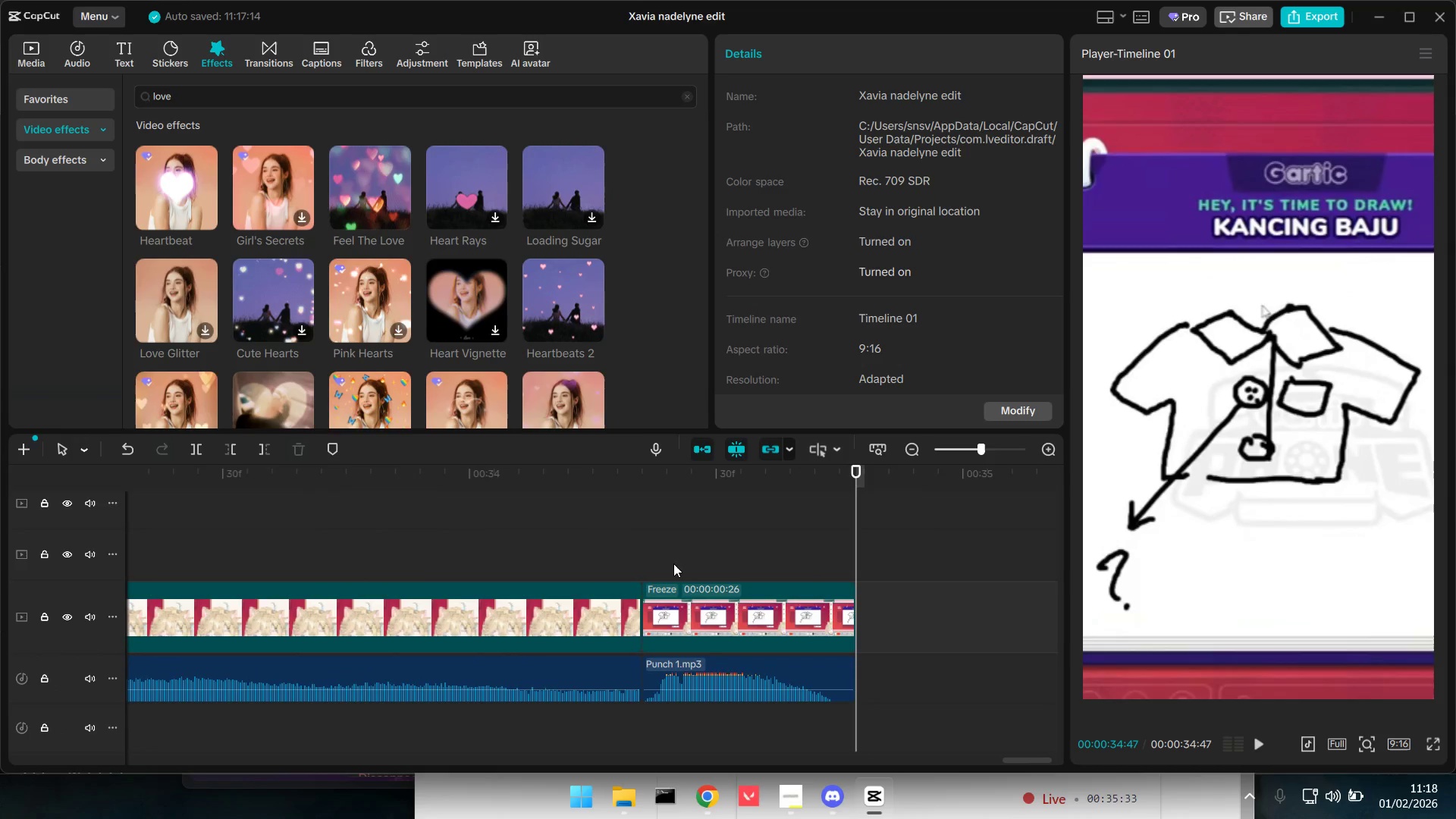 
left_click([673, 563])
 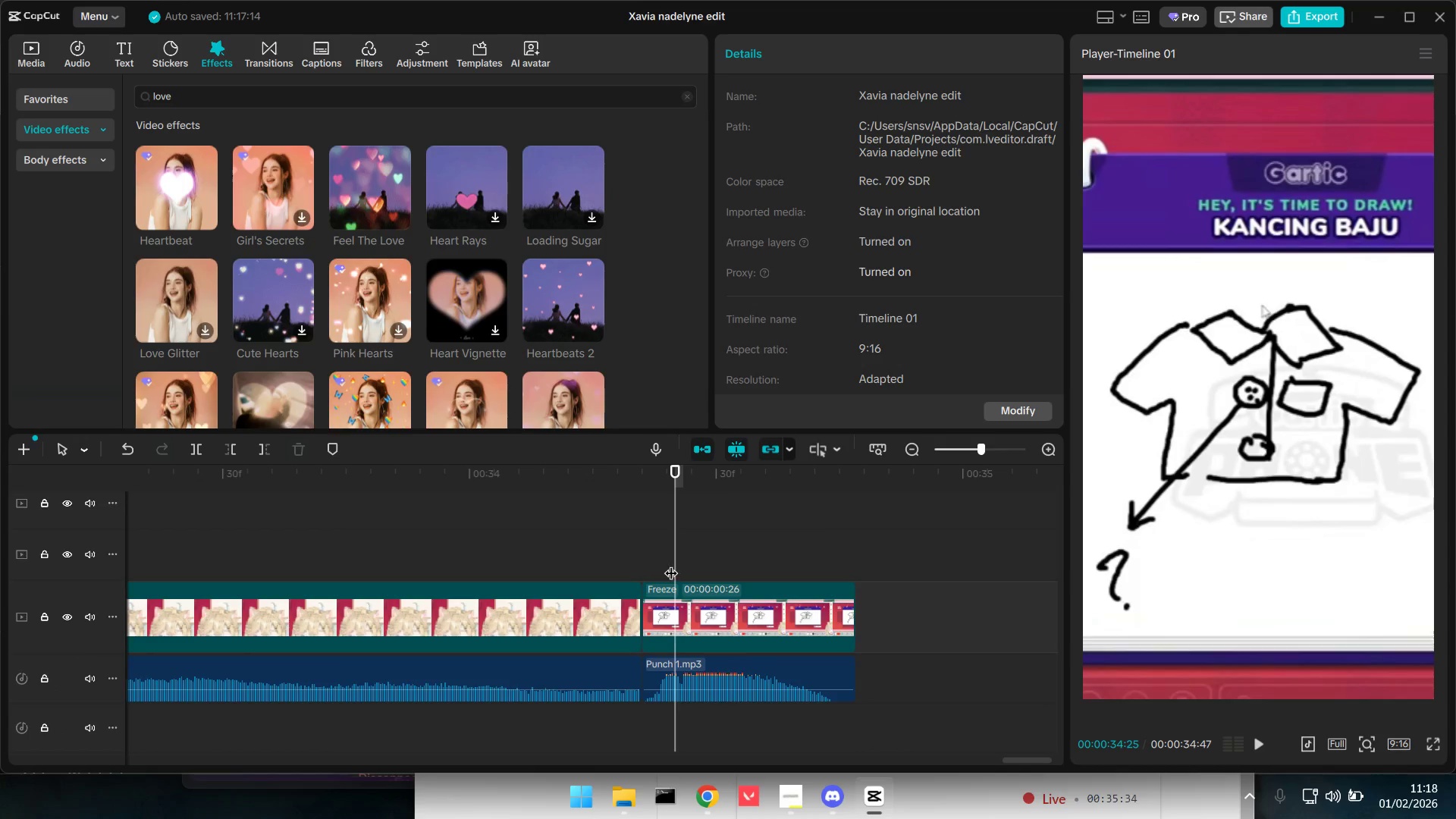 
left_click_drag(start_coordinate=[671, 563], to_coordinate=[646, 569])
 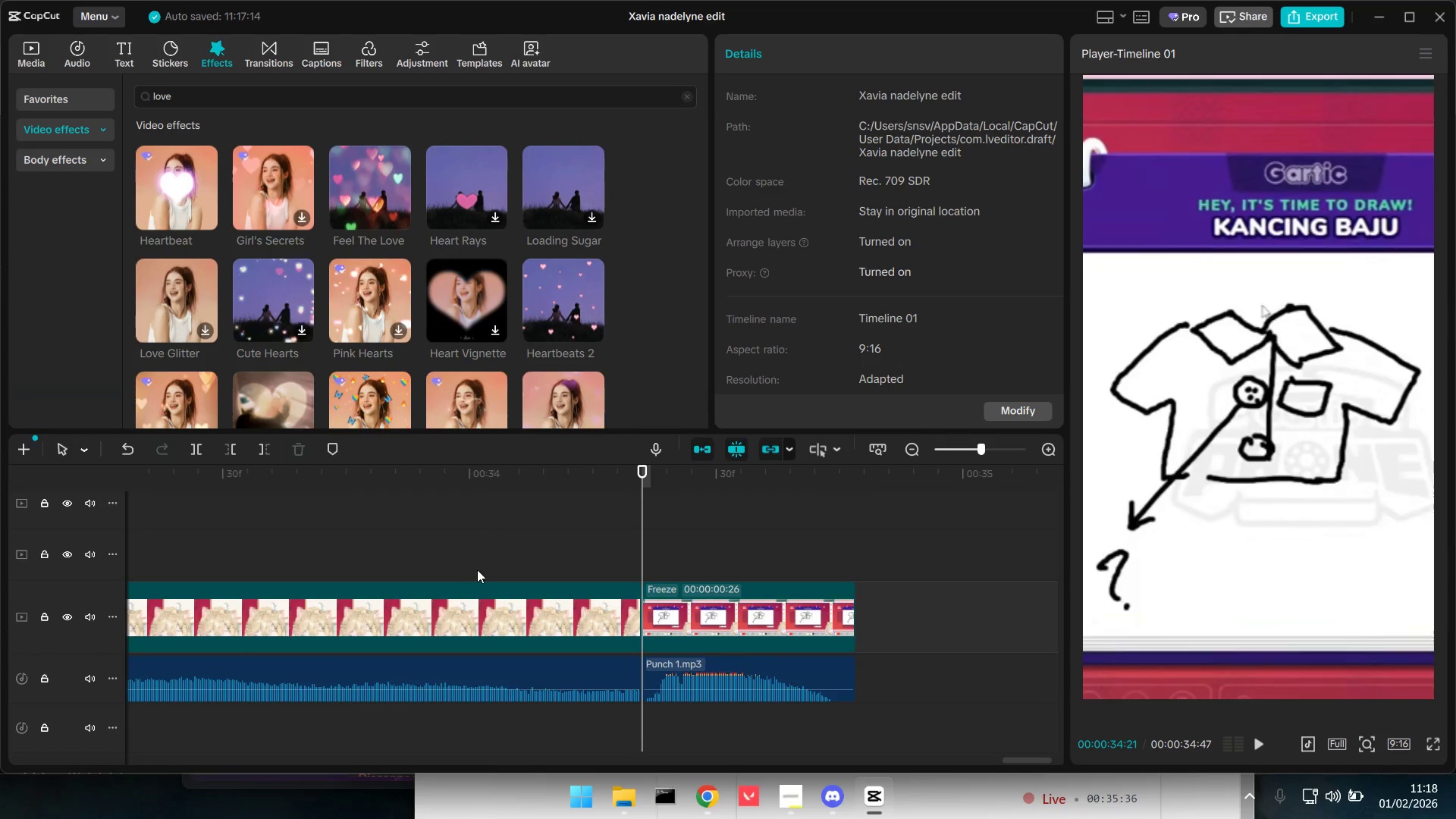 
left_click([482, 601])
 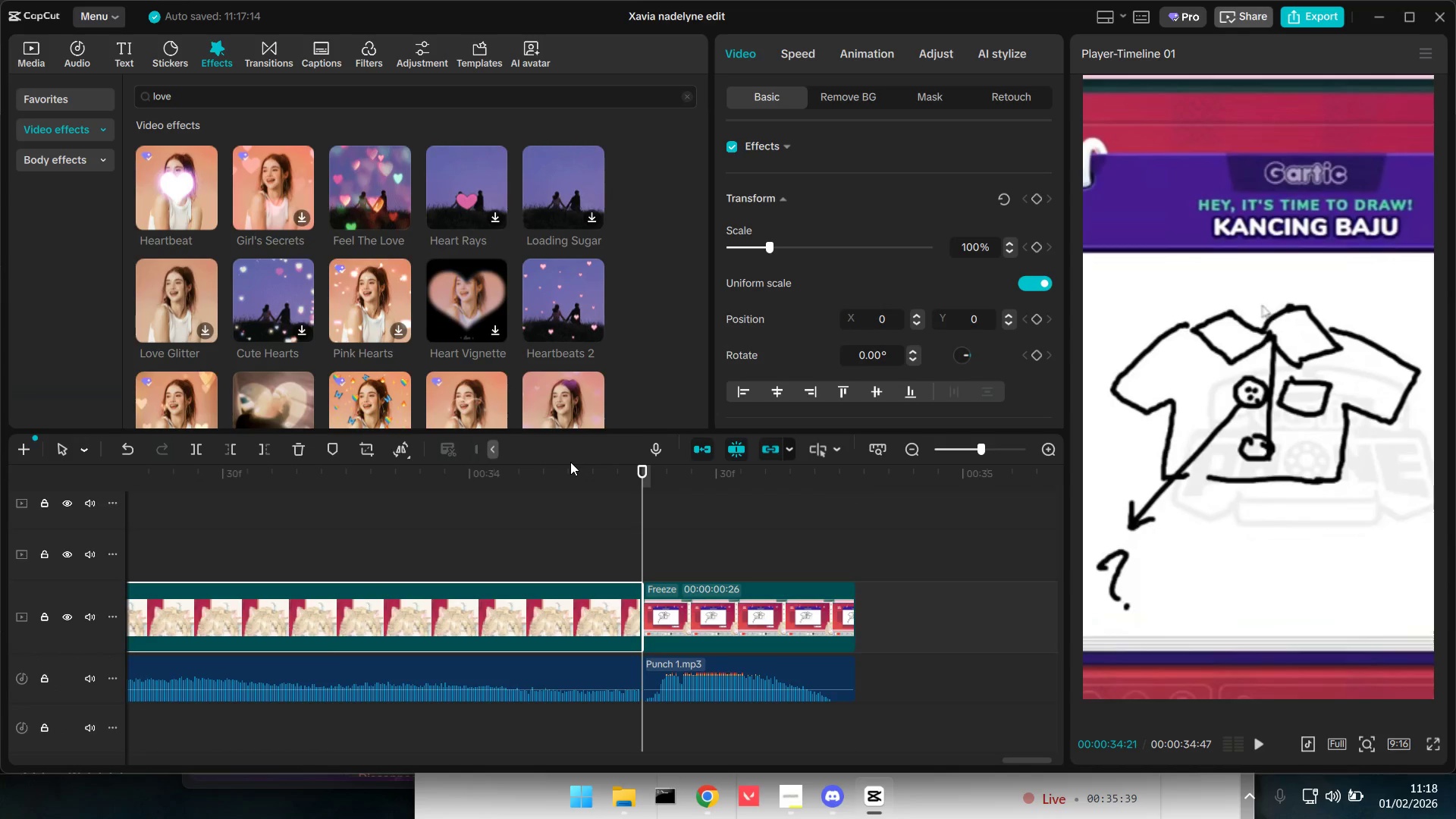 
key(Control+C)
 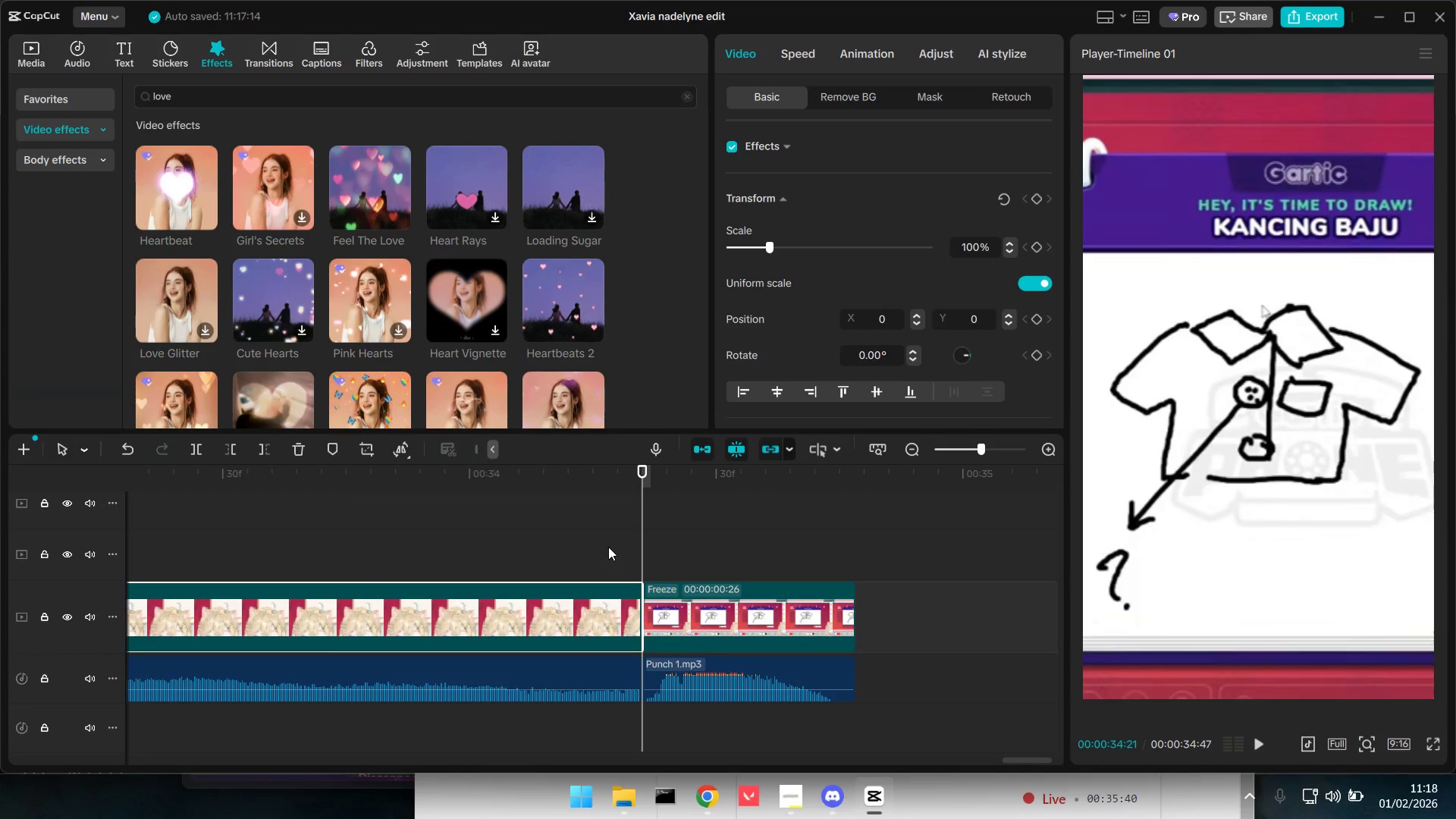 
key(Control+V)
 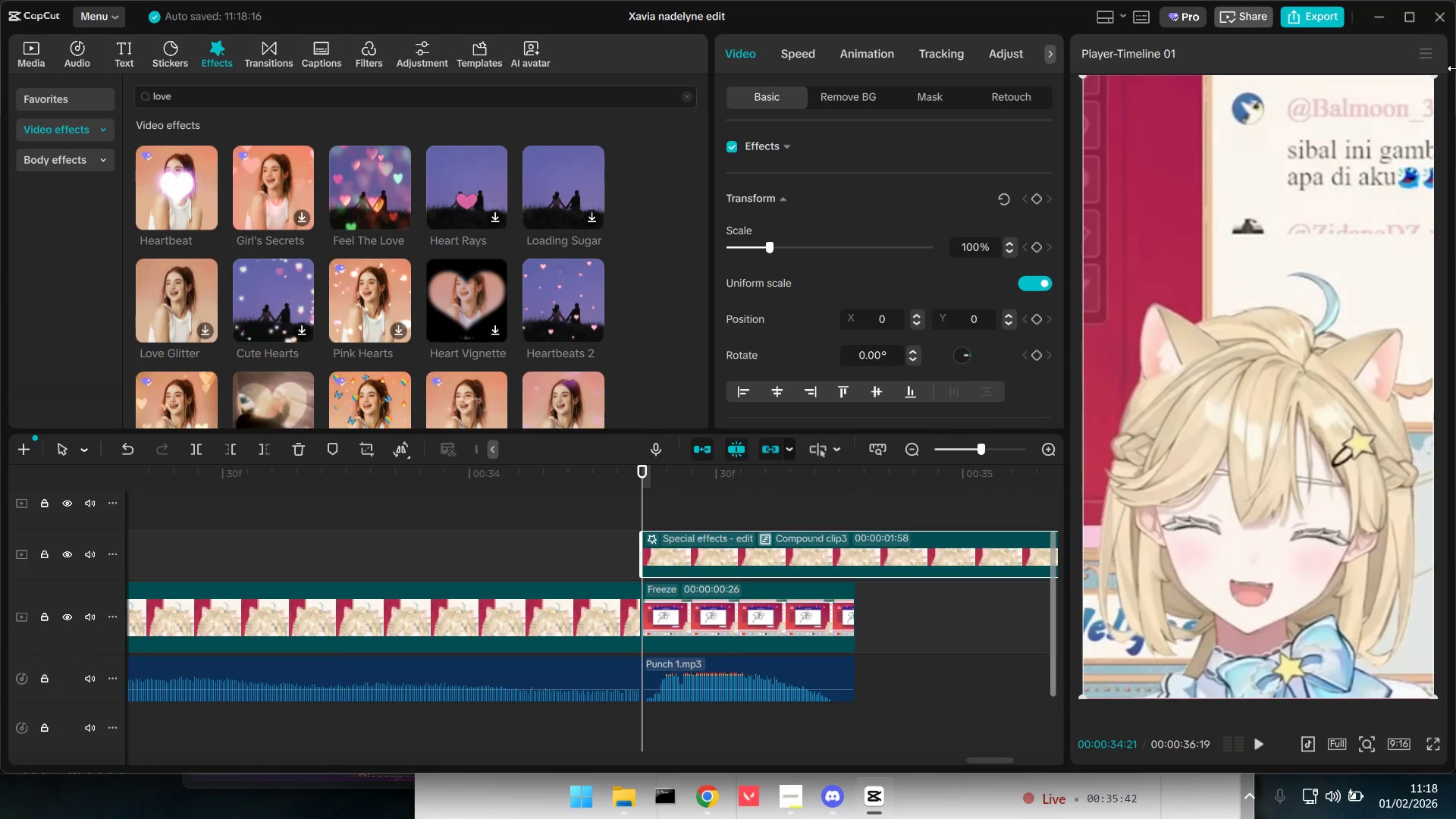 
left_click_drag(start_coordinate=[1435, 75], to_coordinate=[1194, 463])
 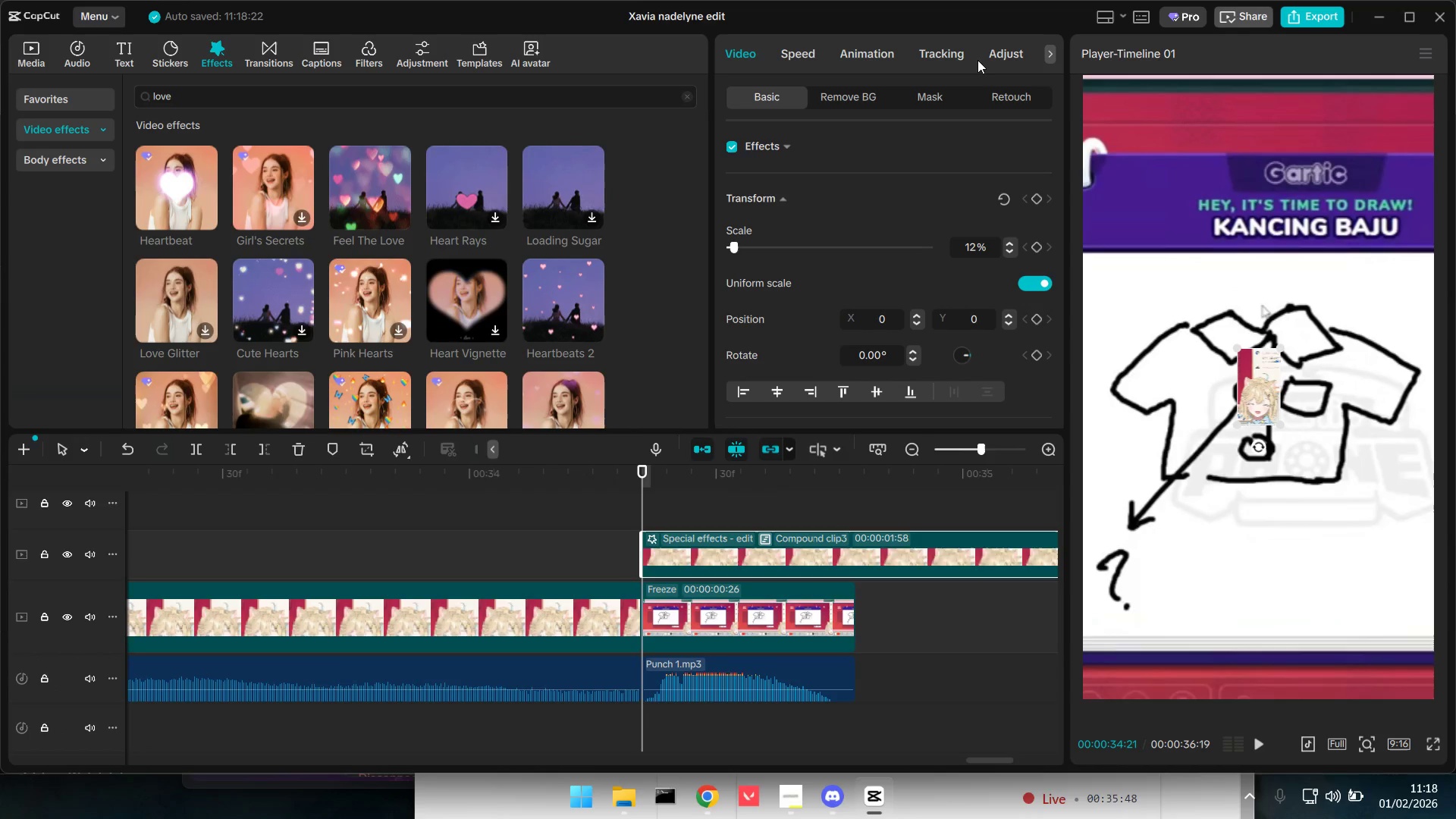 
left_click([949, 56])
 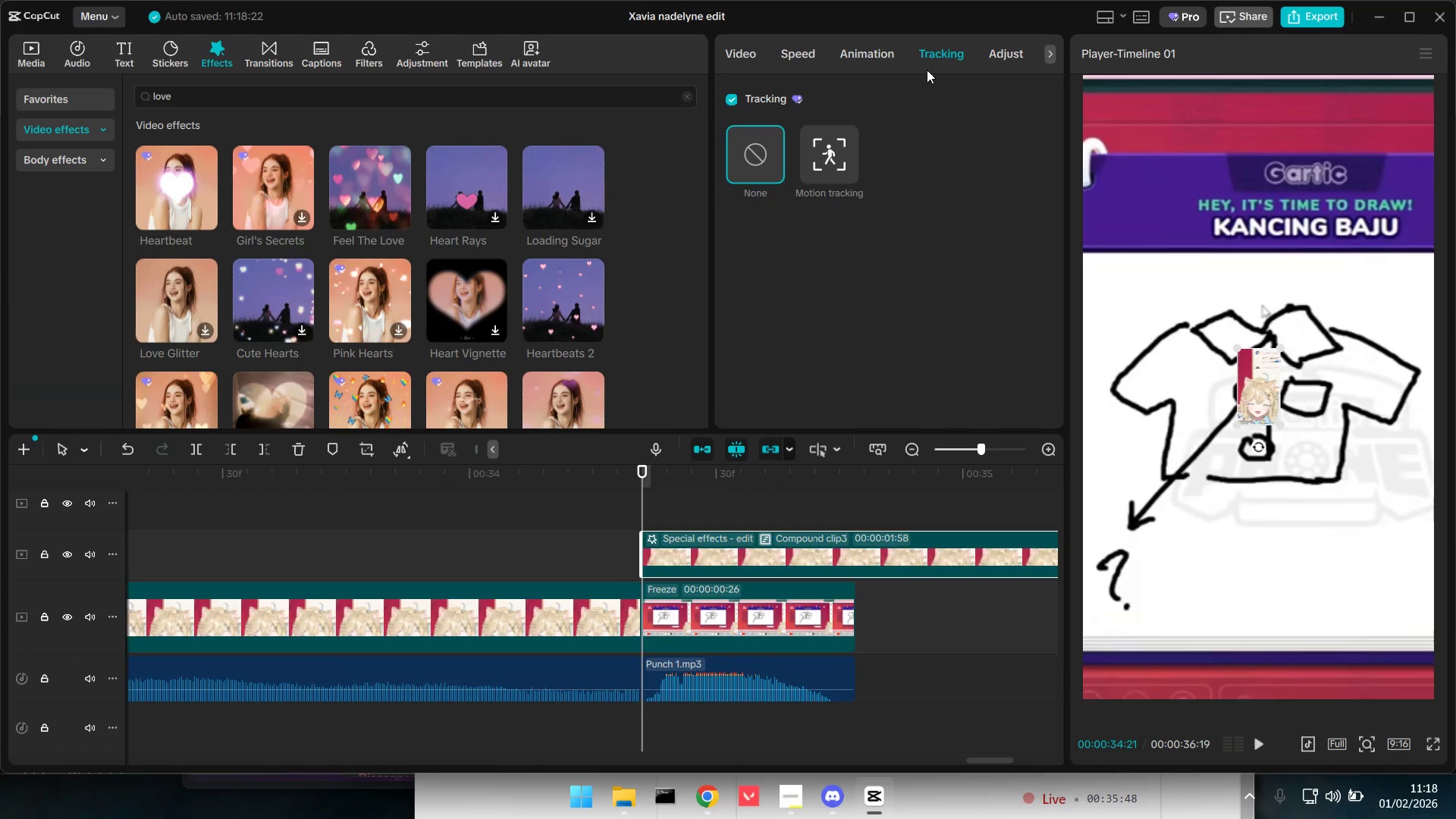 
double_click([860, 46])
 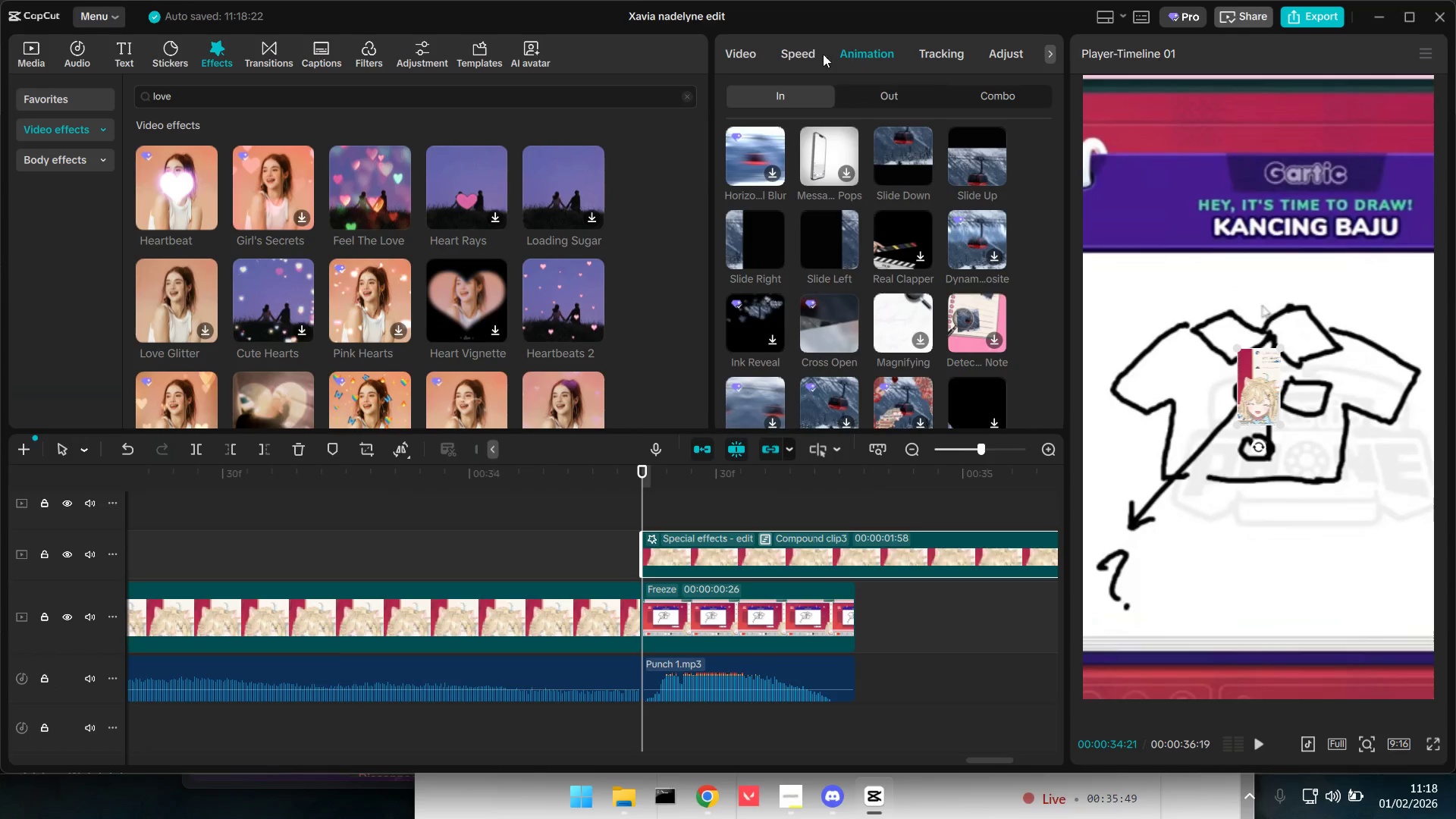 
triple_click([798, 52])
 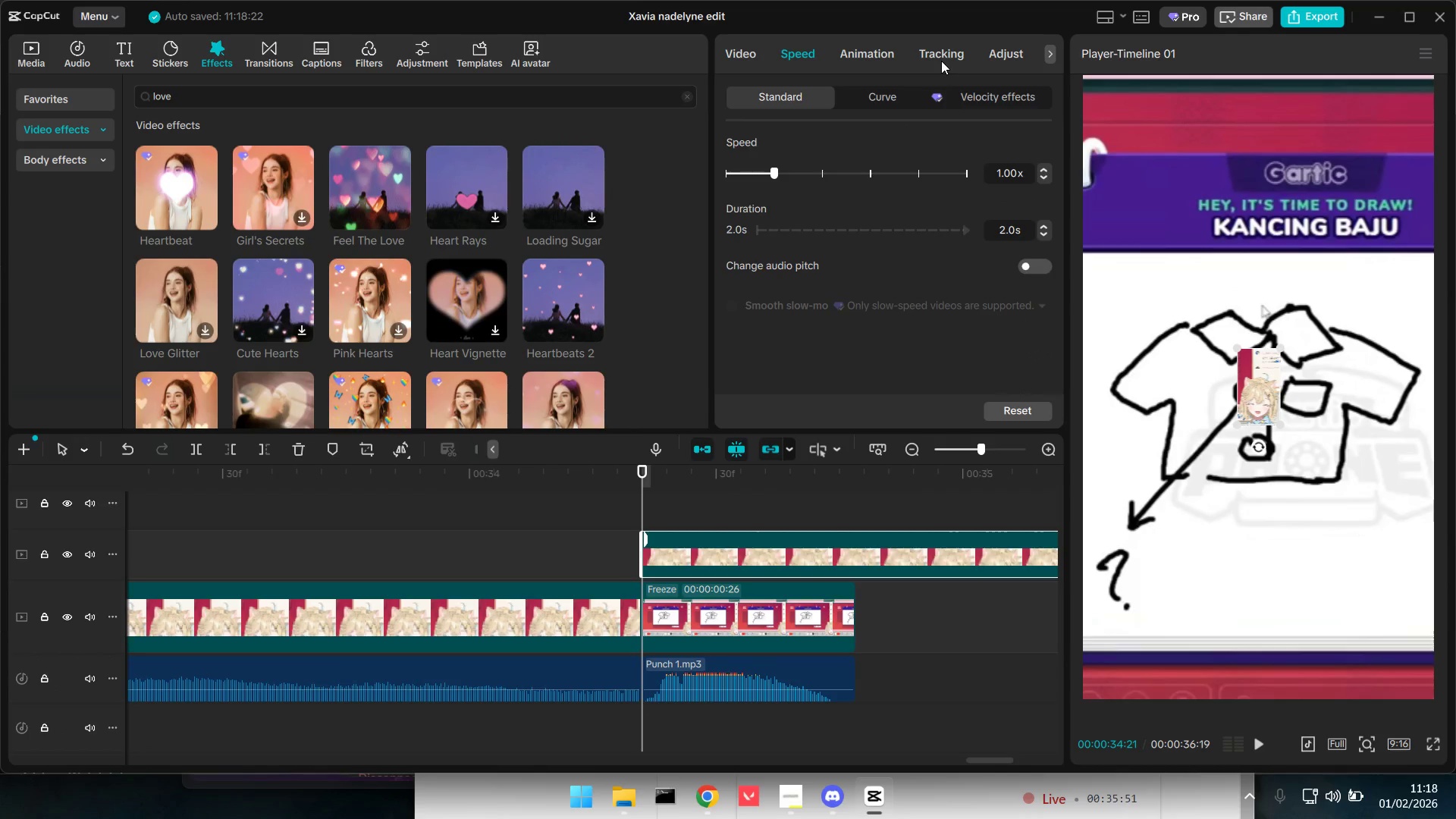 
left_click([749, 49])
 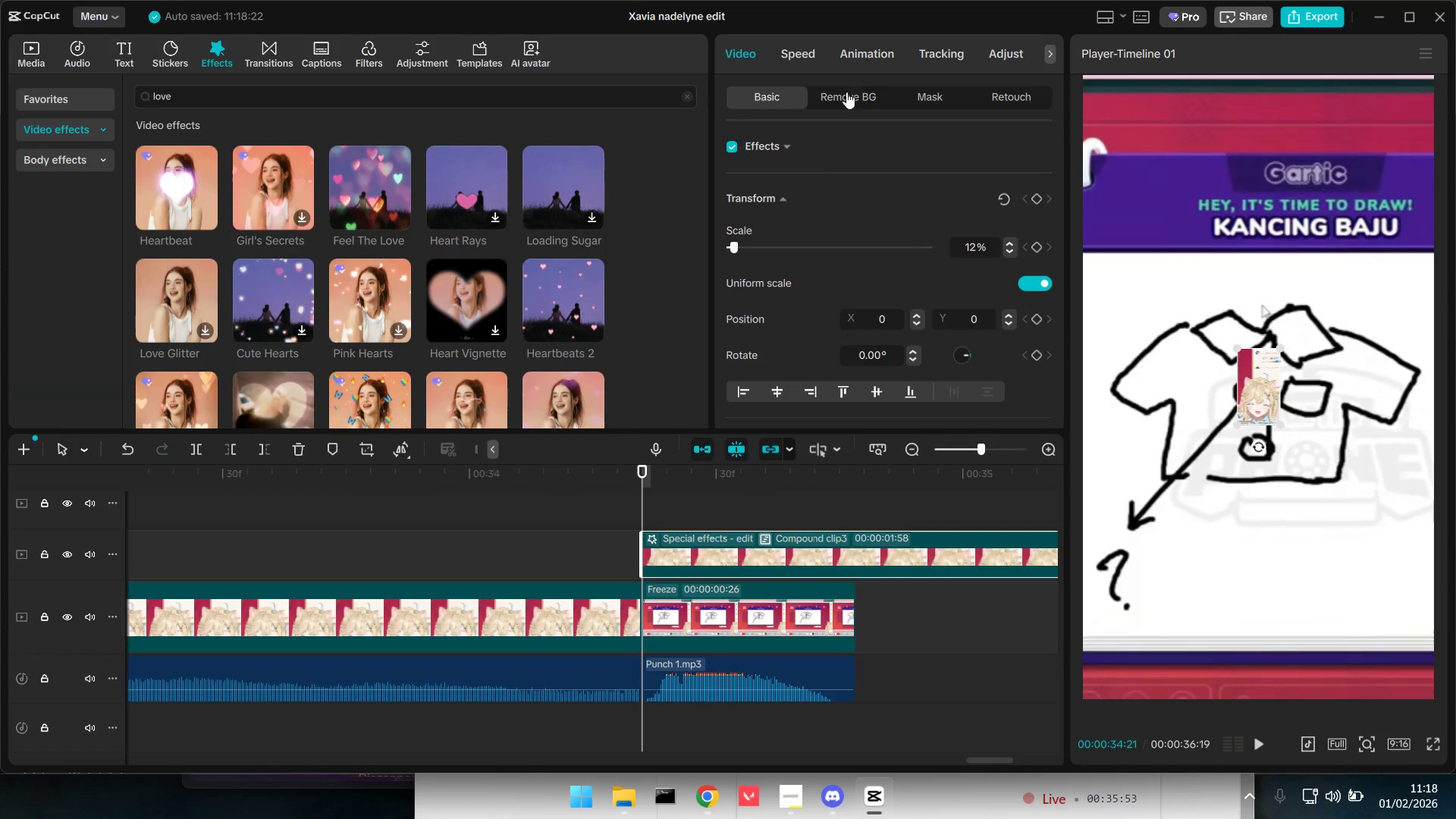 
left_click([915, 93])
 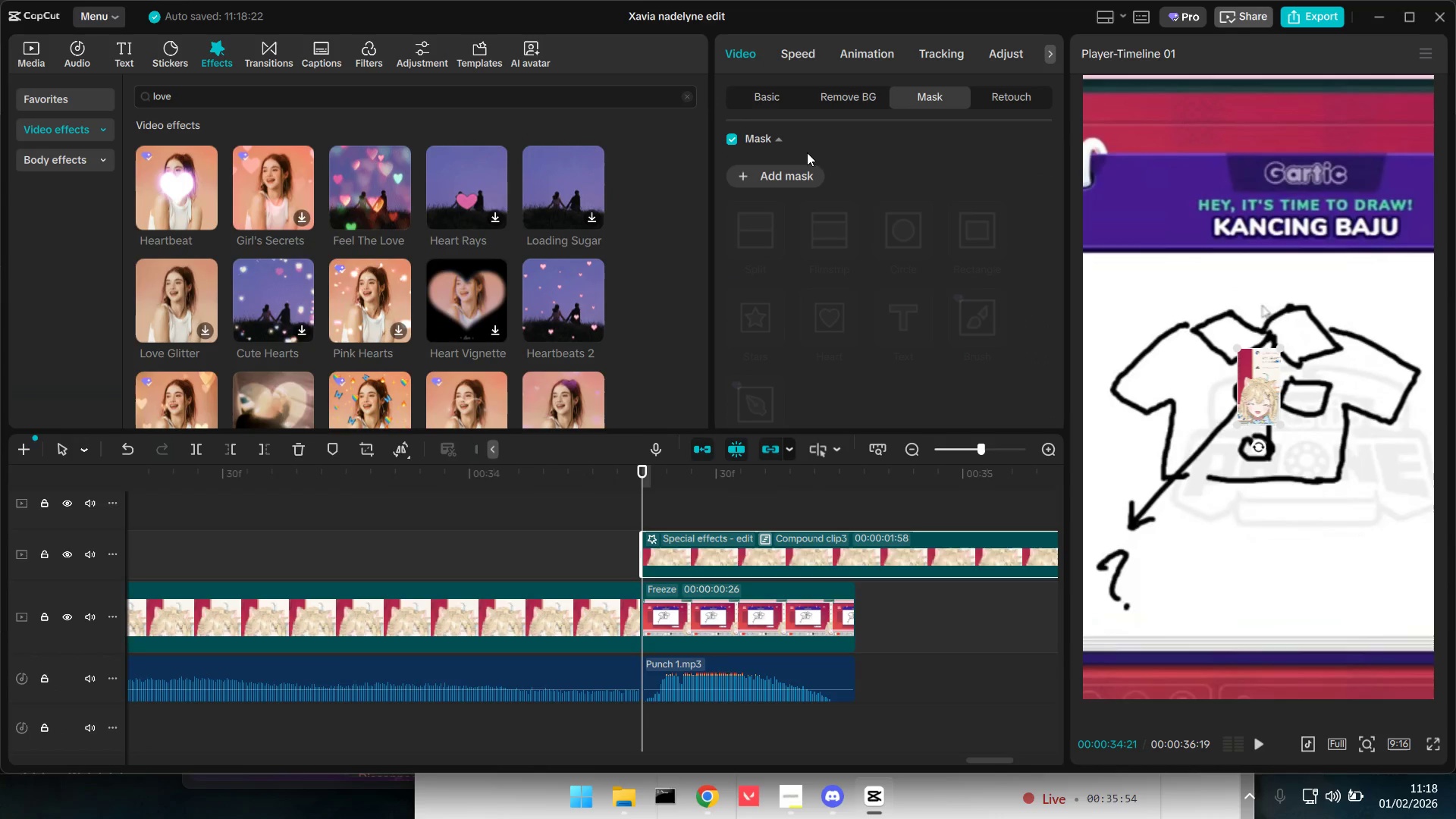 
left_click([843, 99])
 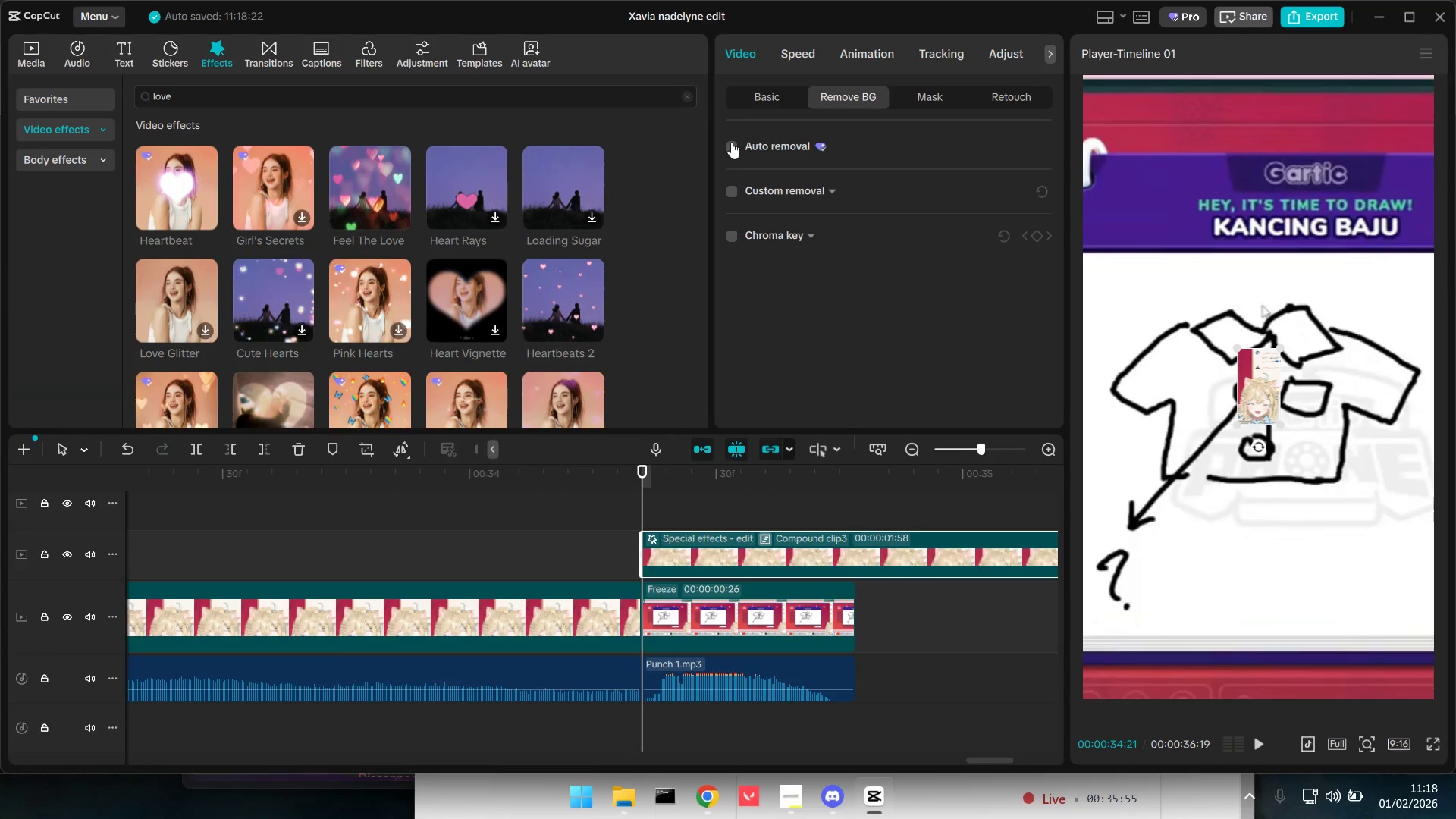 
double_click([732, 147])
 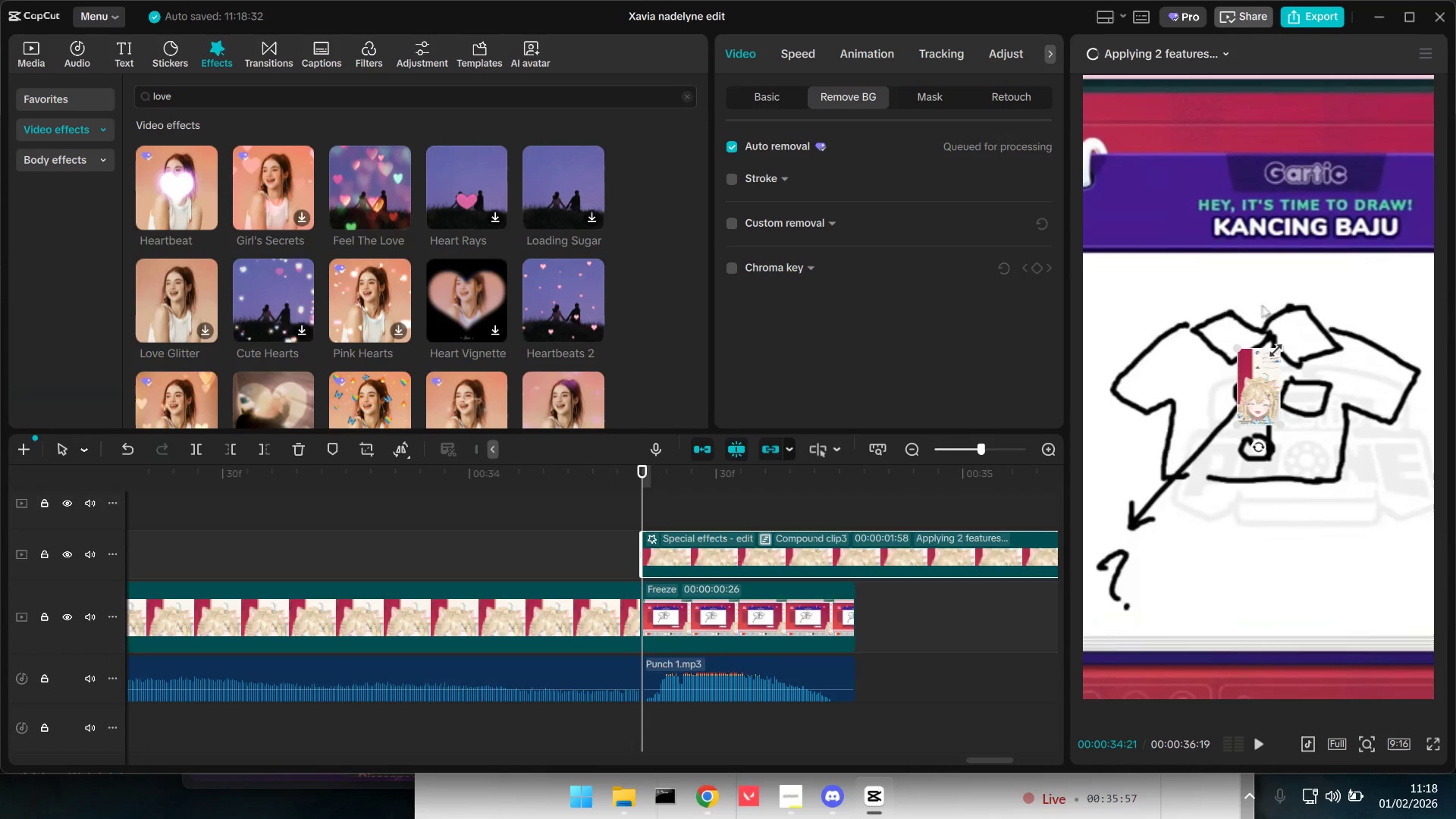 
left_click_drag(start_coordinate=[1275, 347], to_coordinate=[1419, 164])
 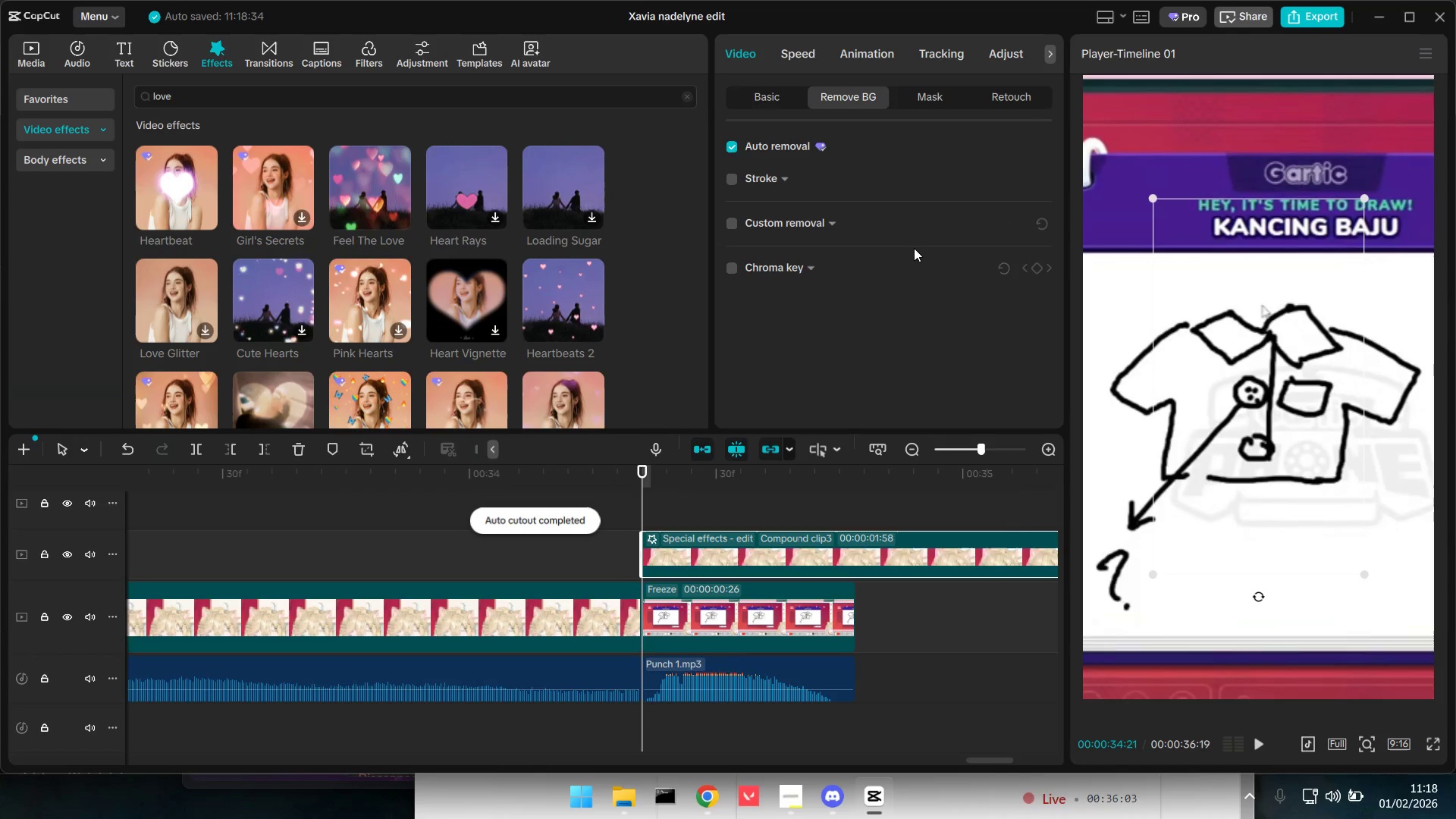 
wait(6.39)
 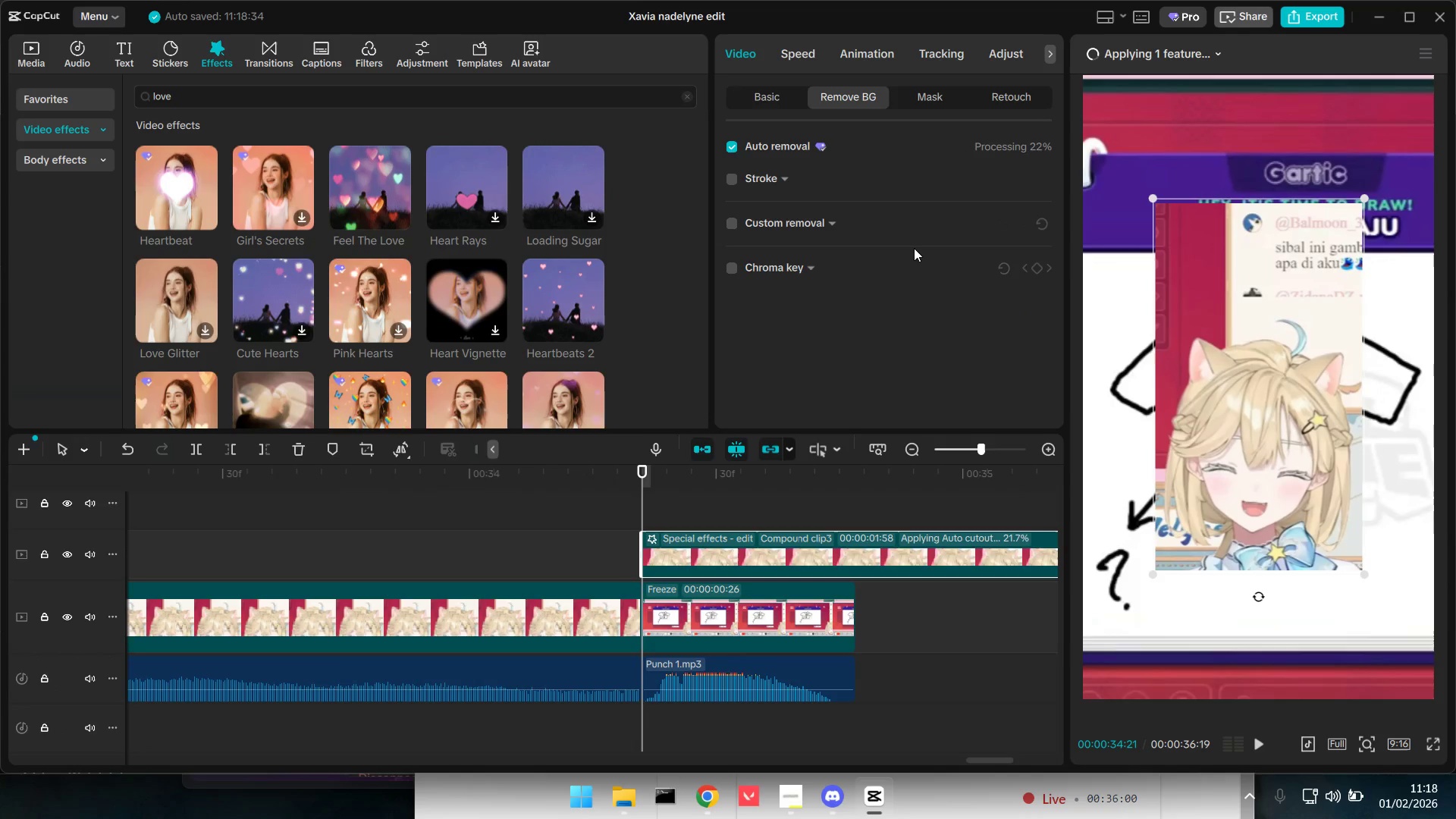 
left_click_drag(start_coordinate=[1301, 433], to_coordinate=[1315, 403])
 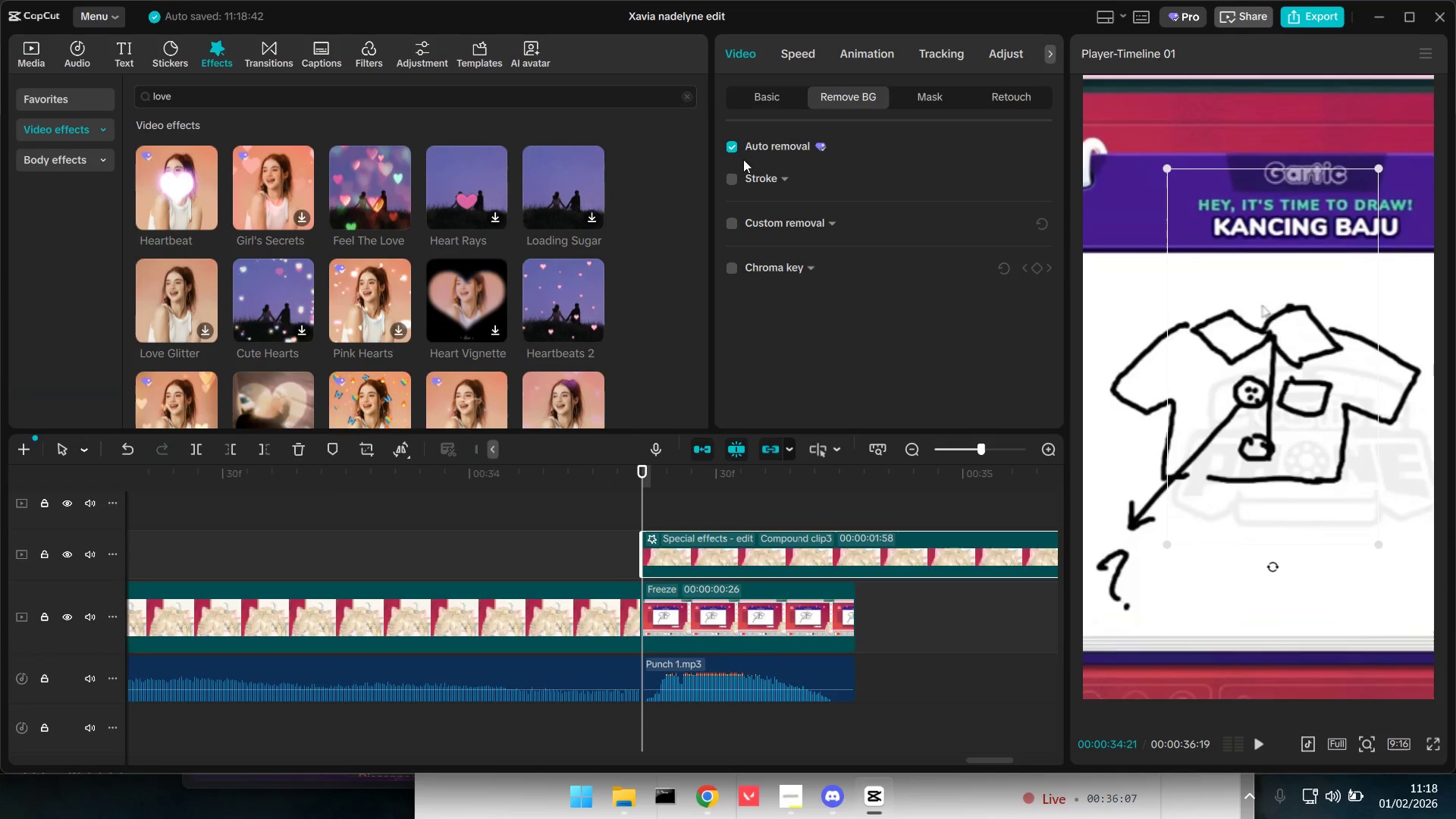 
left_click([734, 148])
 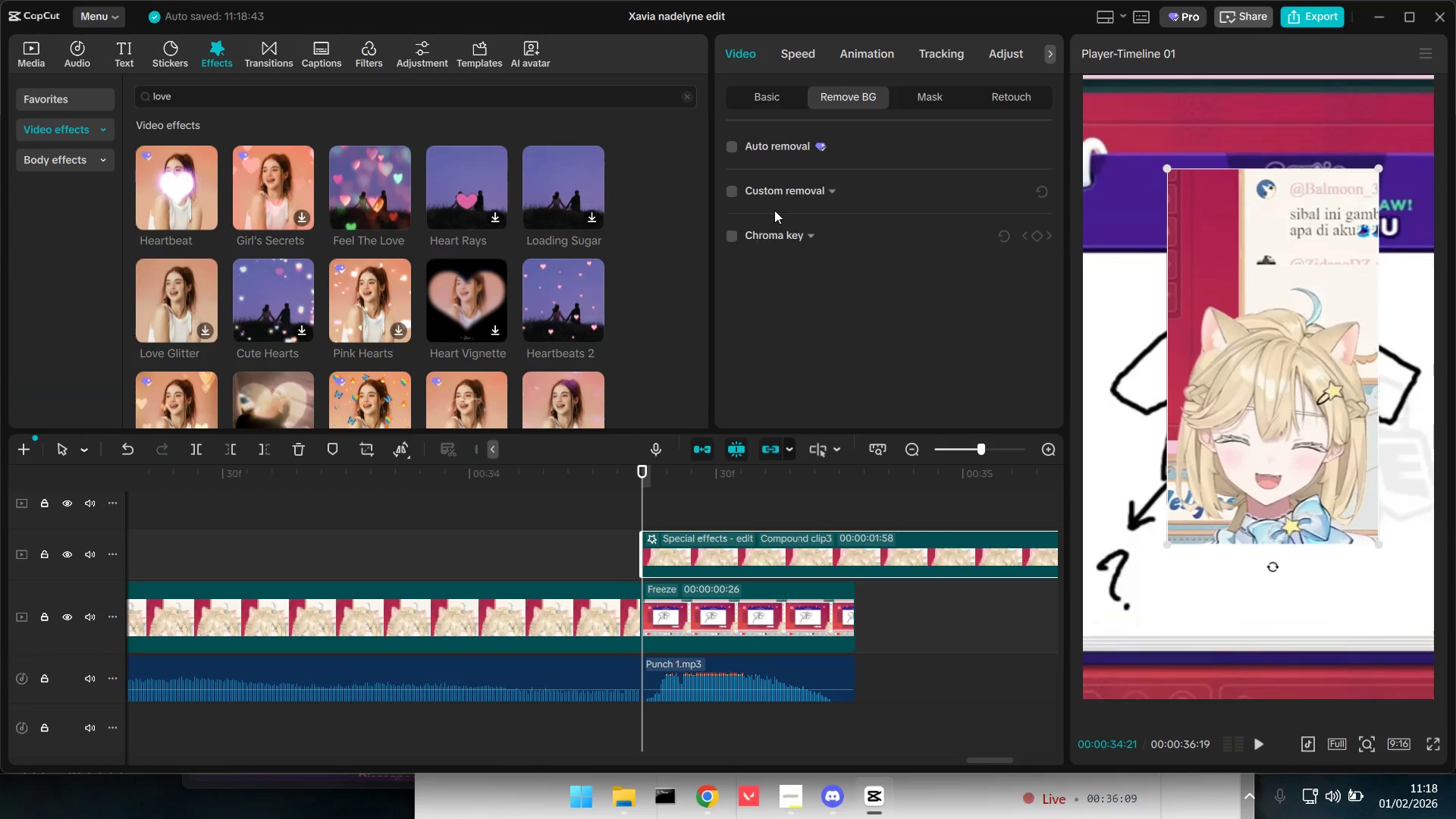 
left_click([924, 97])
 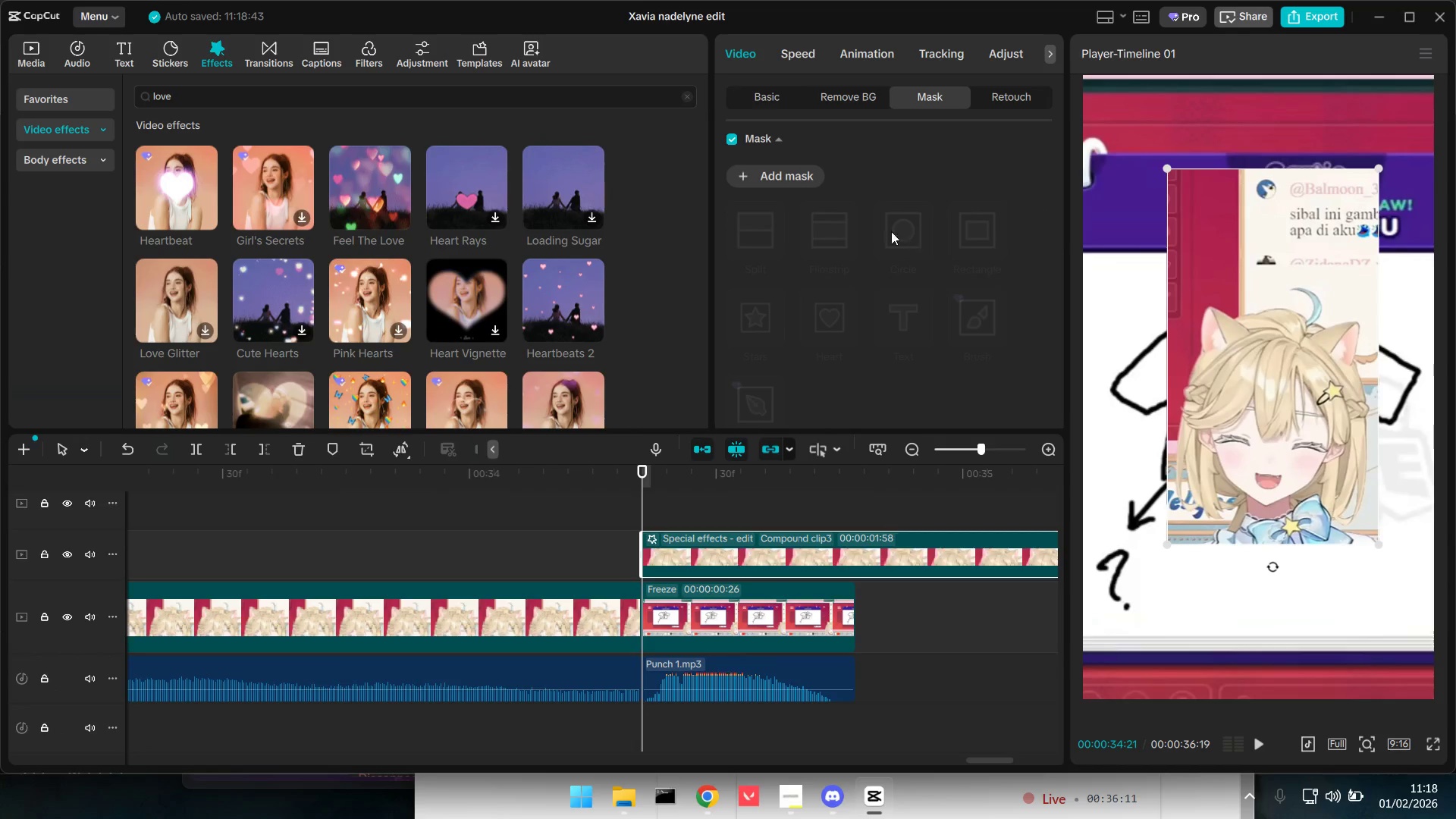 
left_click([768, 174])
 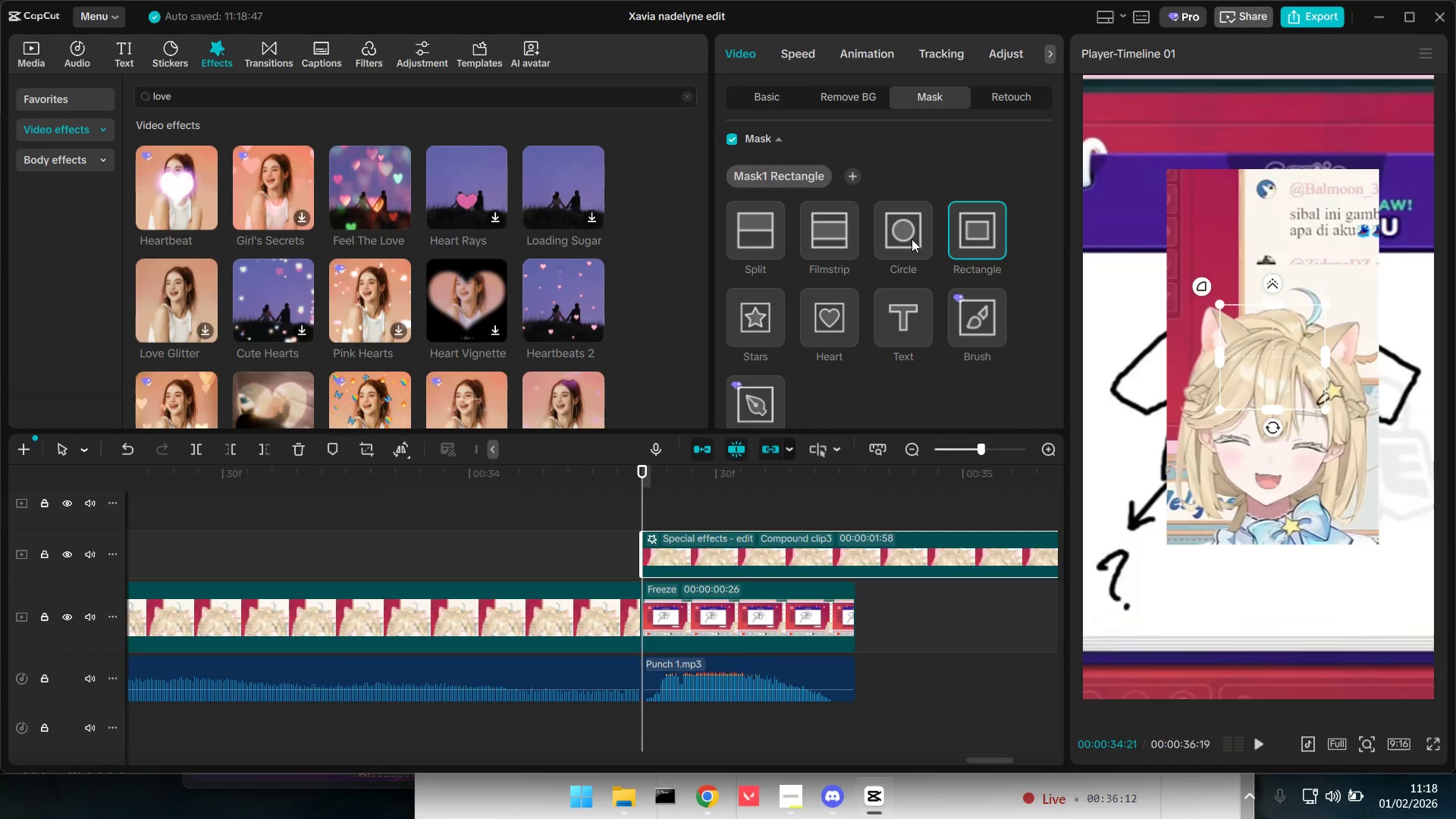 
double_click([911, 239])
 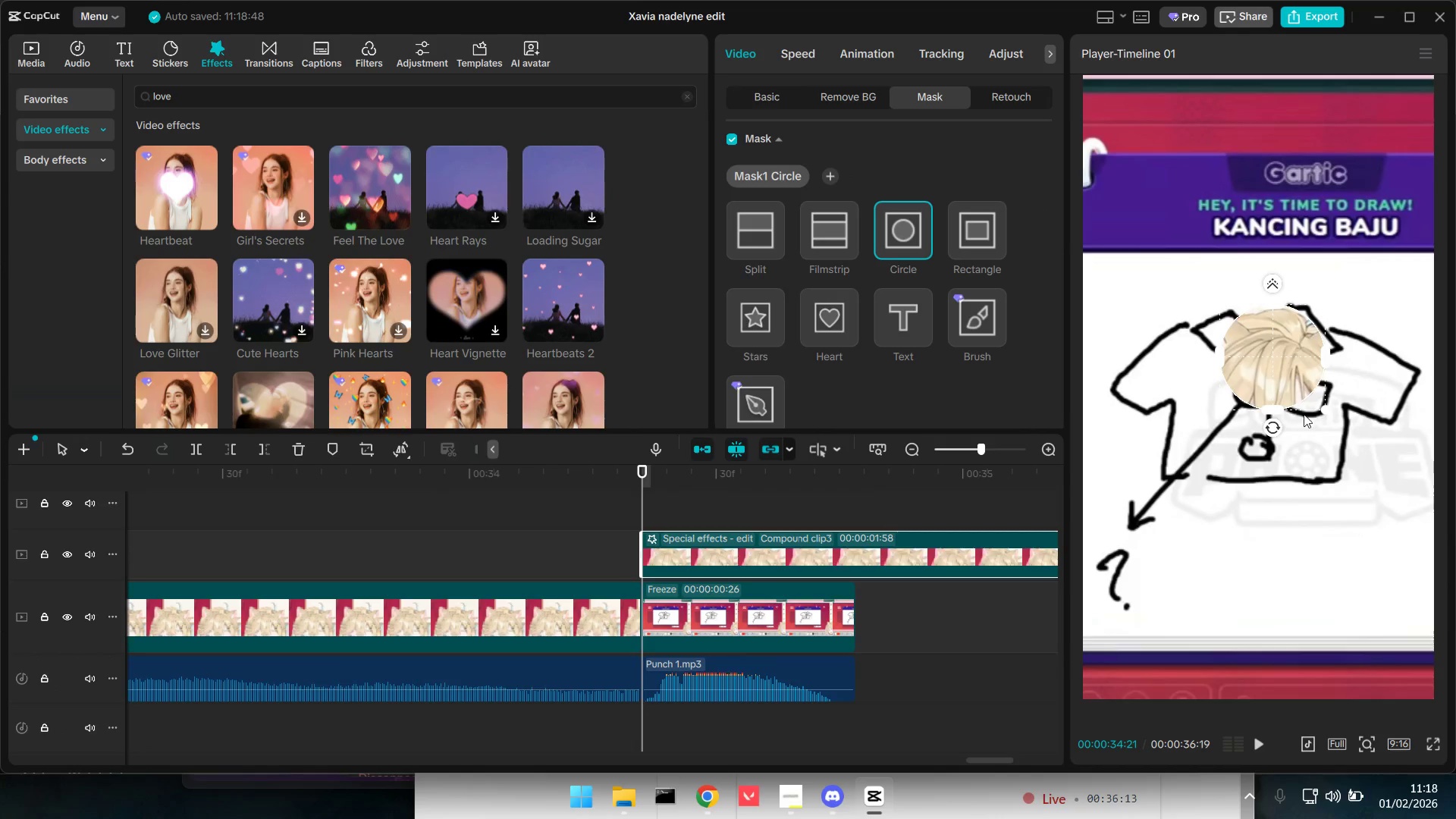 
left_click_drag(start_coordinate=[1285, 380], to_coordinate=[1282, 469])
 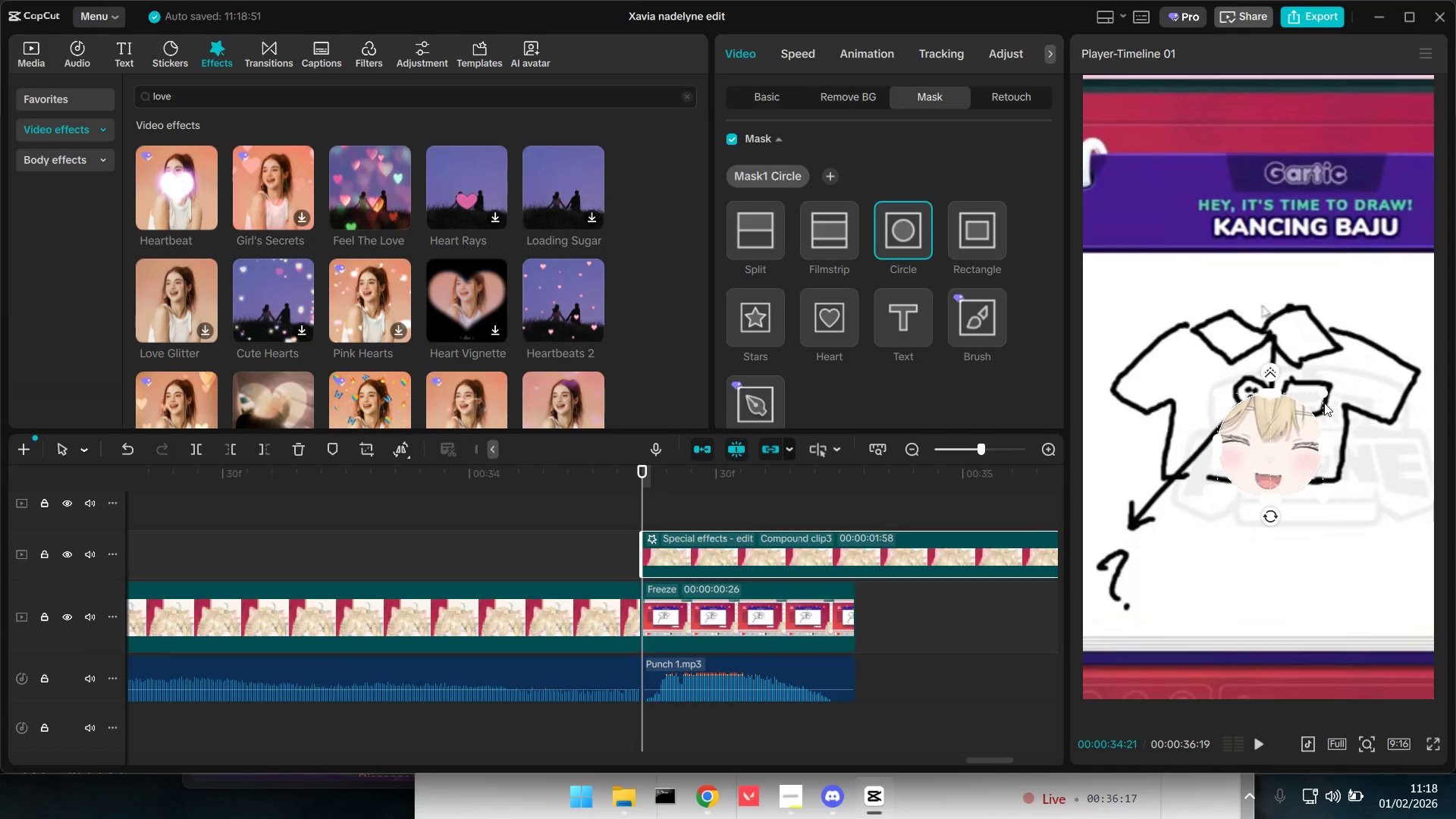 
left_click_drag(start_coordinate=[1322, 391], to_coordinate=[1367, 372])
 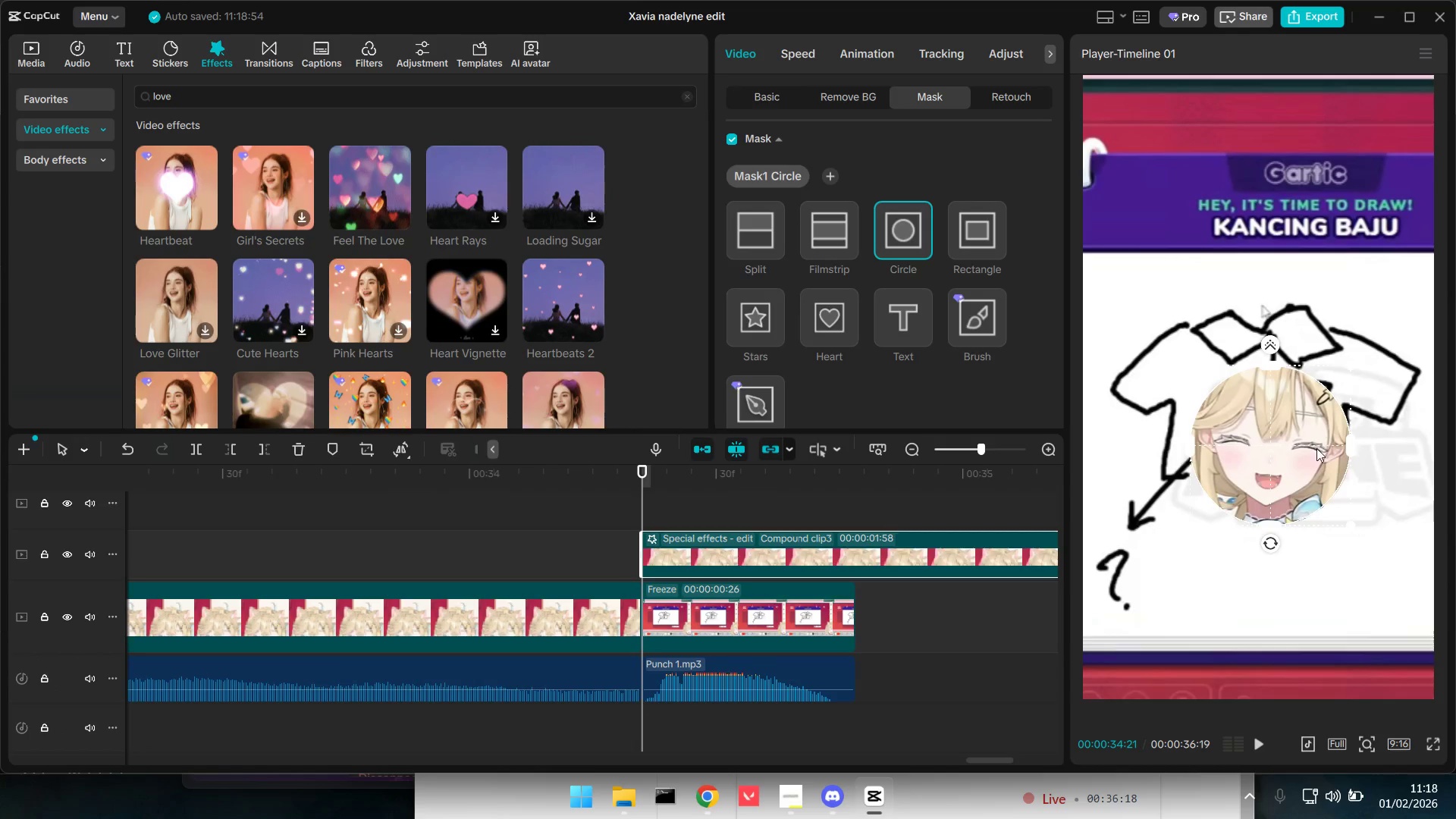 
left_click_drag(start_coordinate=[1316, 450], to_coordinate=[1316, 432])
 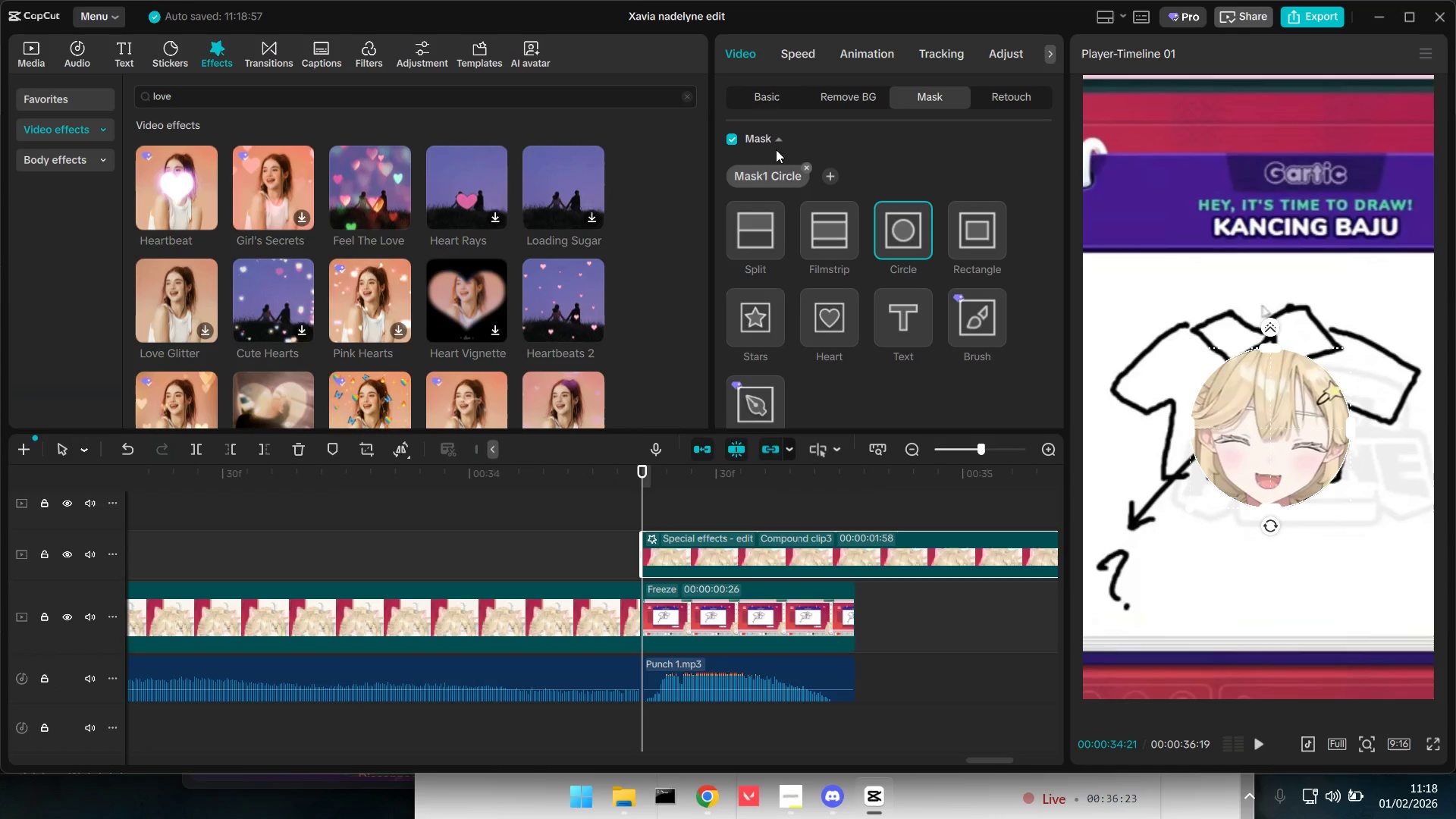 
left_click([770, 99])
 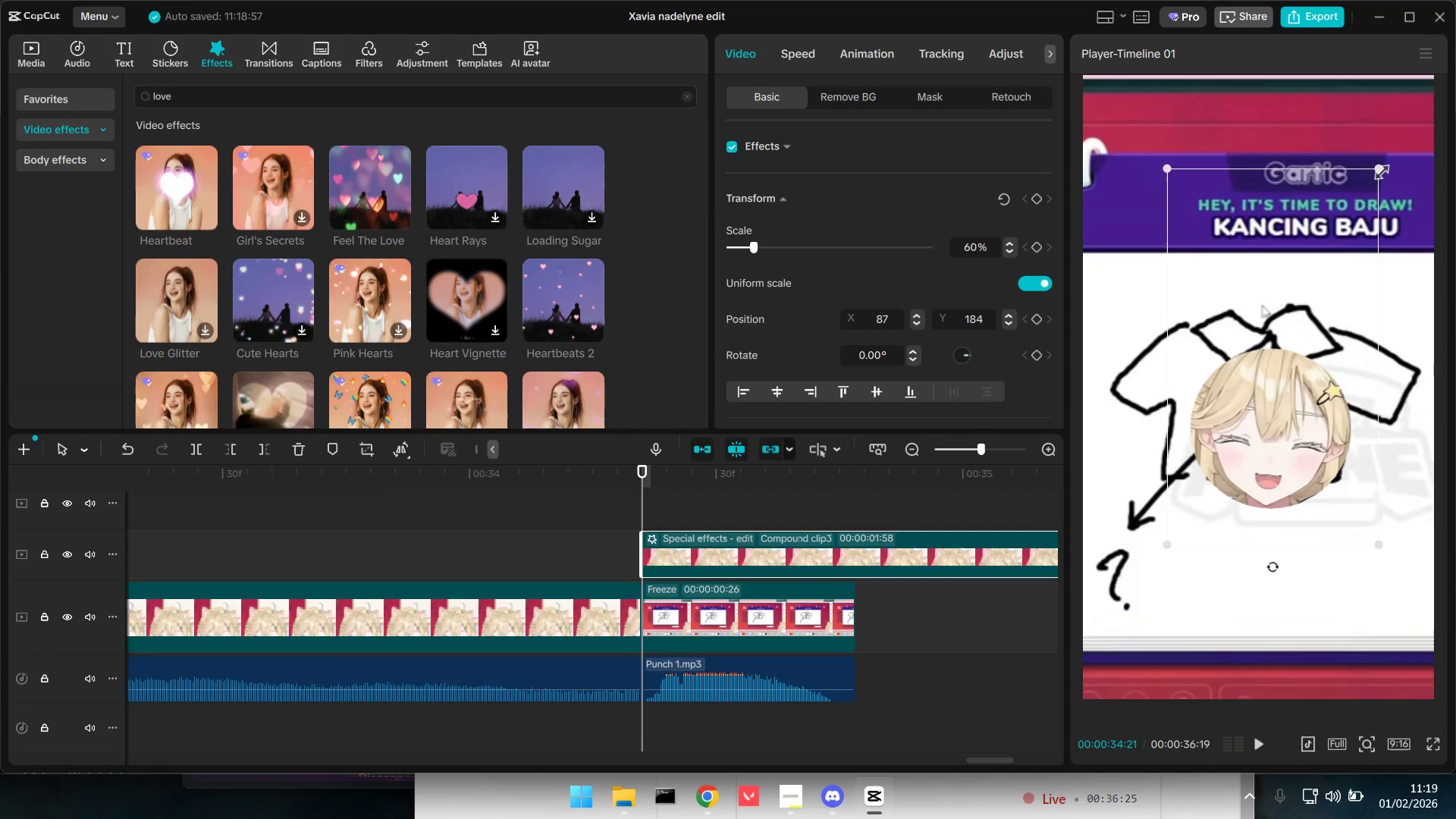 
left_click_drag(start_coordinate=[1379, 169], to_coordinate=[1294, 397])
 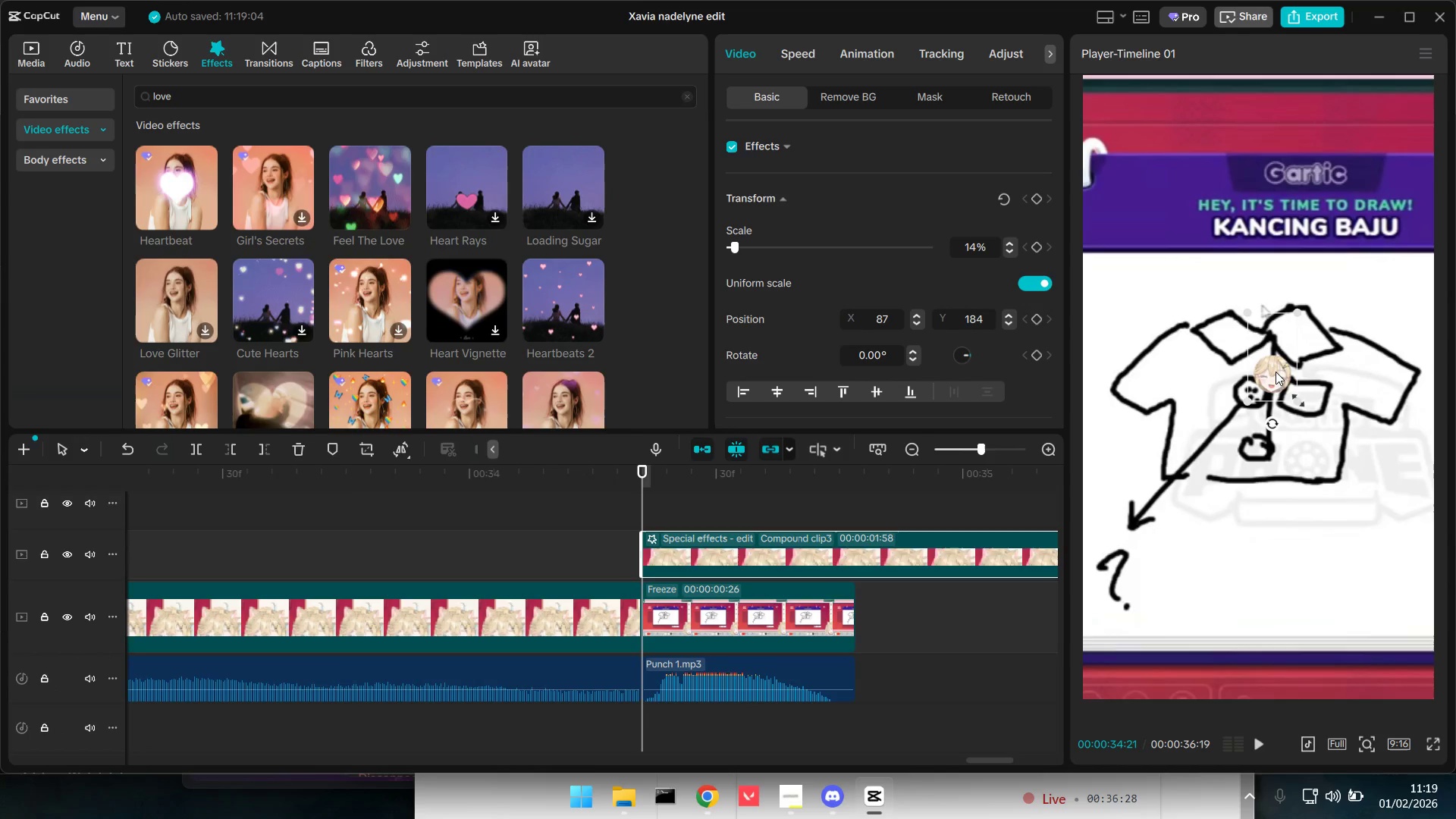 
left_click_drag(start_coordinate=[1276, 372], to_coordinate=[1255, 390])
 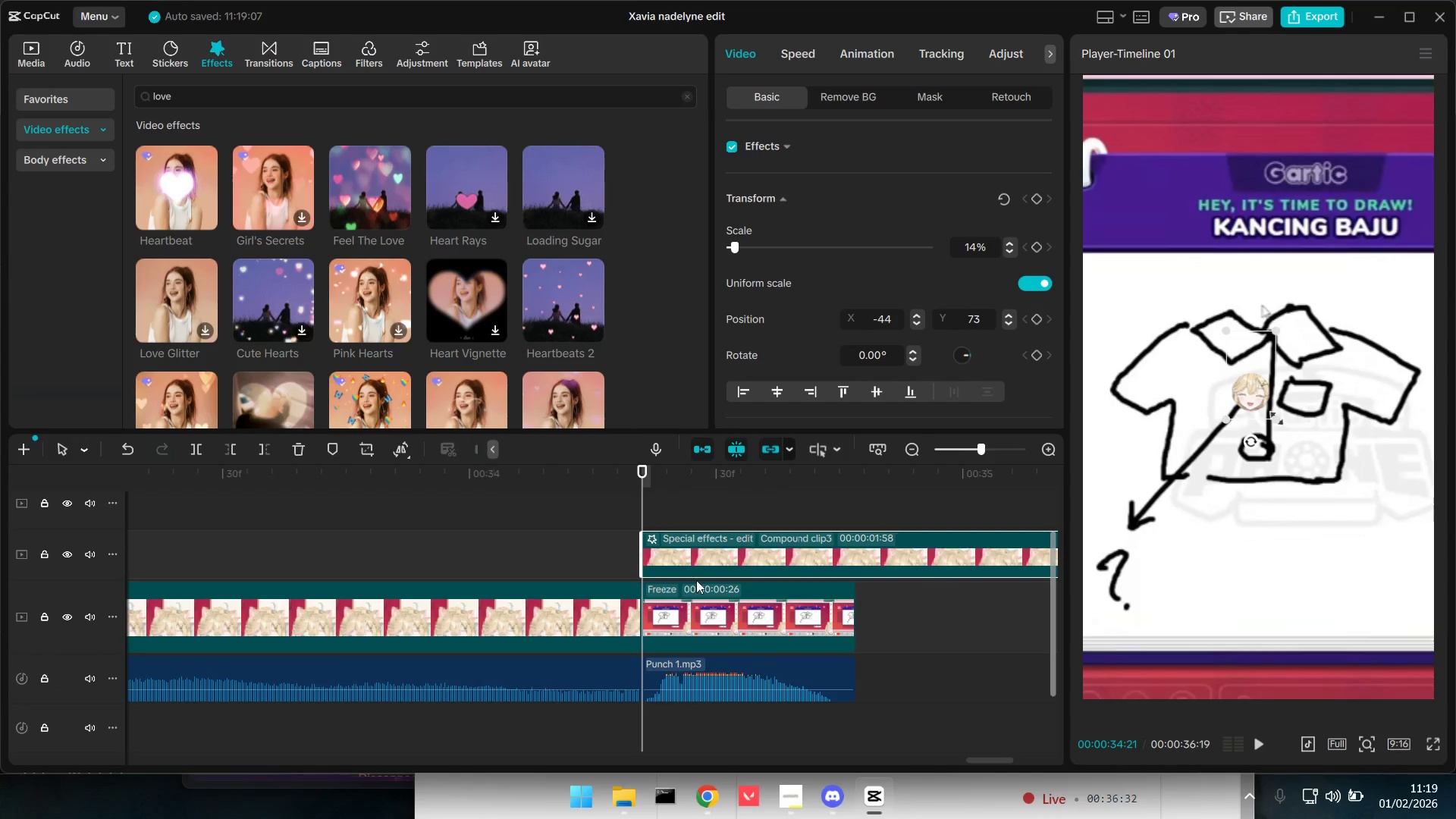 
left_click([595, 524])
 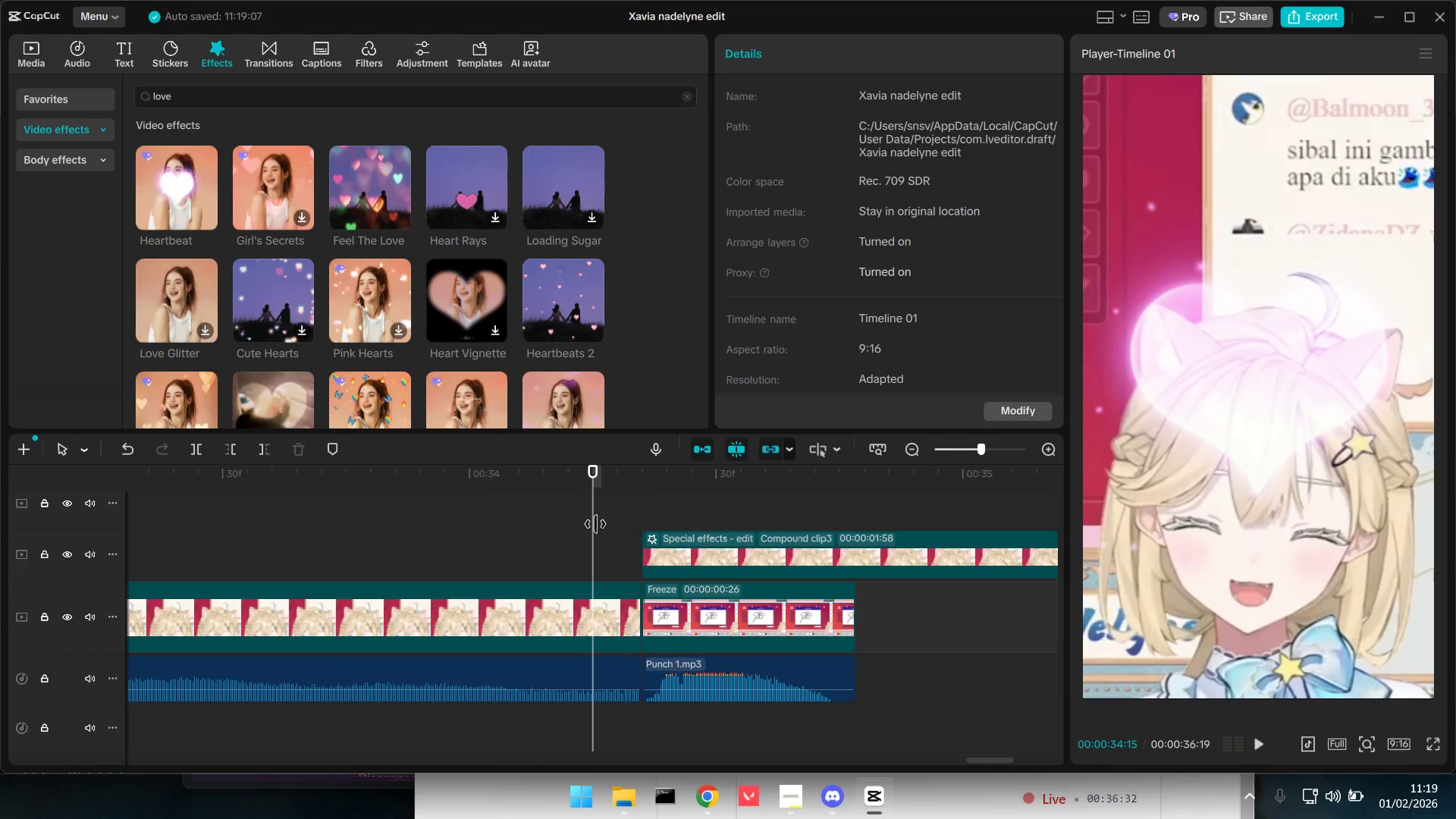 
key(Space)
 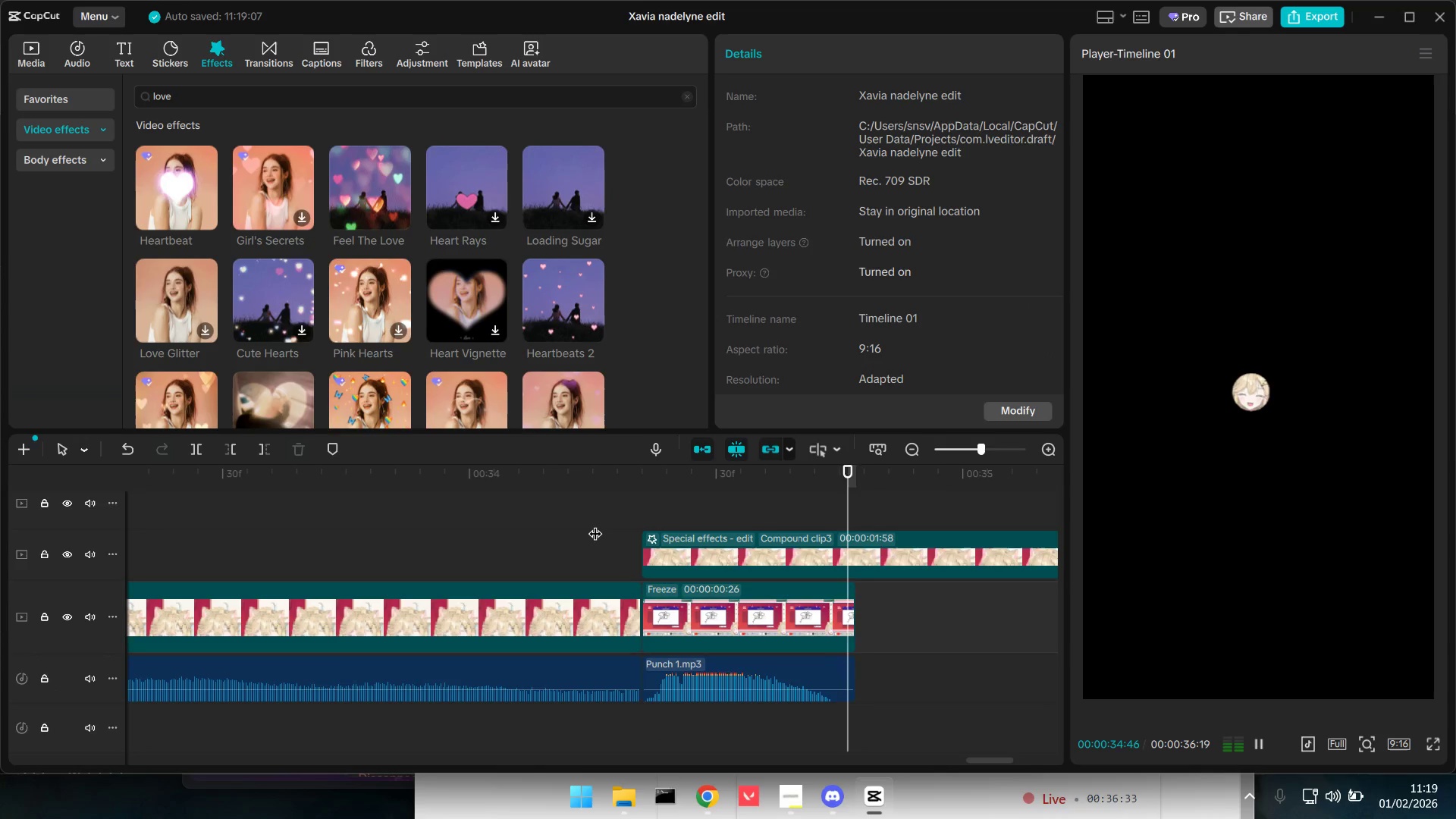 
key(Space)
 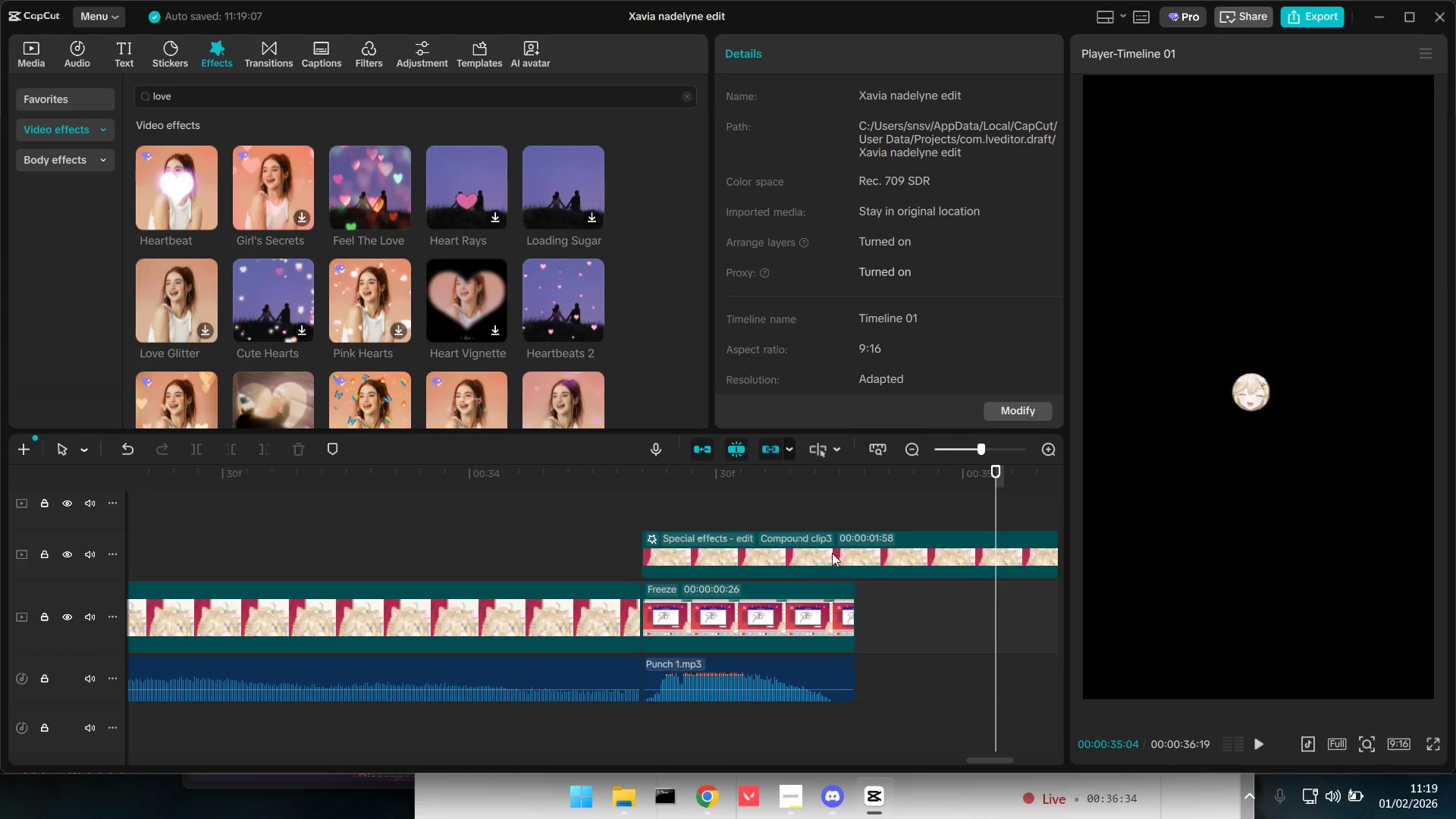 
left_click([845, 517])
 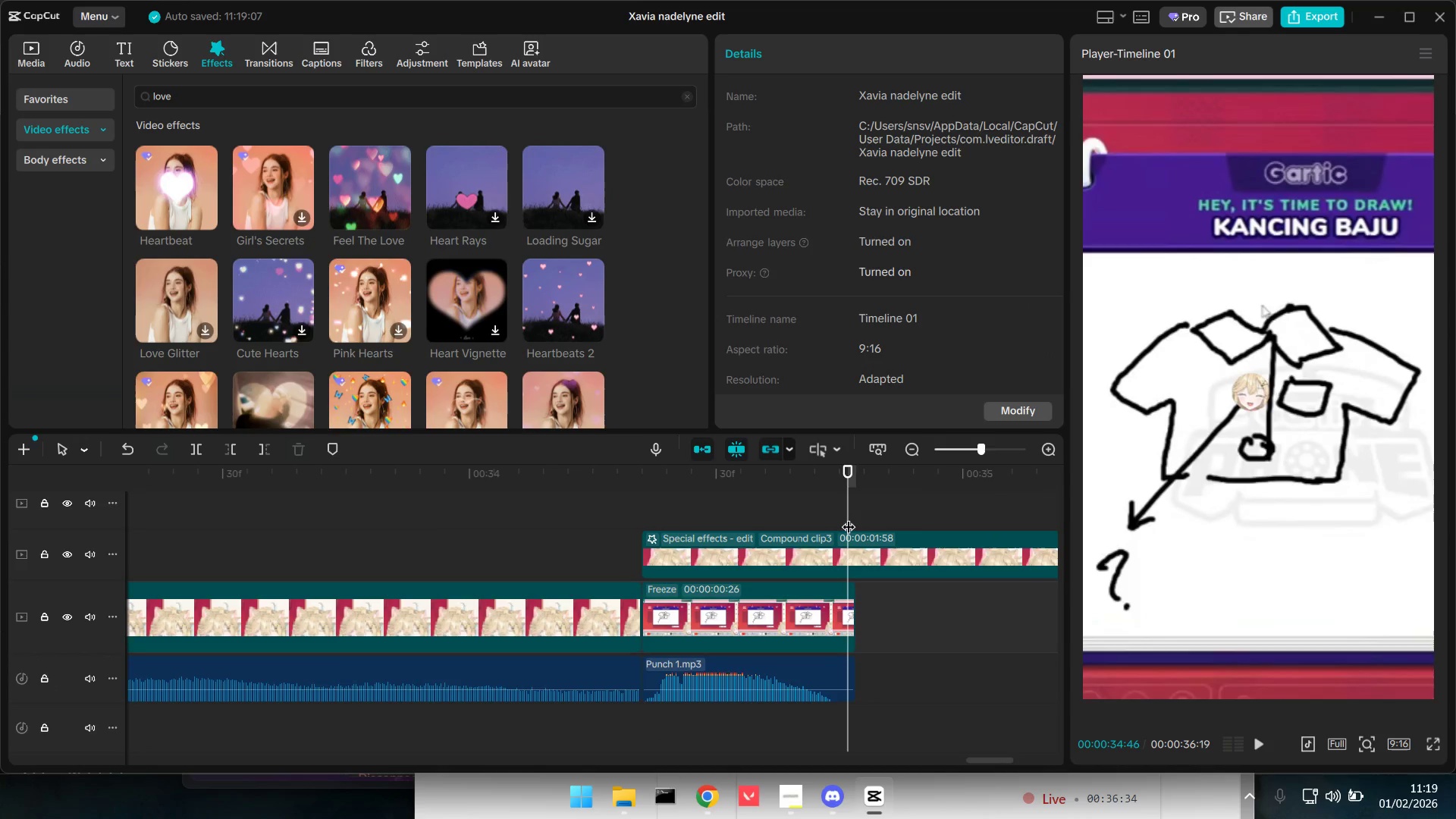 
left_click_drag(start_coordinate=[849, 517], to_coordinate=[855, 518])
 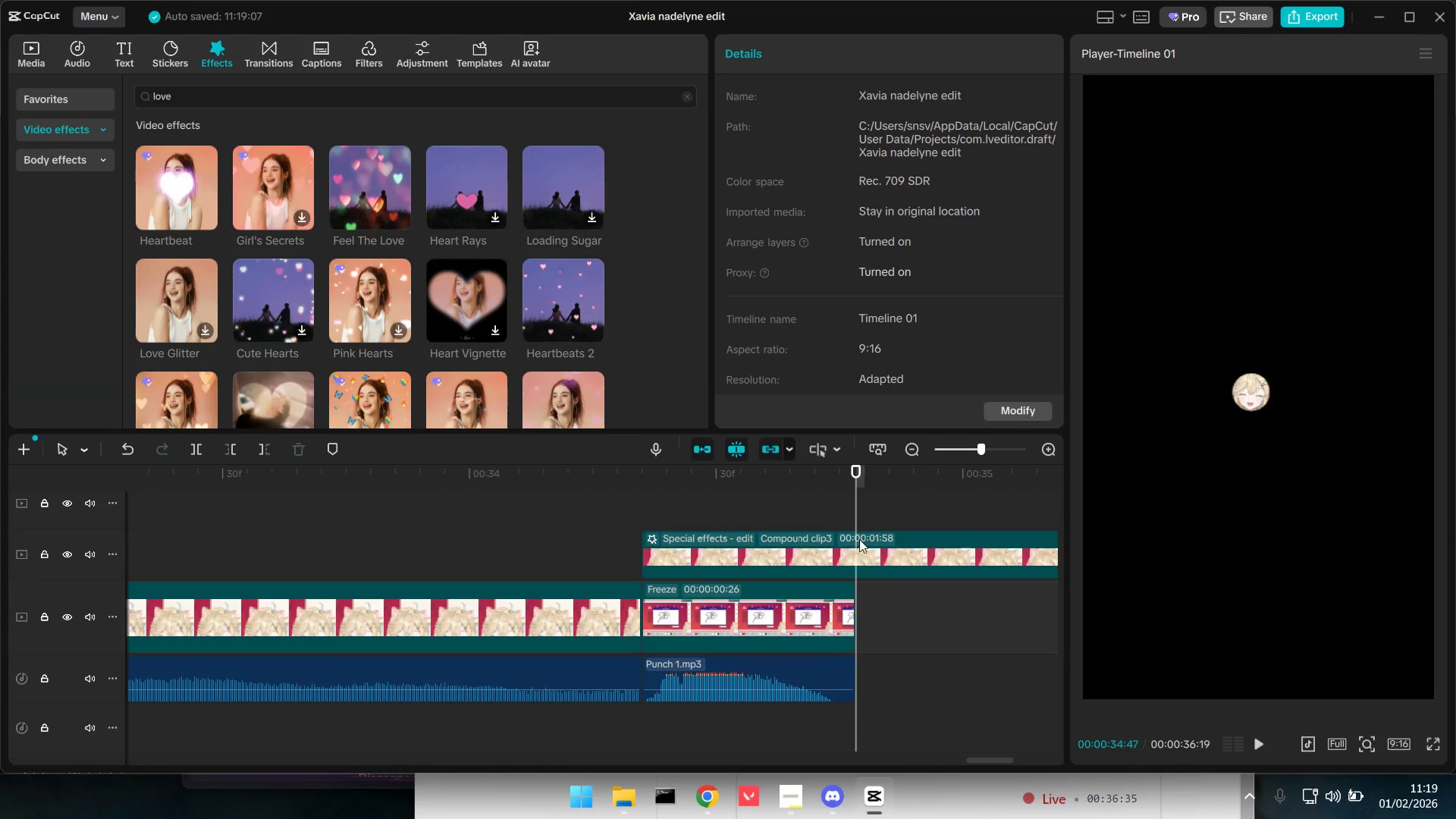 
triple_click([862, 549])
 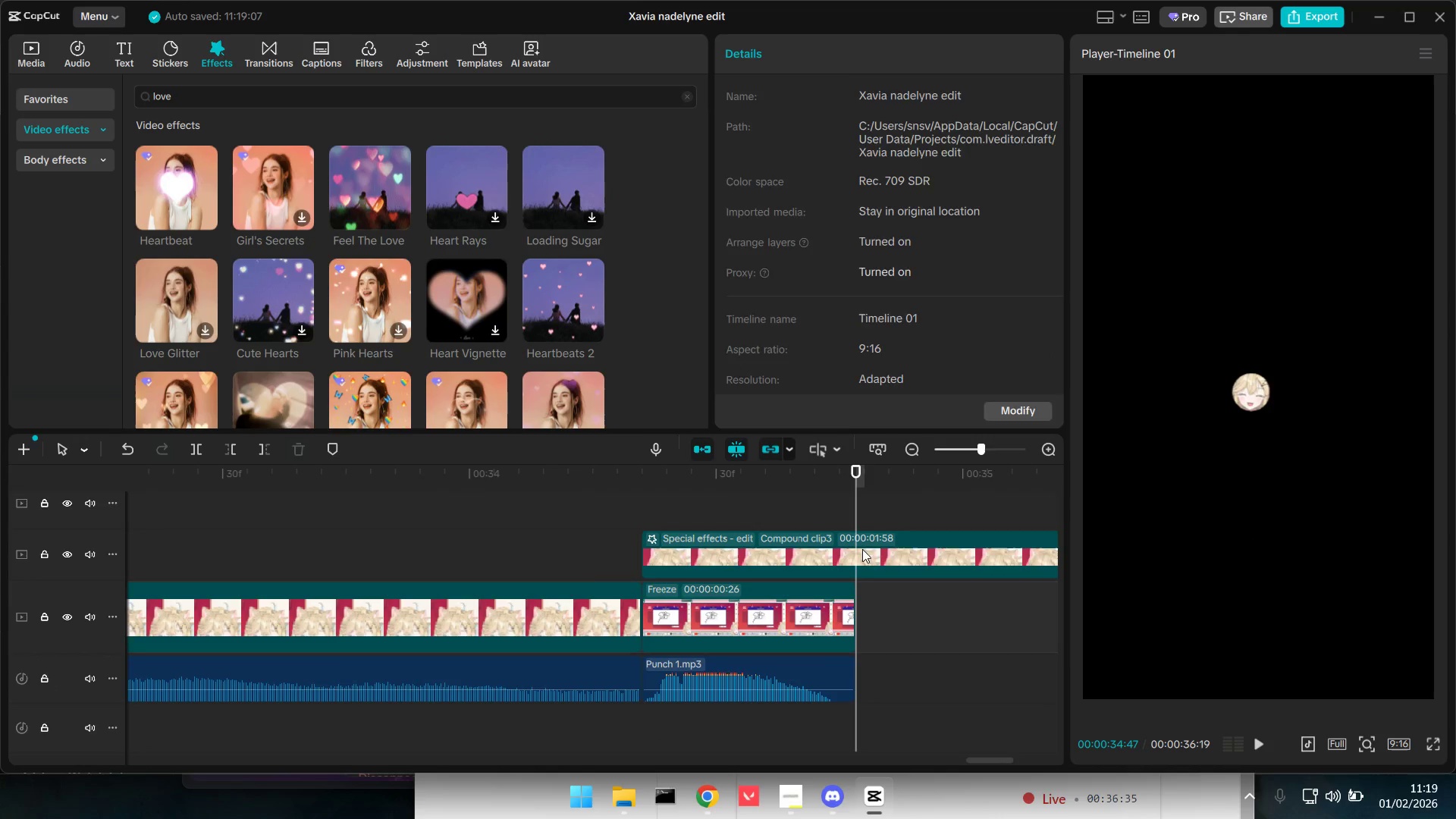 
key(W)
 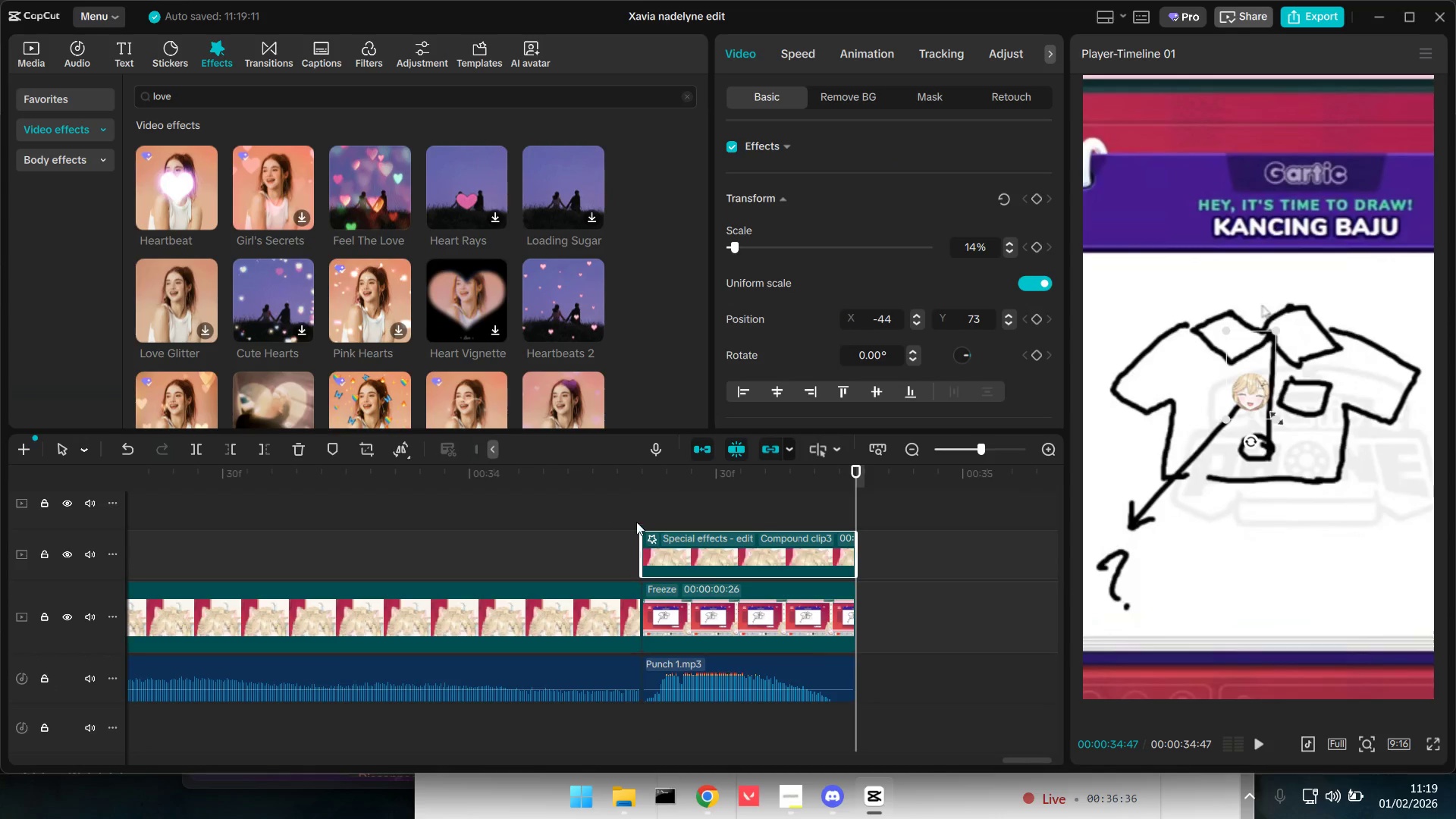 
hold_key(key=ControlLeft, duration=0.7)
scroll: coordinate [822, 646], scroll_direction: down, amount: 3.0
 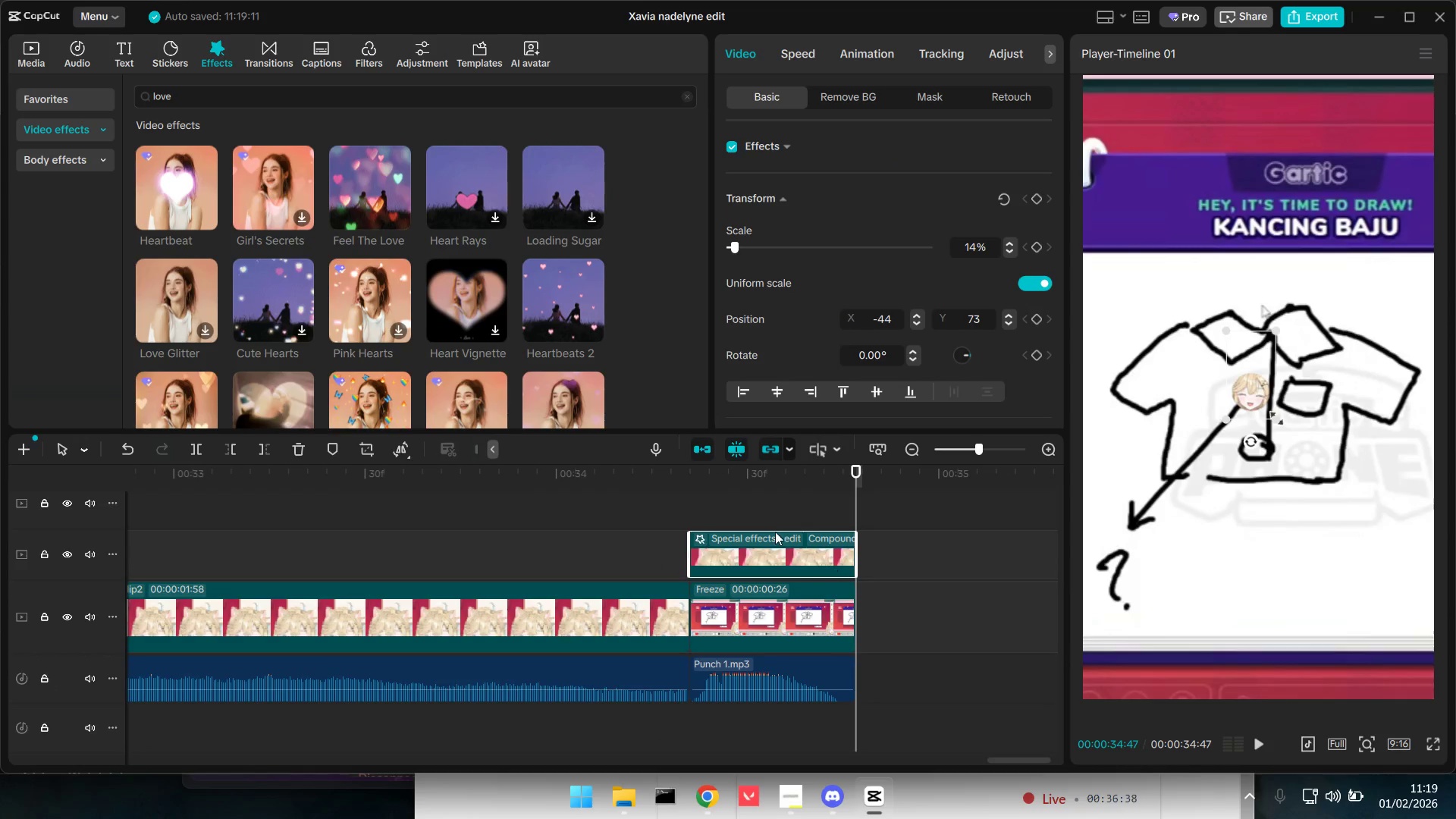 
left_click_drag(start_coordinate=[770, 507], to_coordinate=[780, 607])
 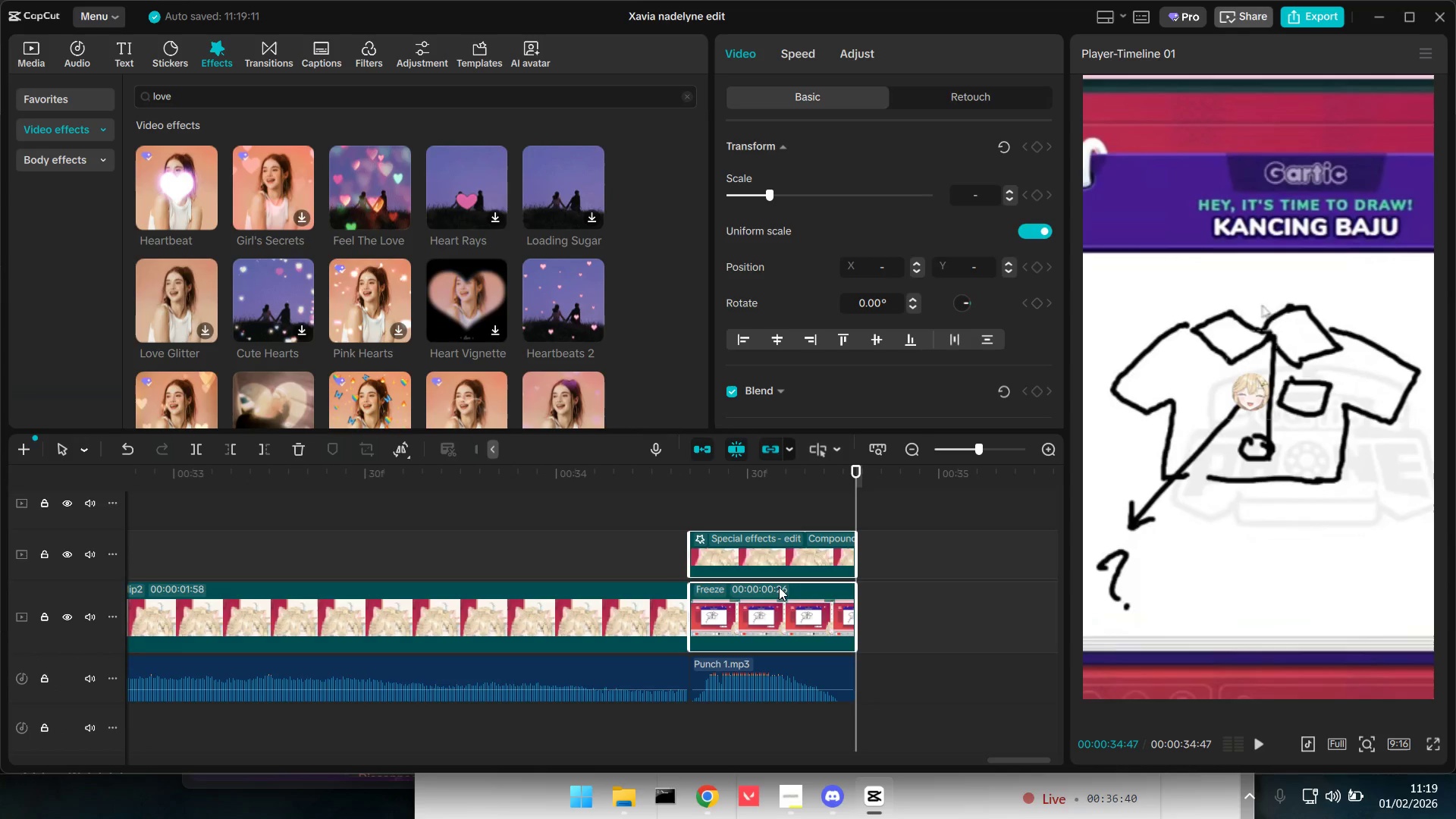 
key(Alt+G)
 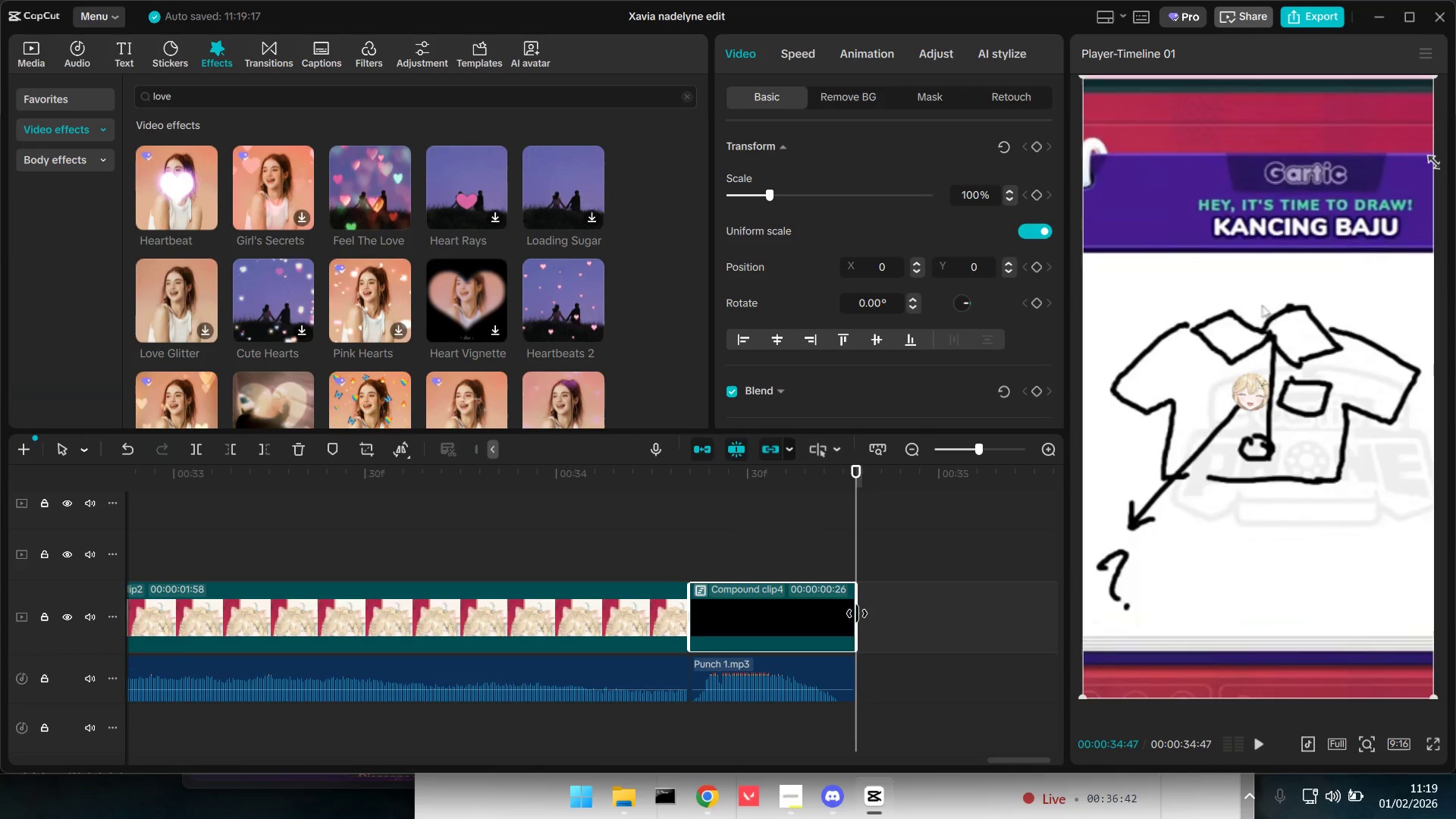 
left_click_drag(start_coordinate=[855, 613], to_coordinate=[901, 613])
 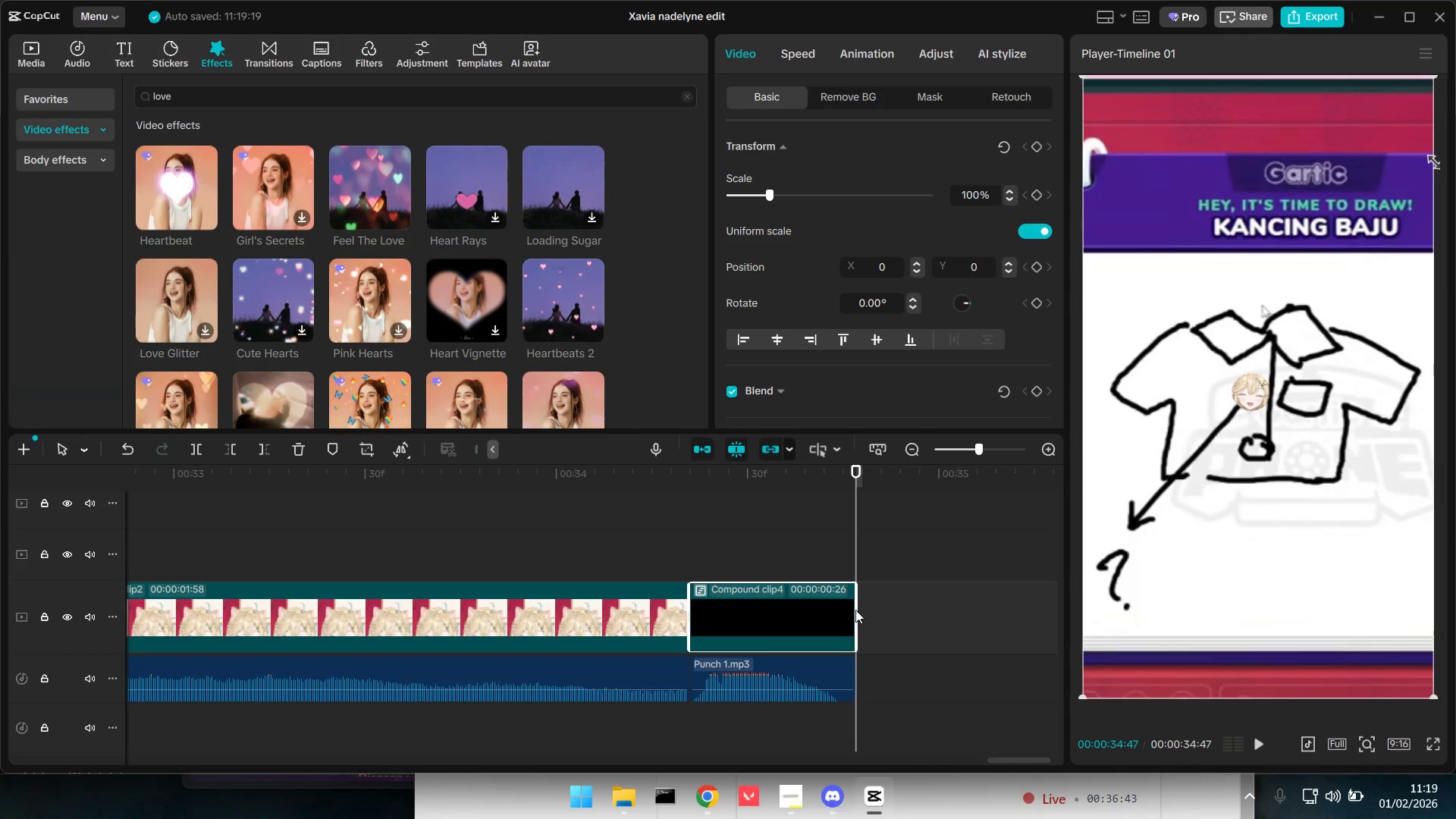 
left_click_drag(start_coordinate=[855, 610], to_coordinate=[878, 610])
 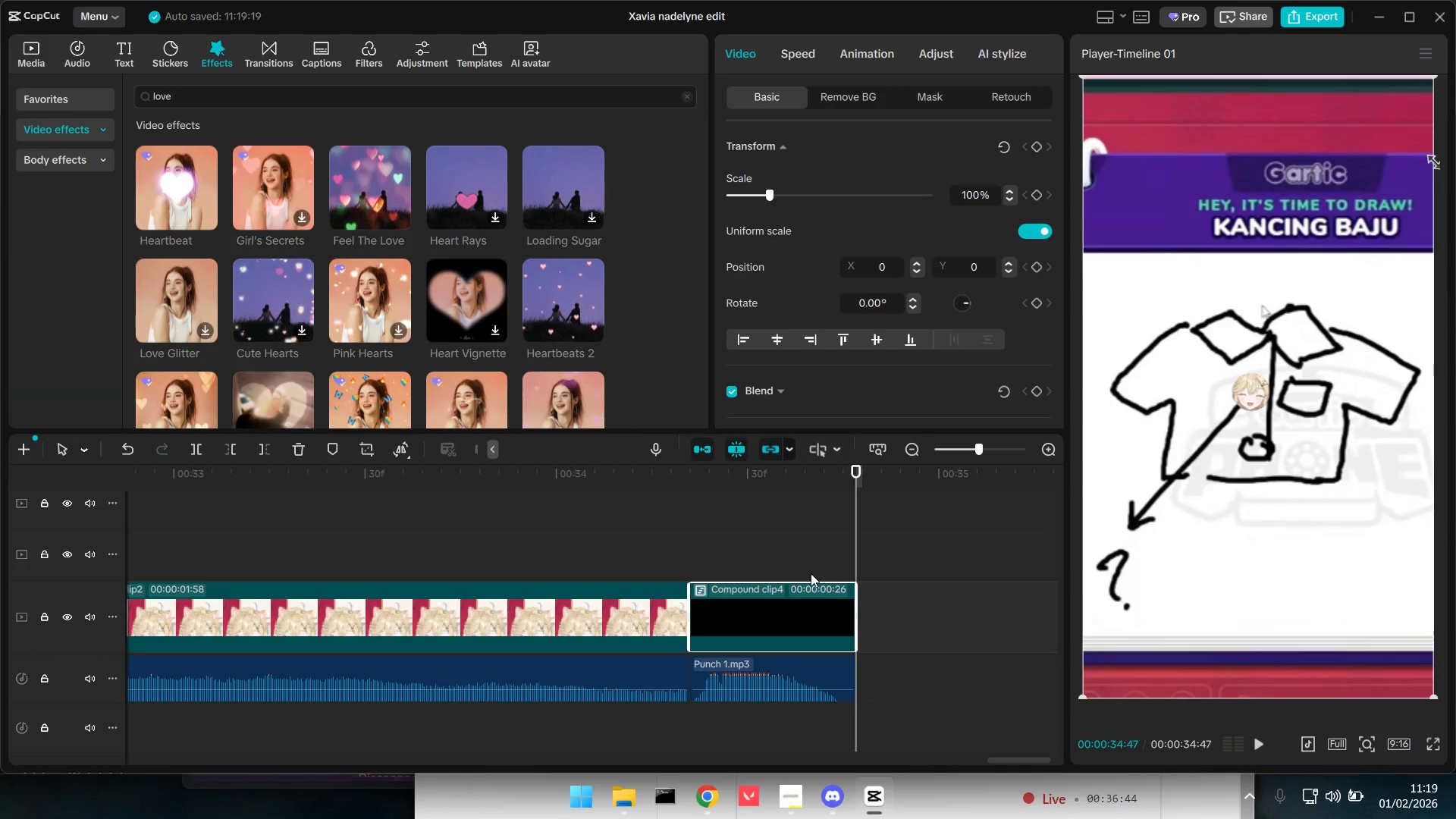 
double_click([803, 563])
 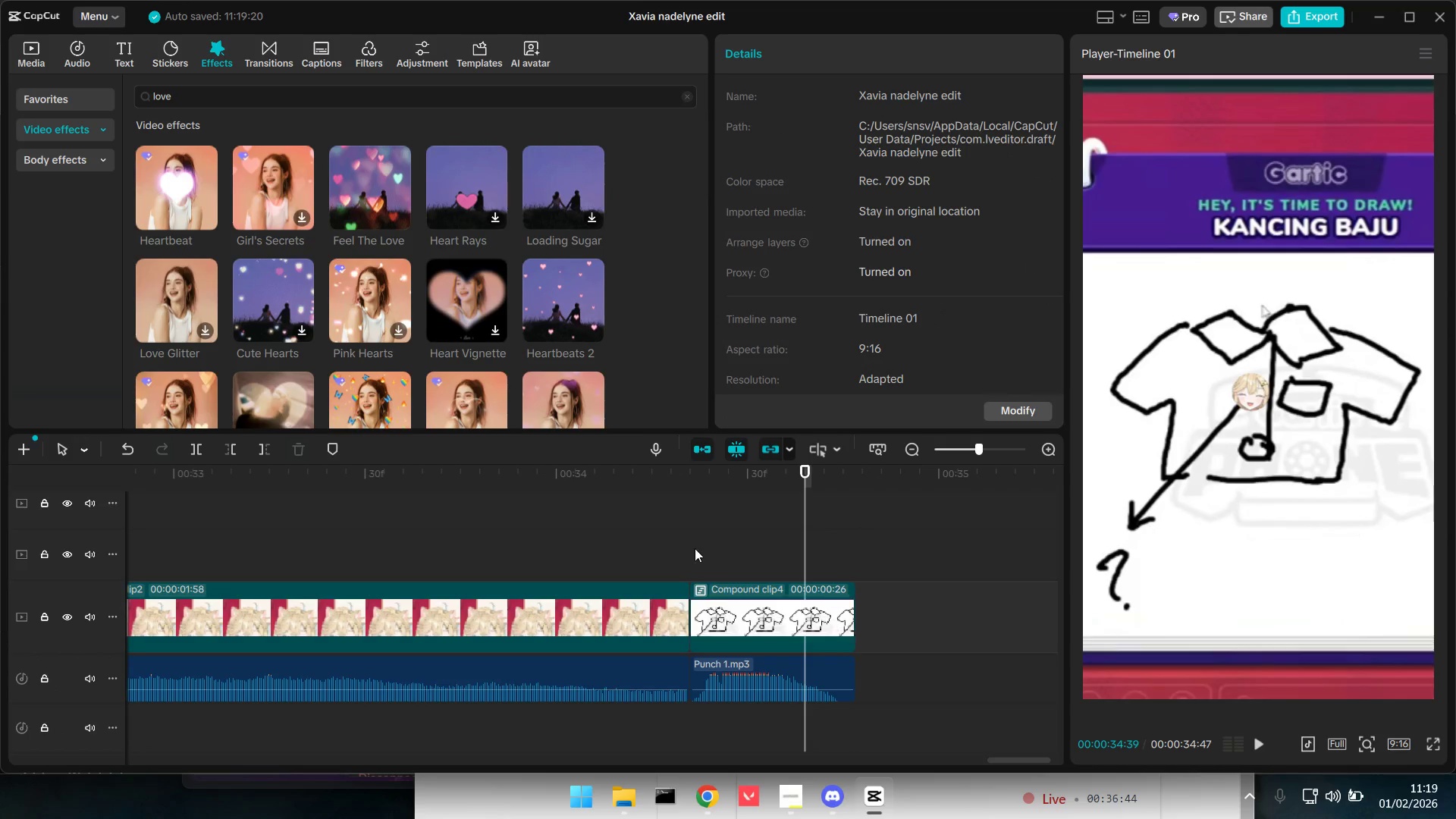 
triple_click([638, 541])
 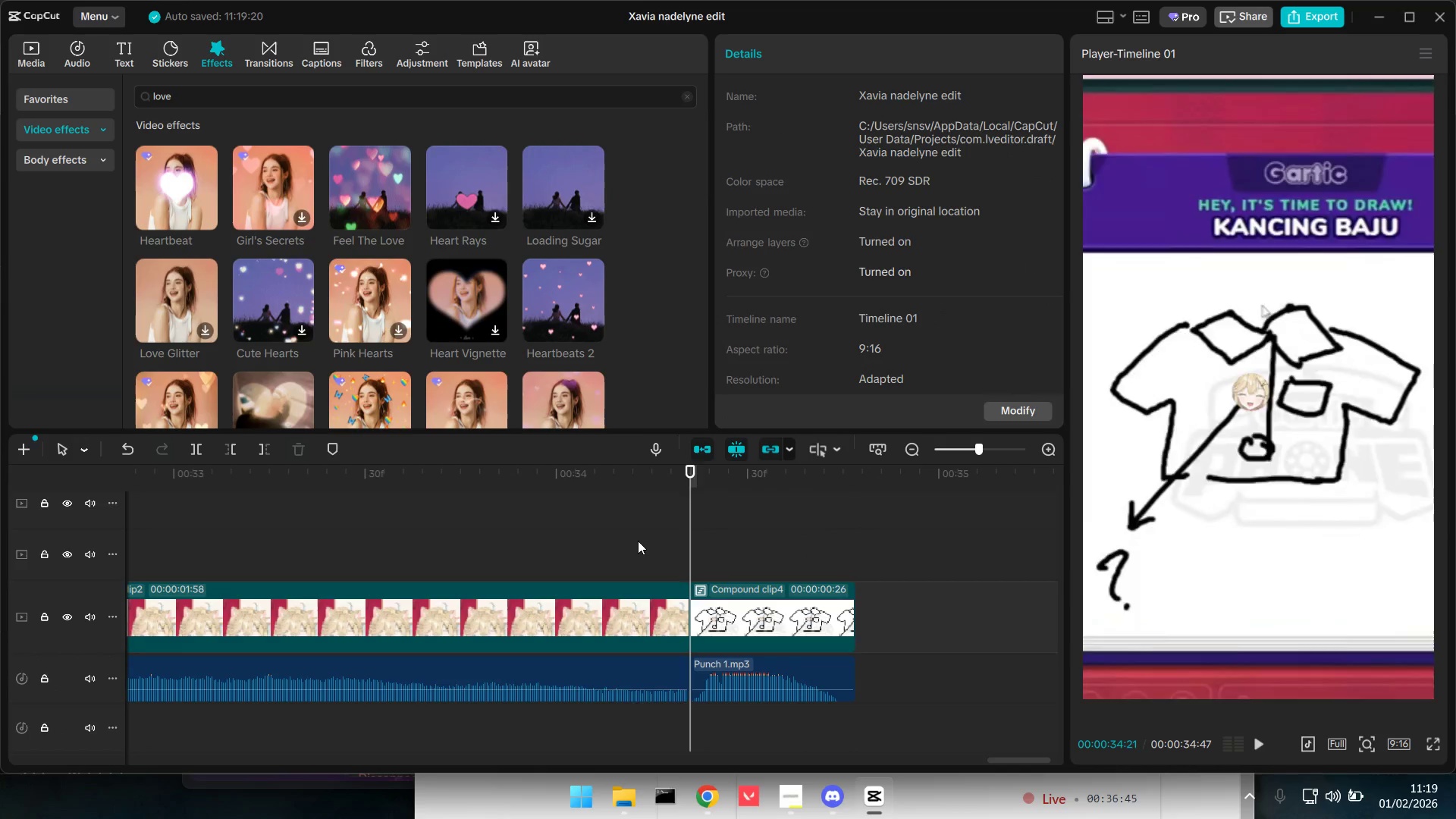 
key(Space)
 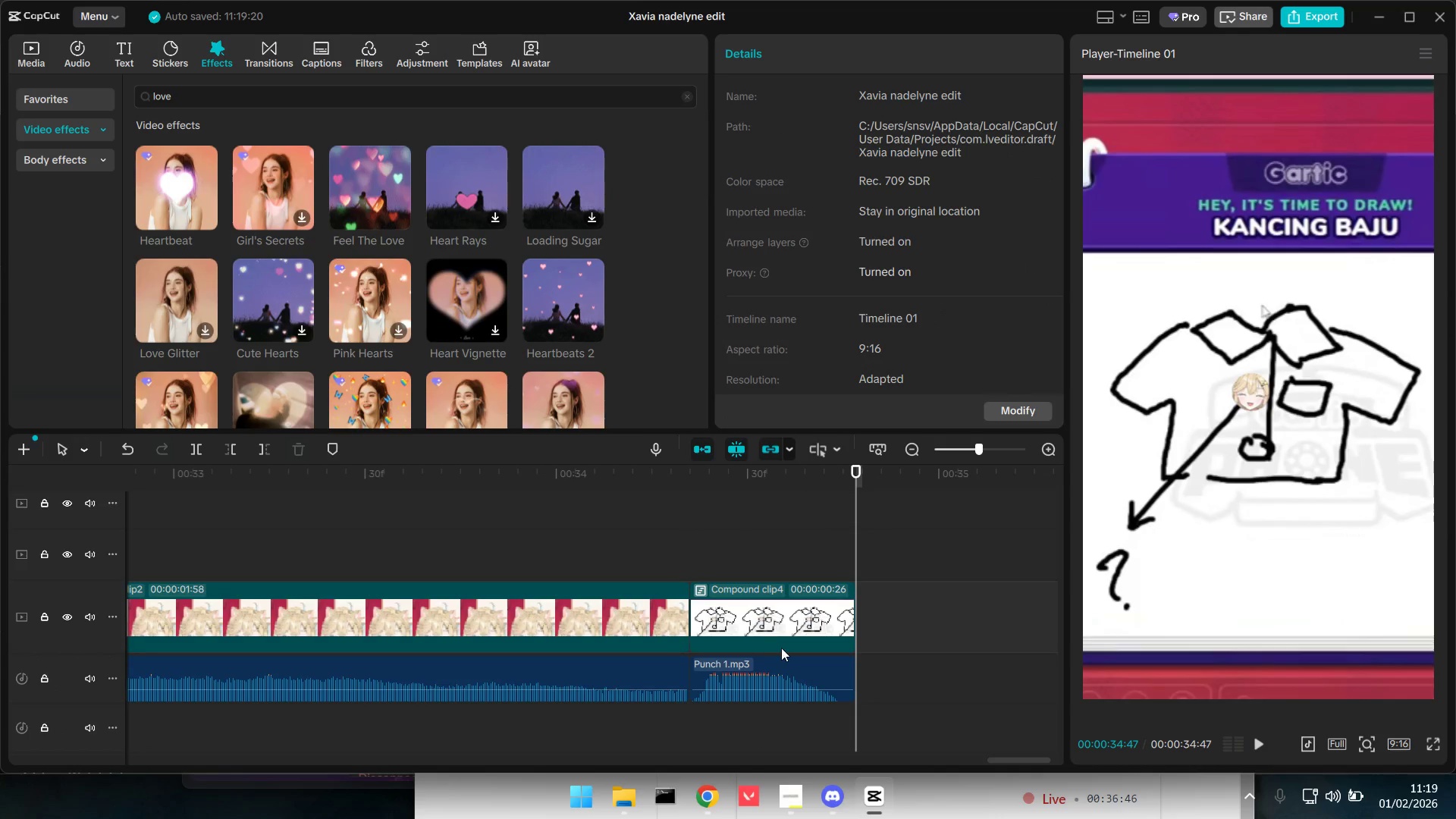 
left_click([810, 613])
 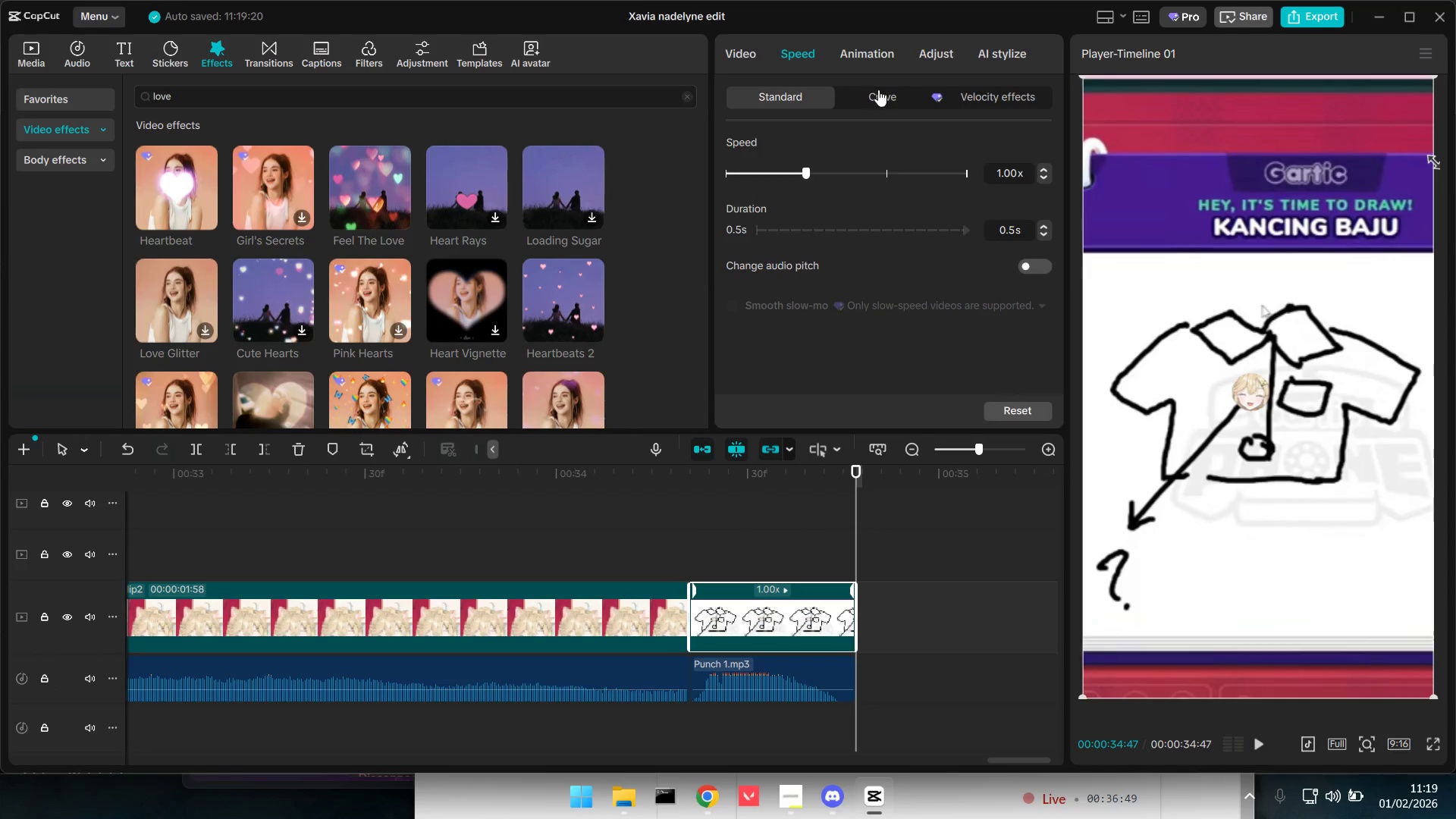 
left_click_drag(start_coordinate=[807, 172], to_coordinate=[758, 173])
 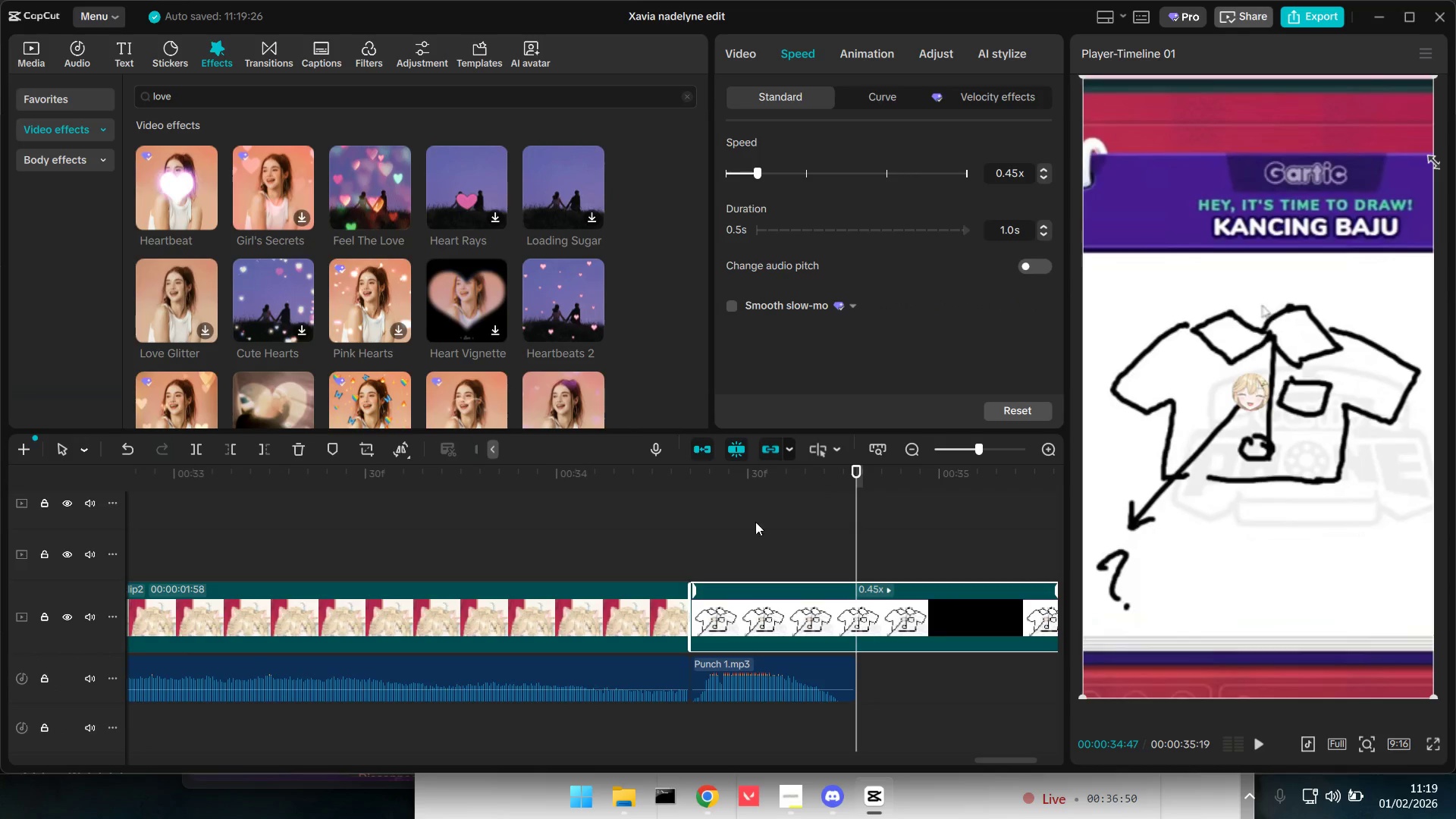 
left_click([686, 538])
 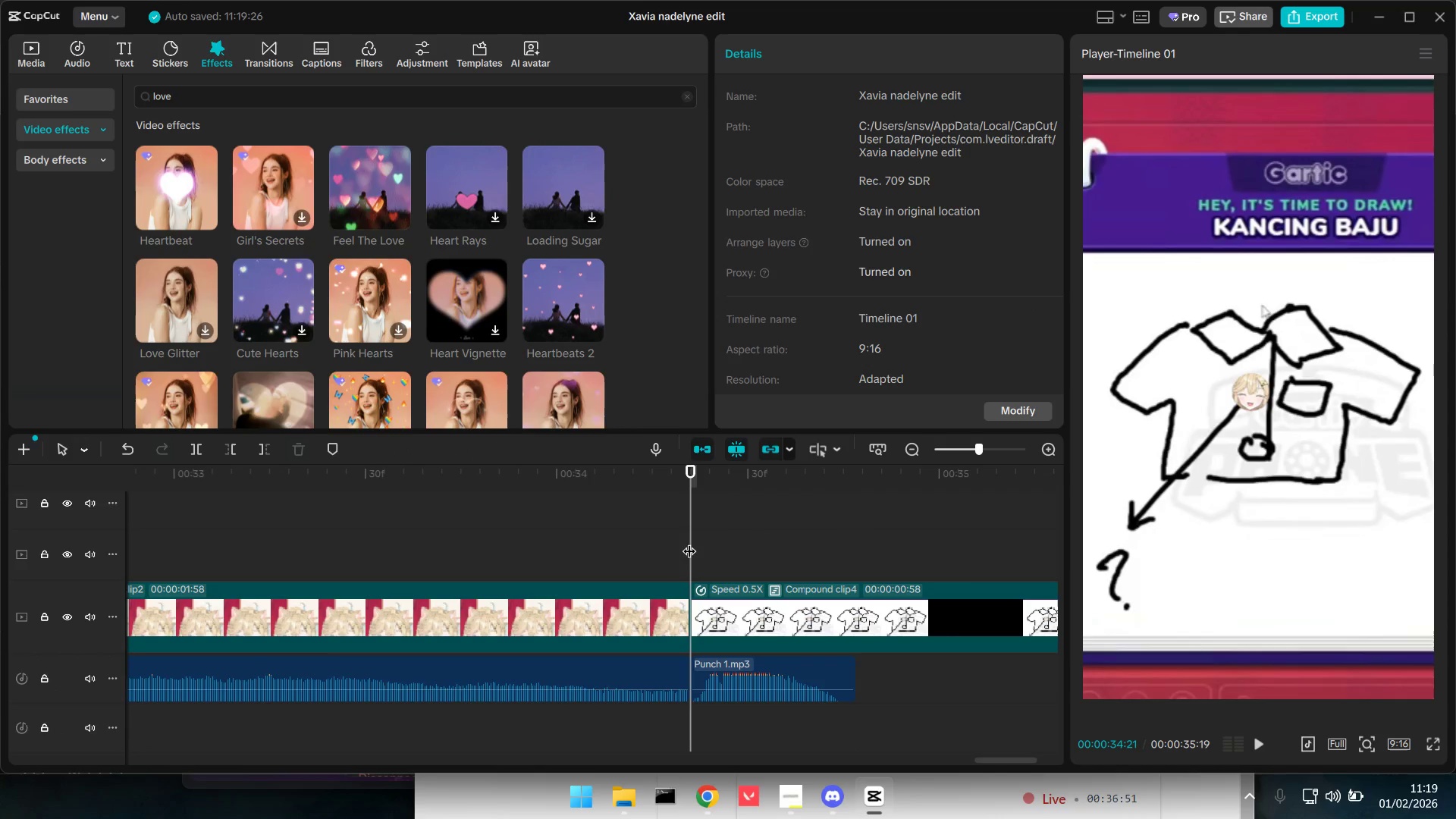 
double_click([644, 534])
 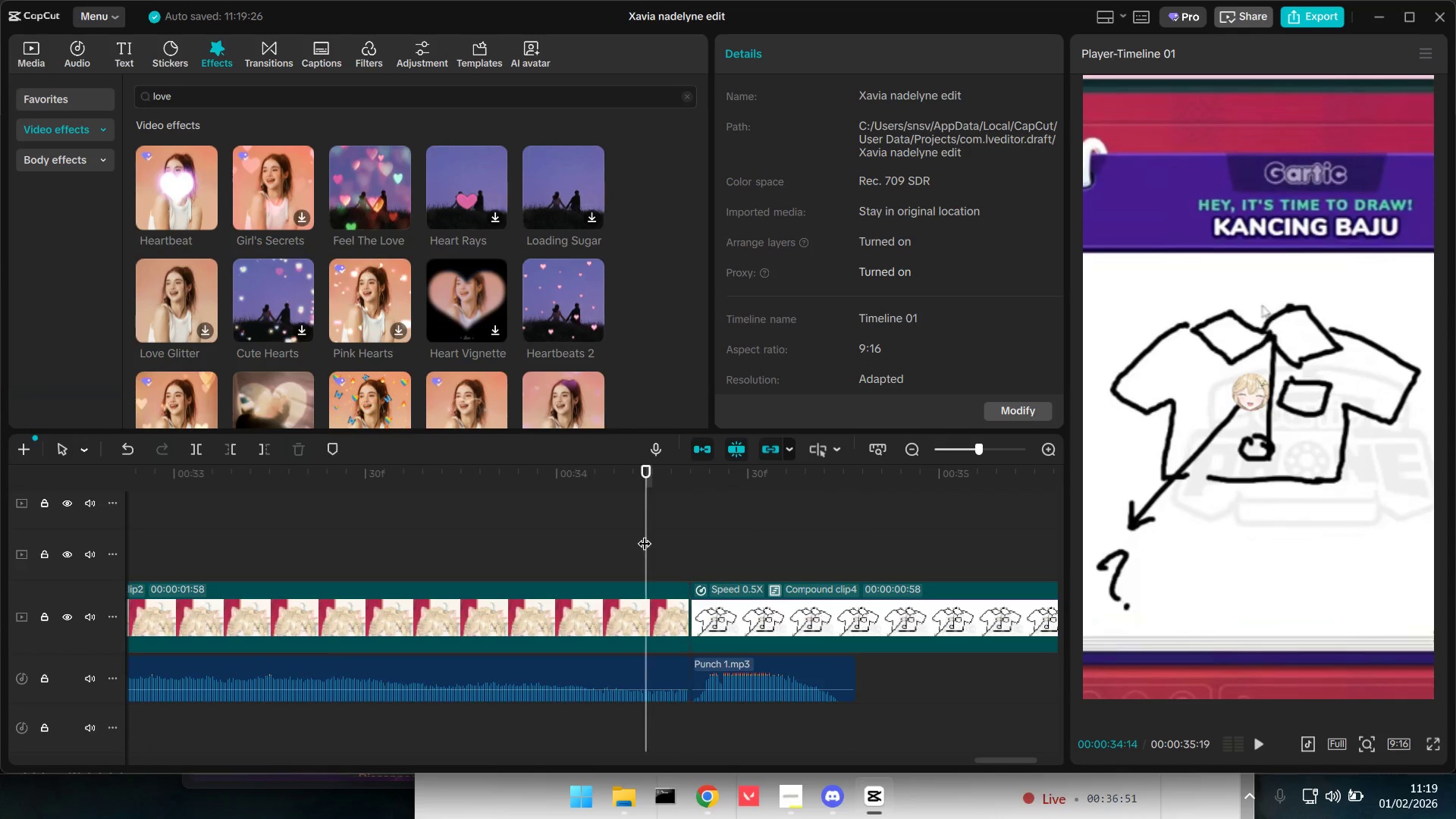 
key(Space)
 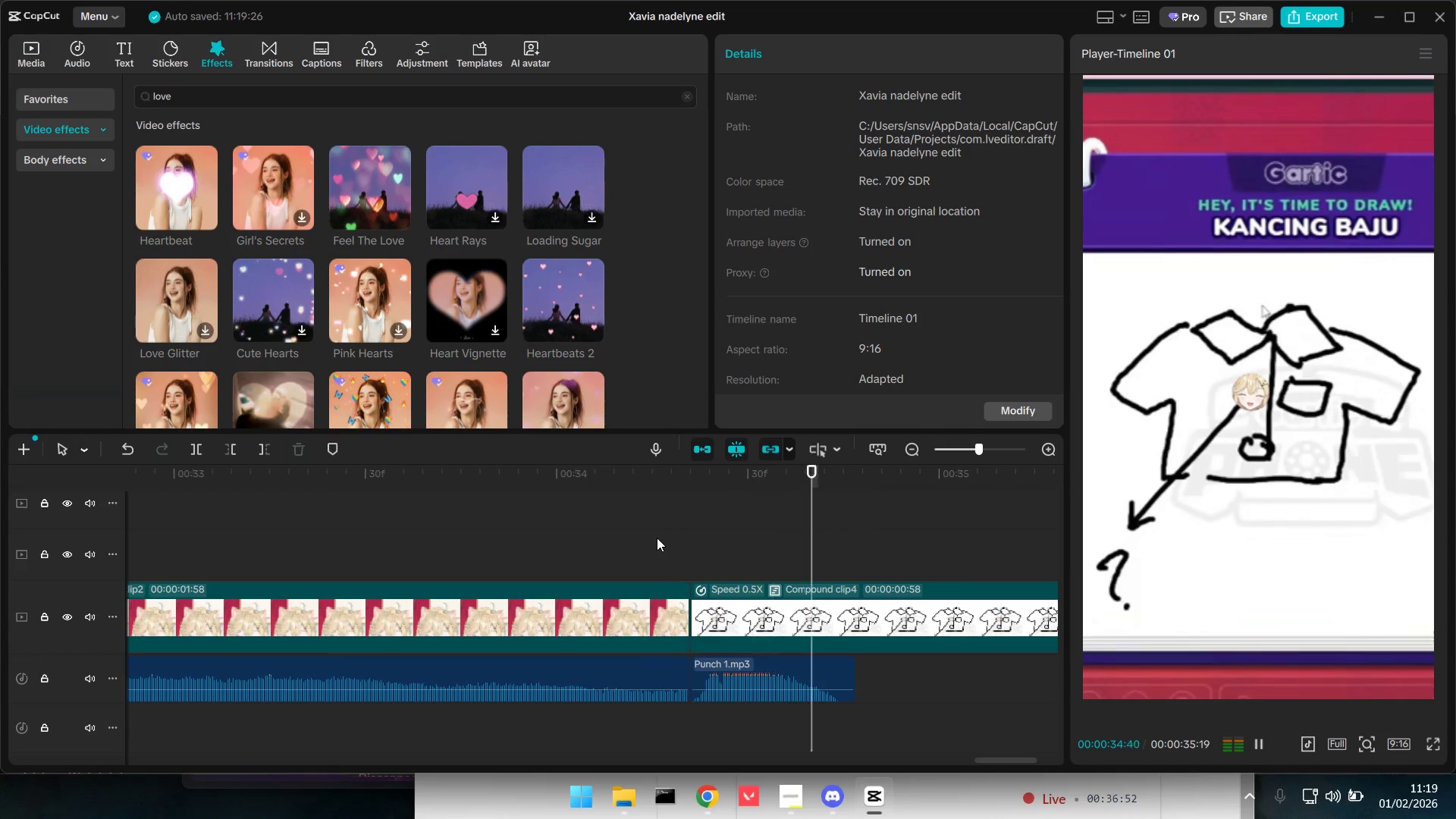 
key(Space)
 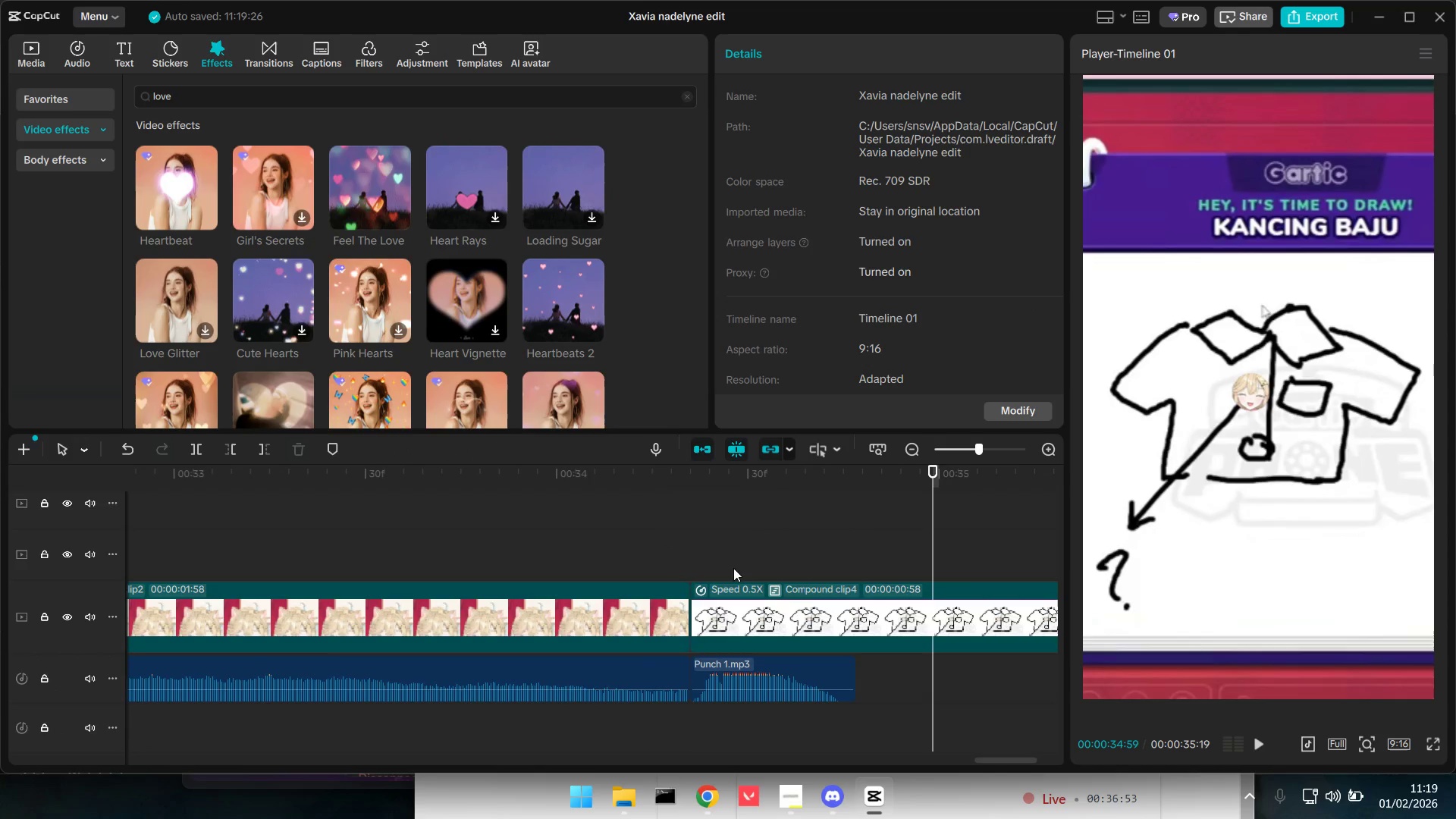 
key(Space)
 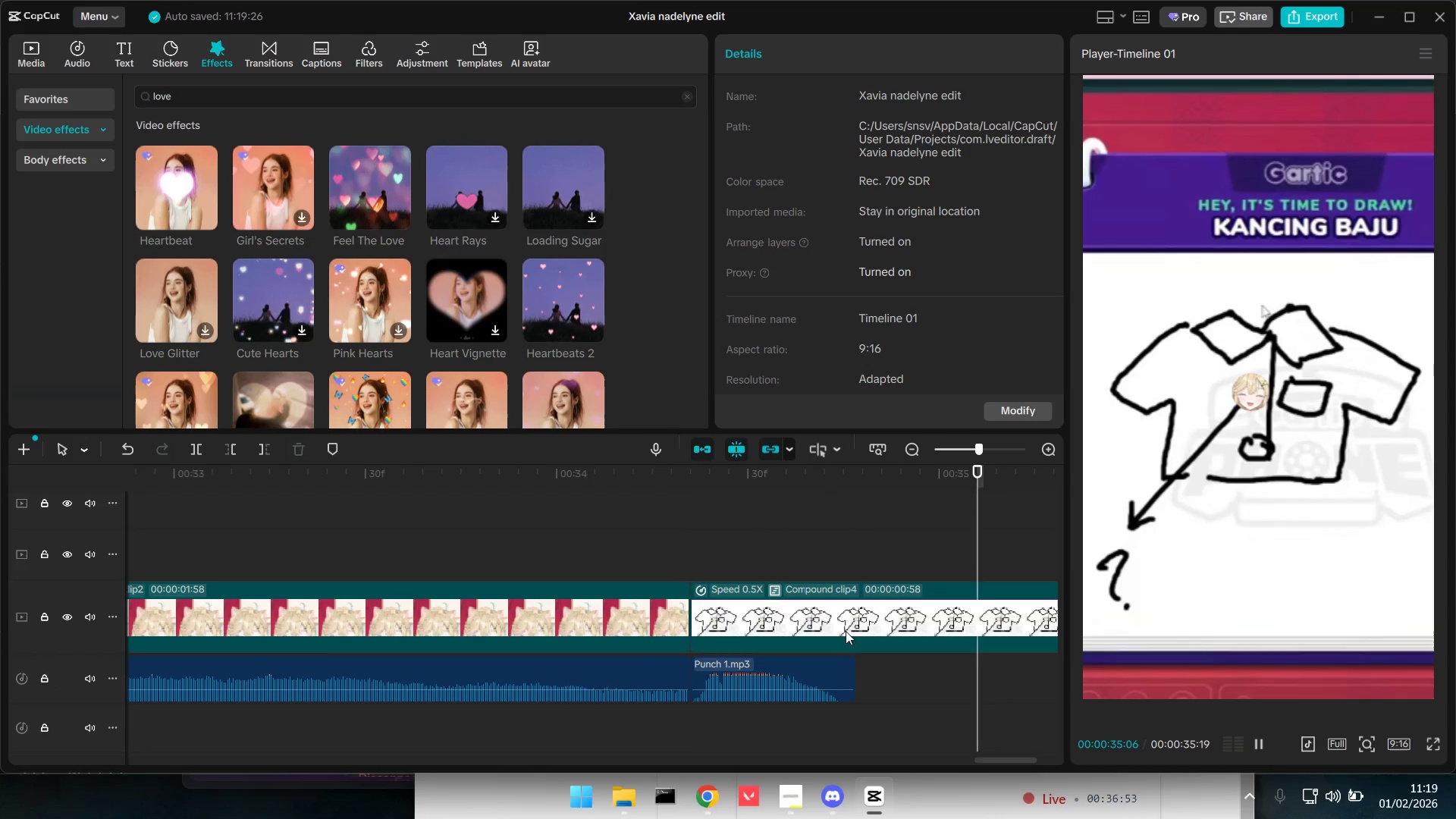 
key(Space)
 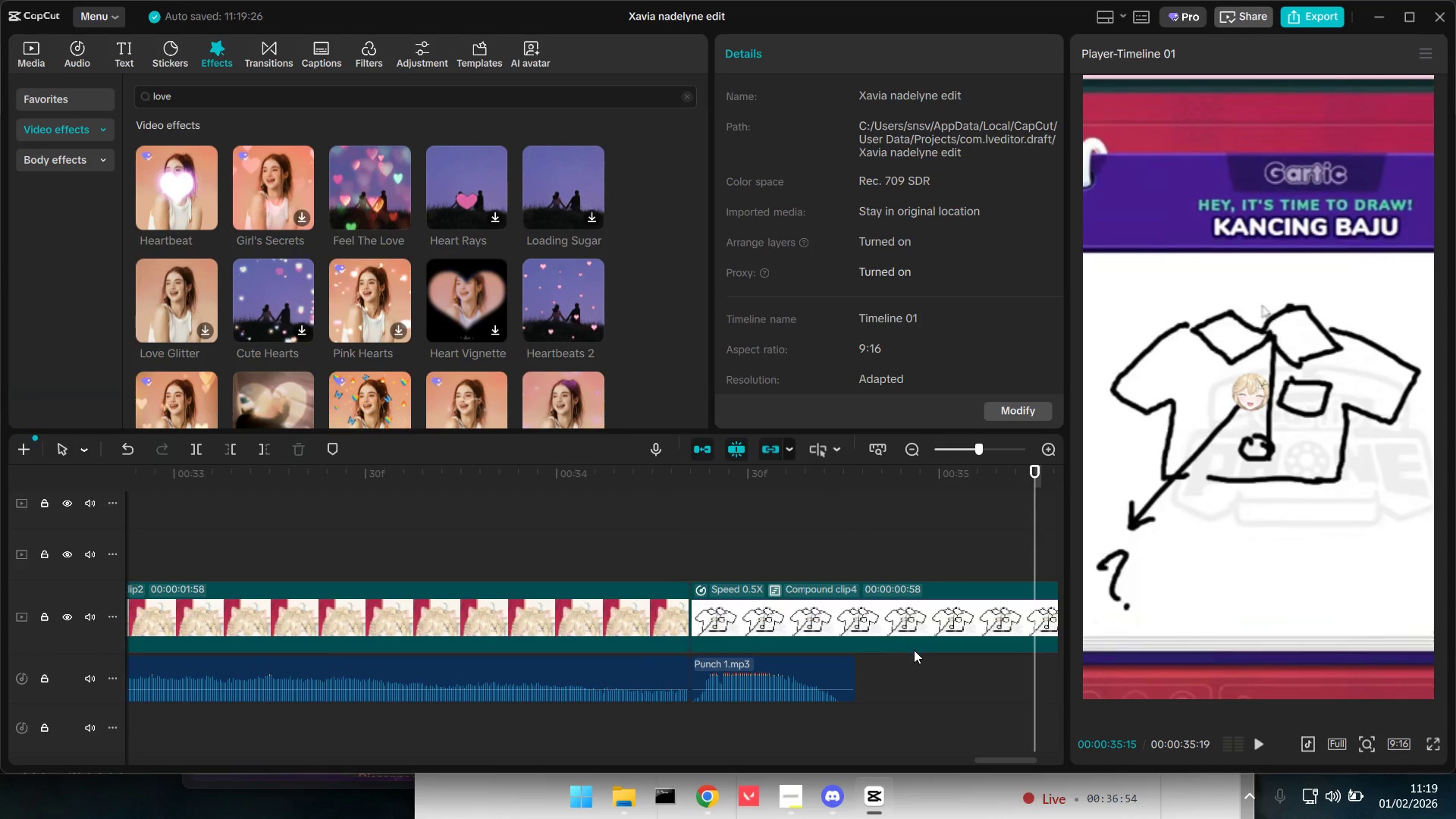 
hold_key(key=ControlLeft, duration=0.59)
 